 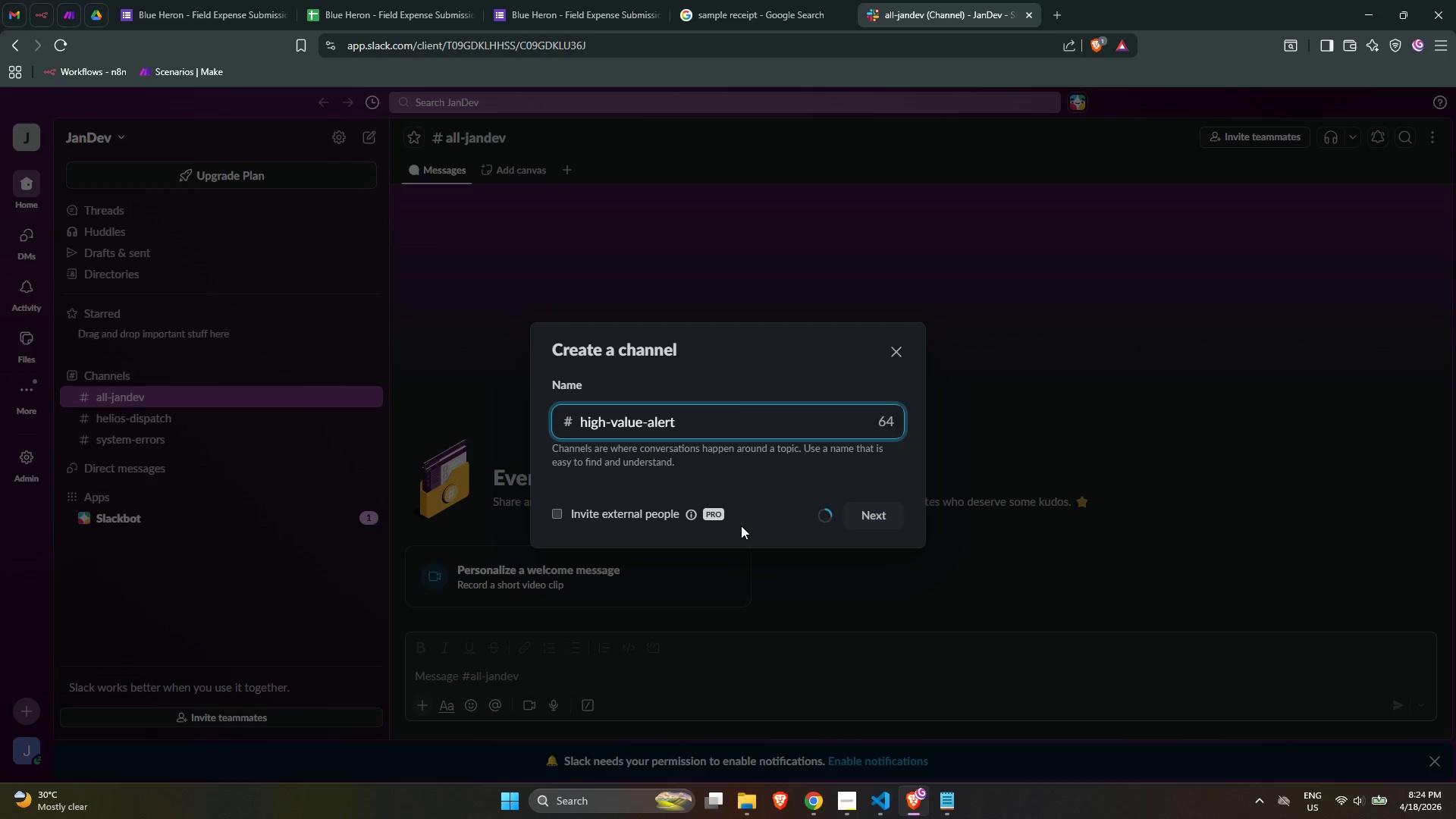 
left_click([861, 517])
 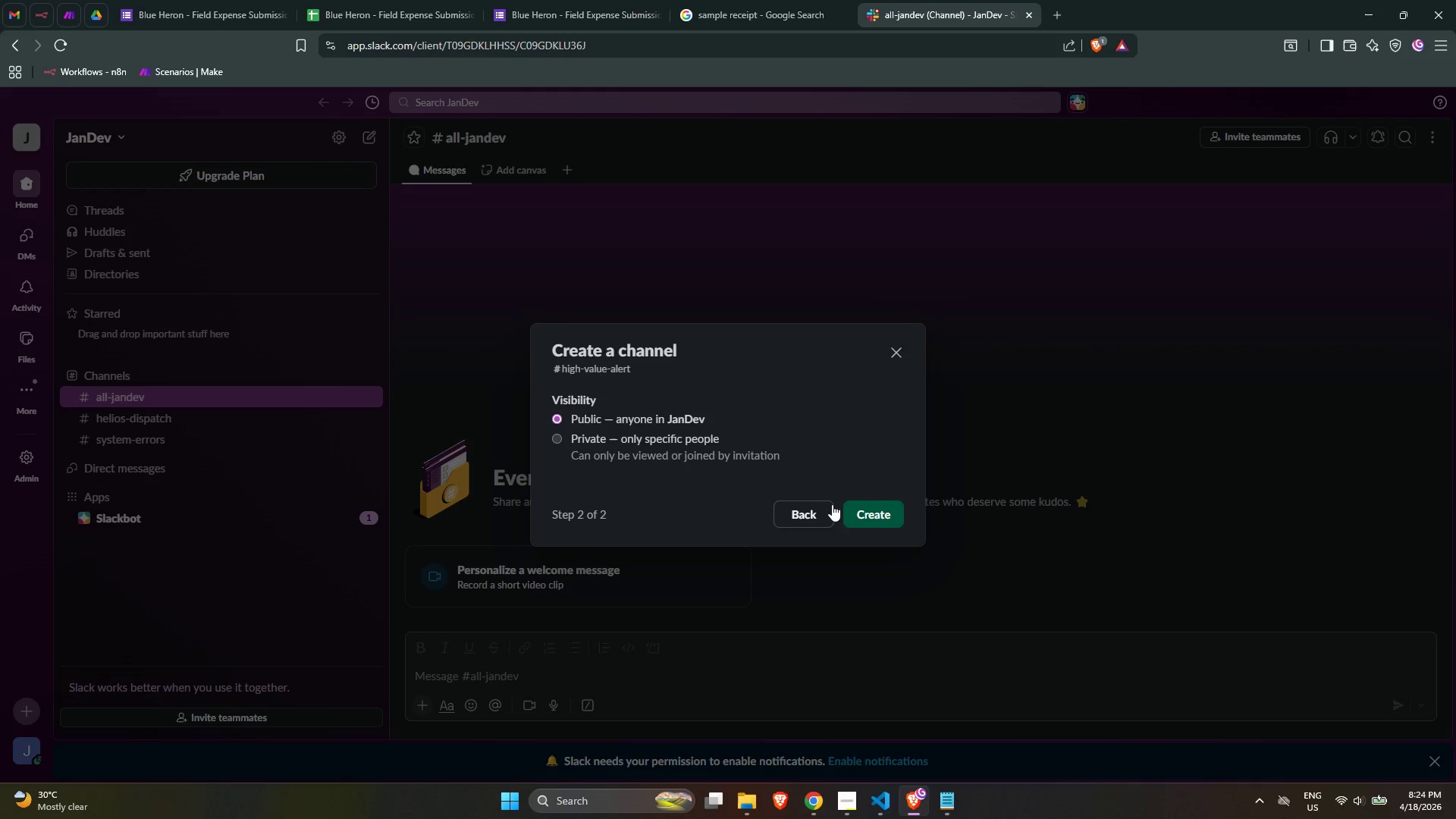 
mouse_move([817, 376])
 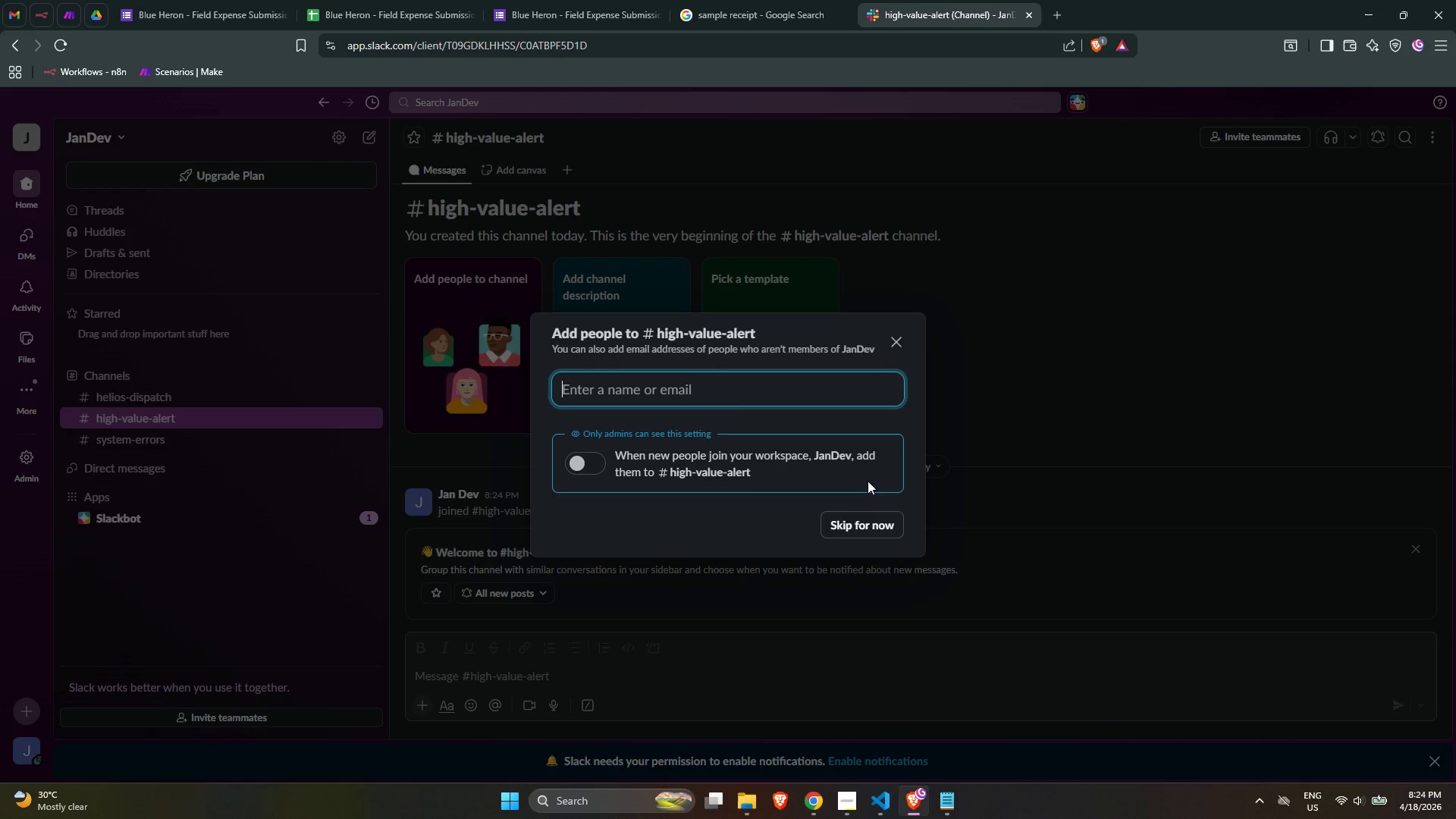 
left_click([860, 519])
 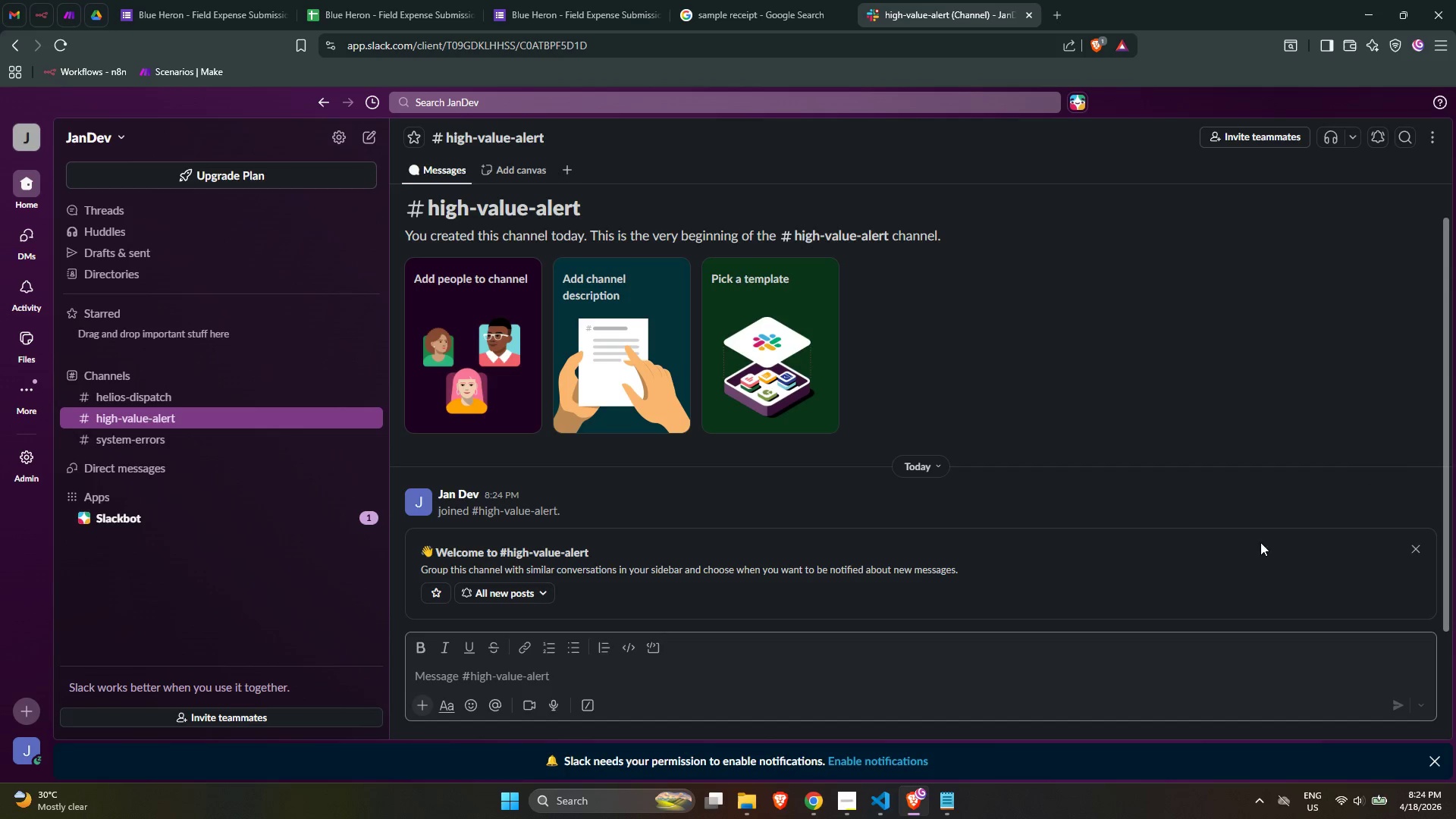 
left_click([1421, 553])
 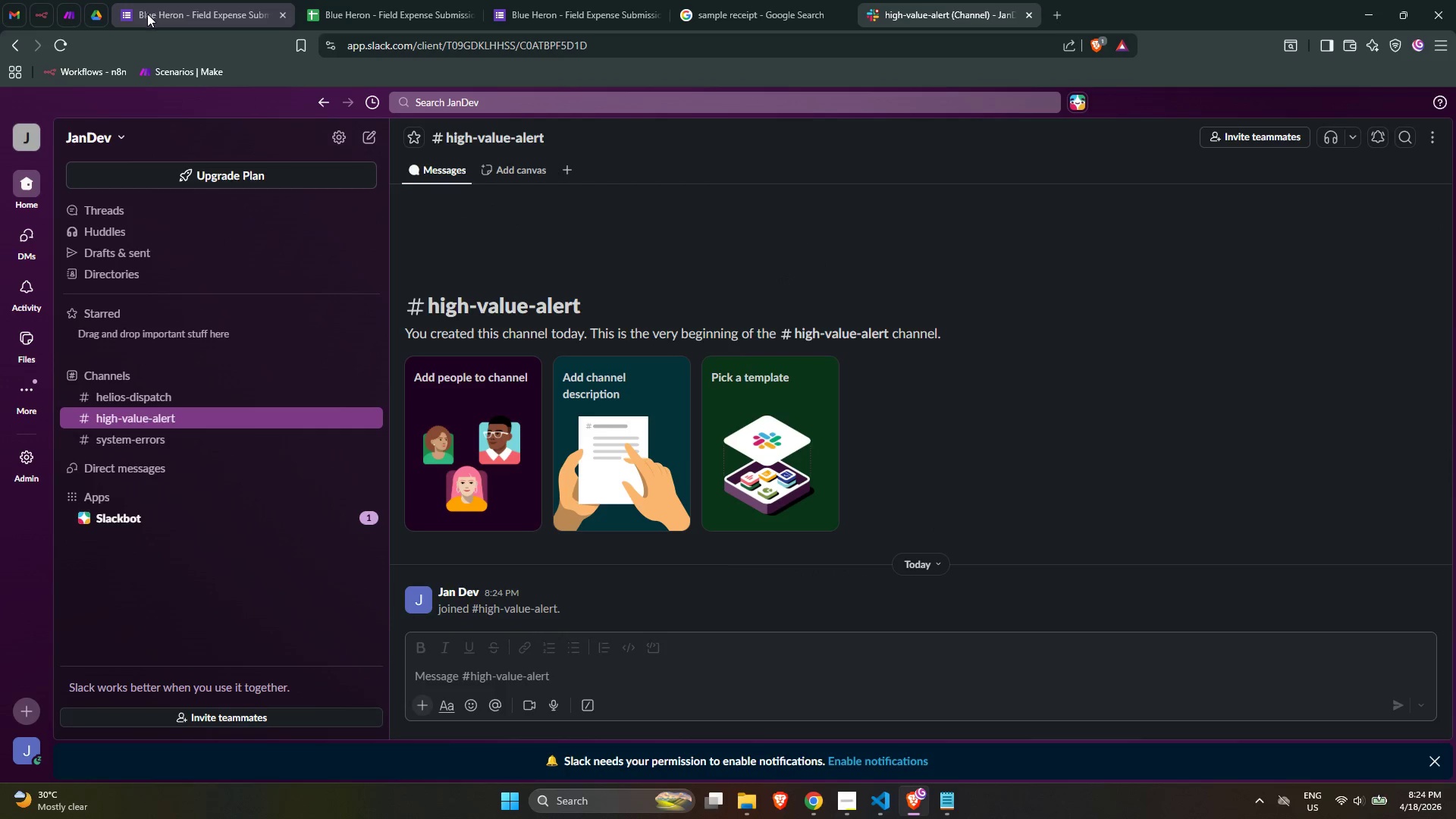 
left_click([66, 13])
 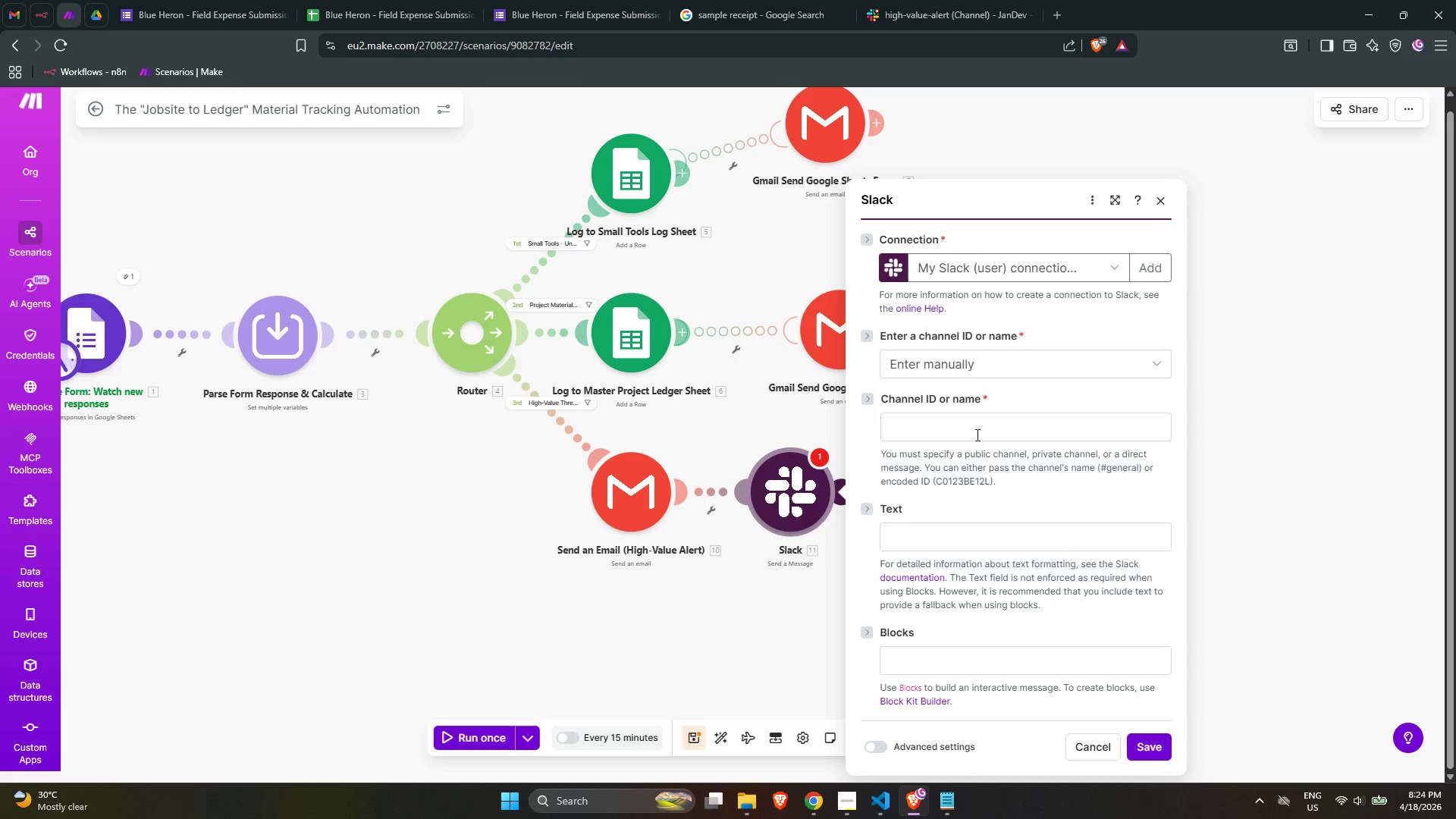 
left_click([973, 370])
 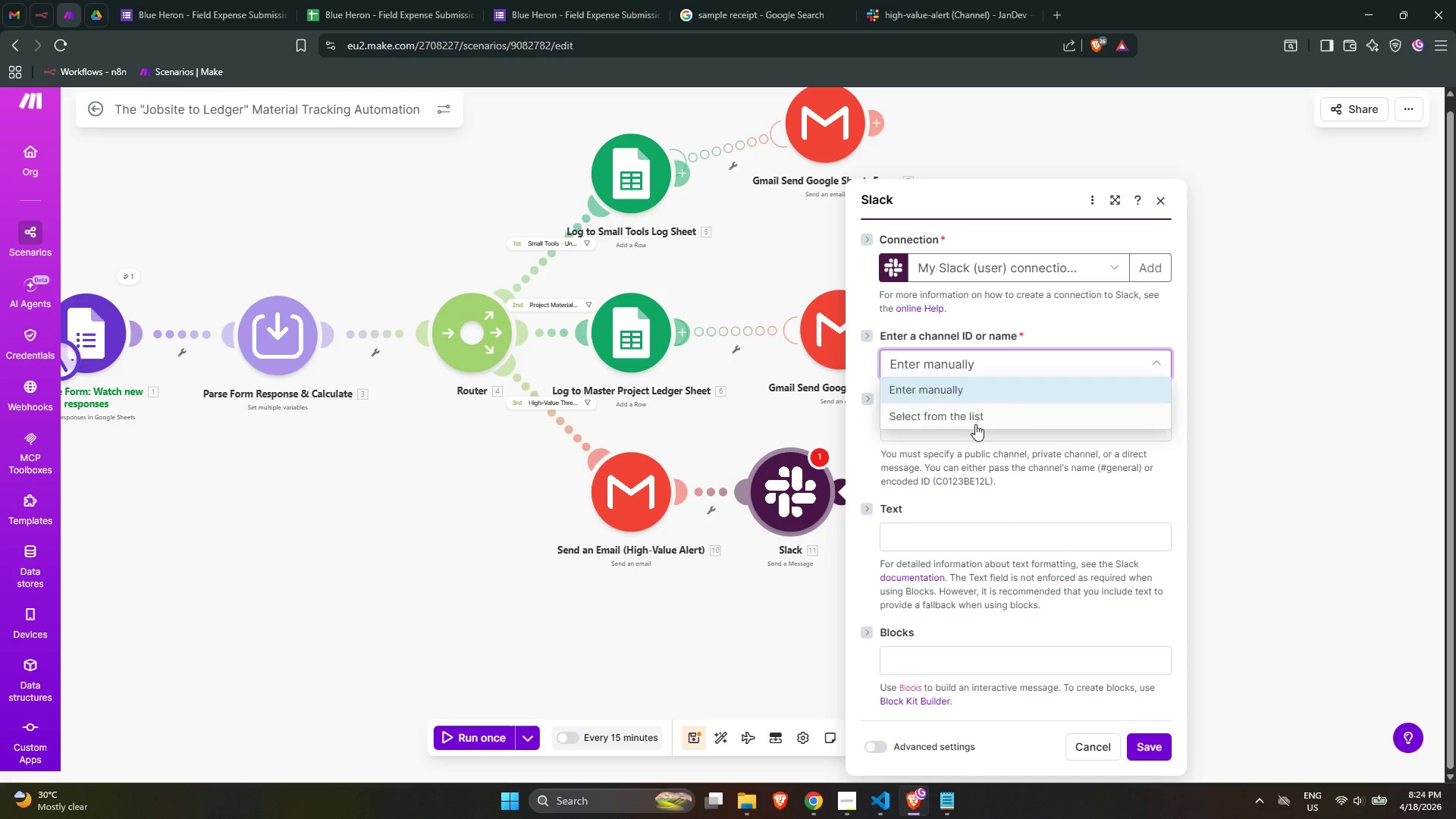 
left_click([972, 417])
 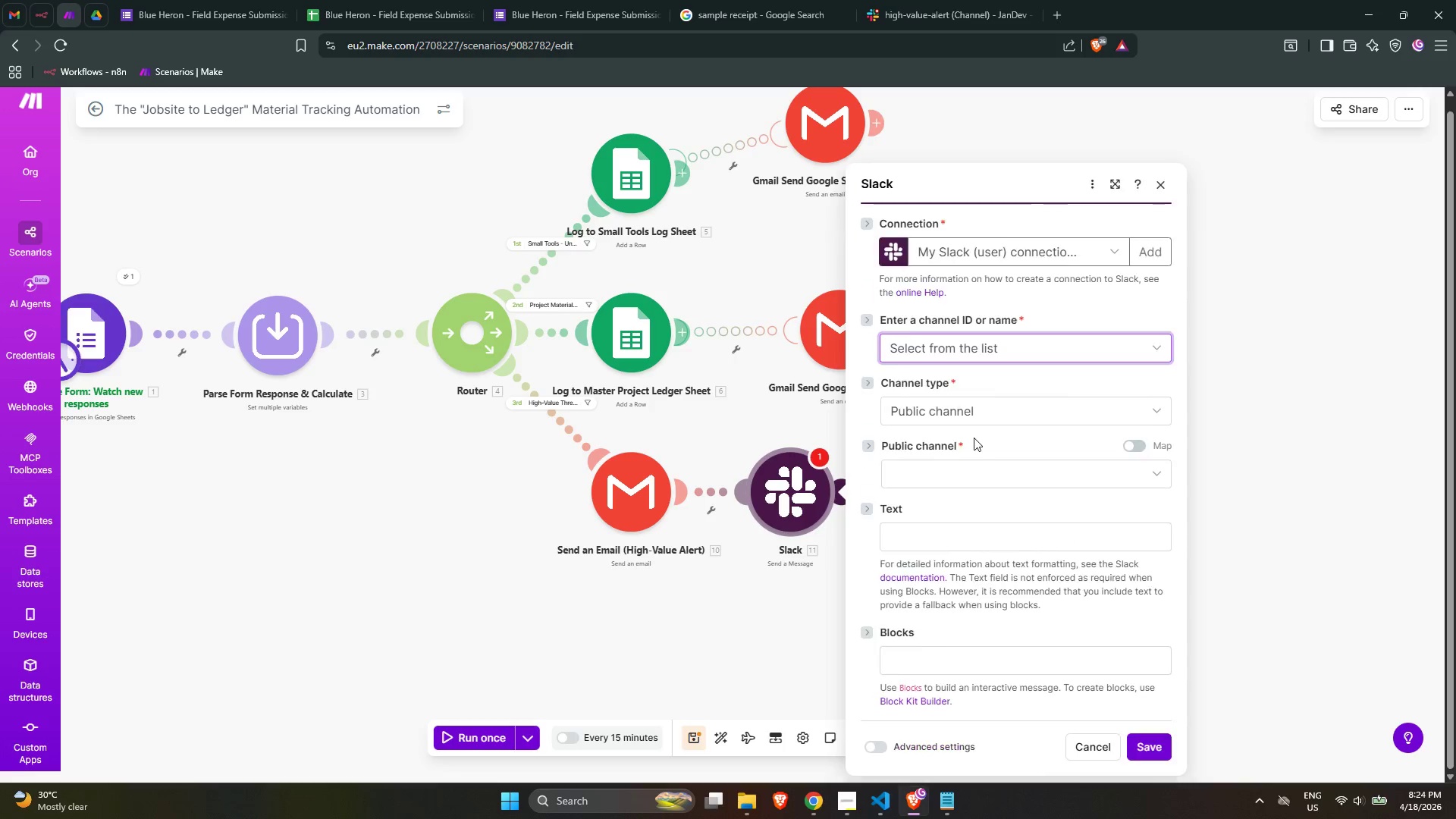 
left_click([972, 472])
 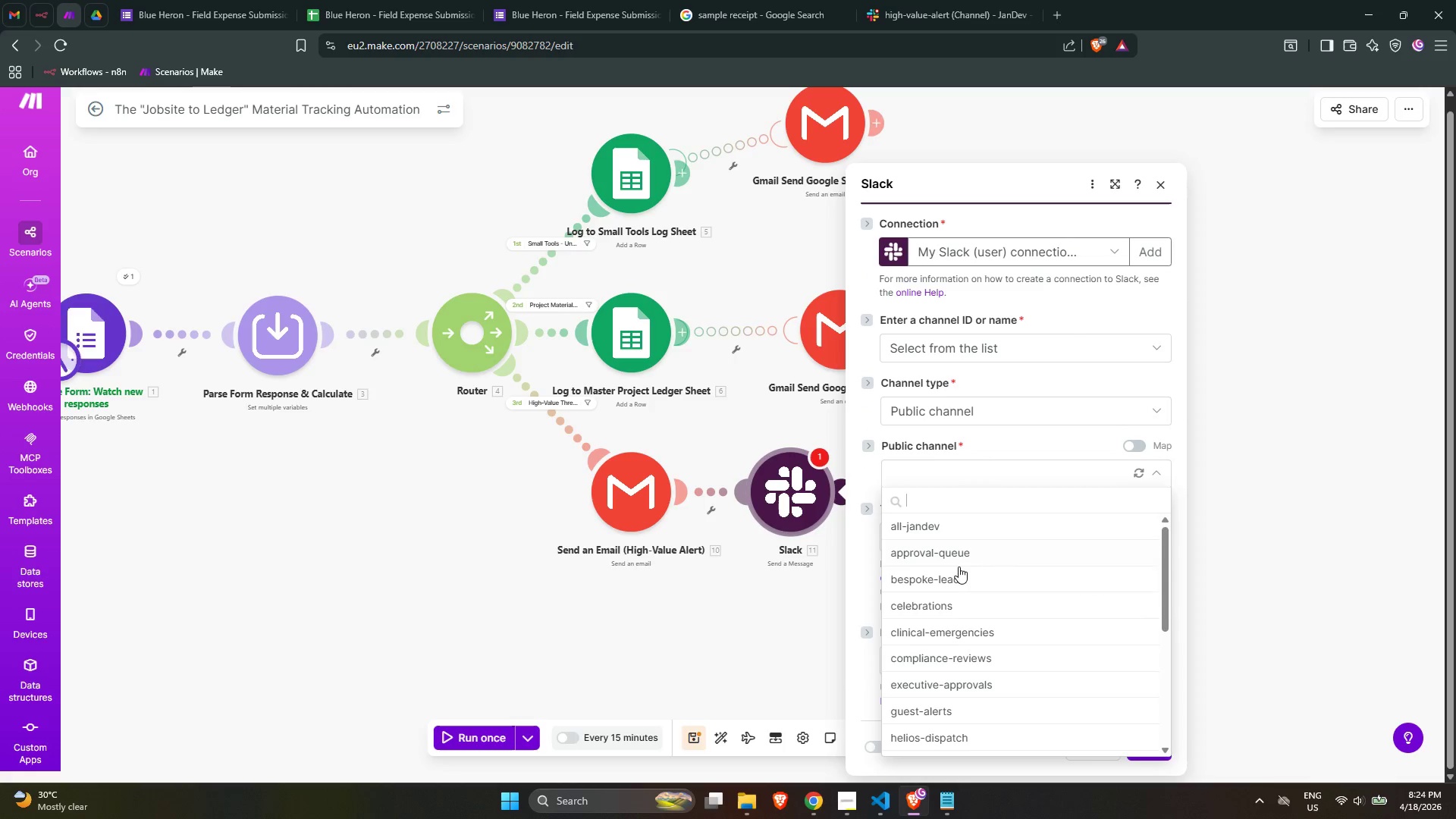 
scroll: coordinate [959, 570], scroll_direction: down, amount: 5.0
 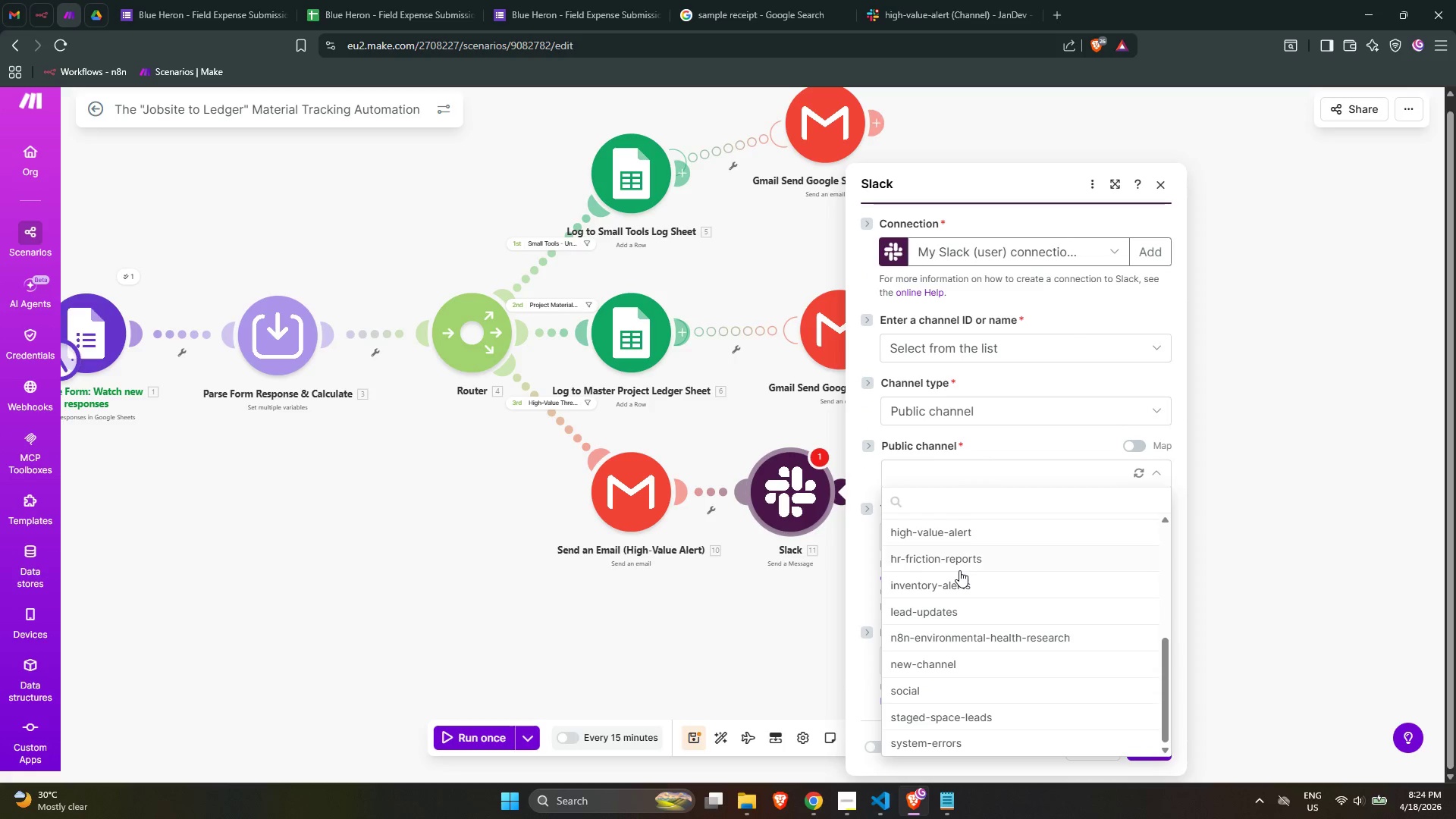 
scroll: coordinate [959, 570], scroll_direction: up, amount: 1.0
 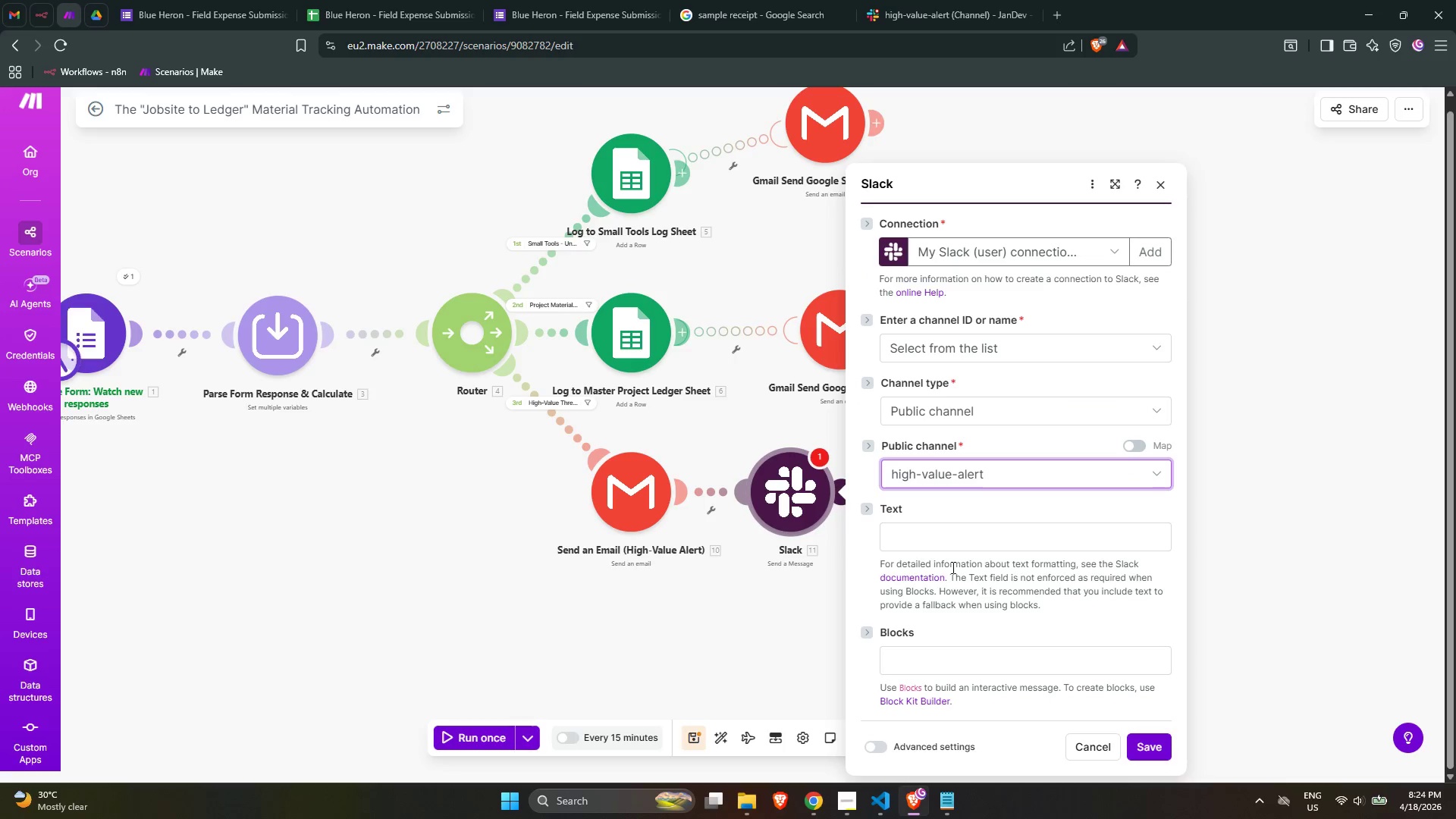 
left_click([952, 546])
 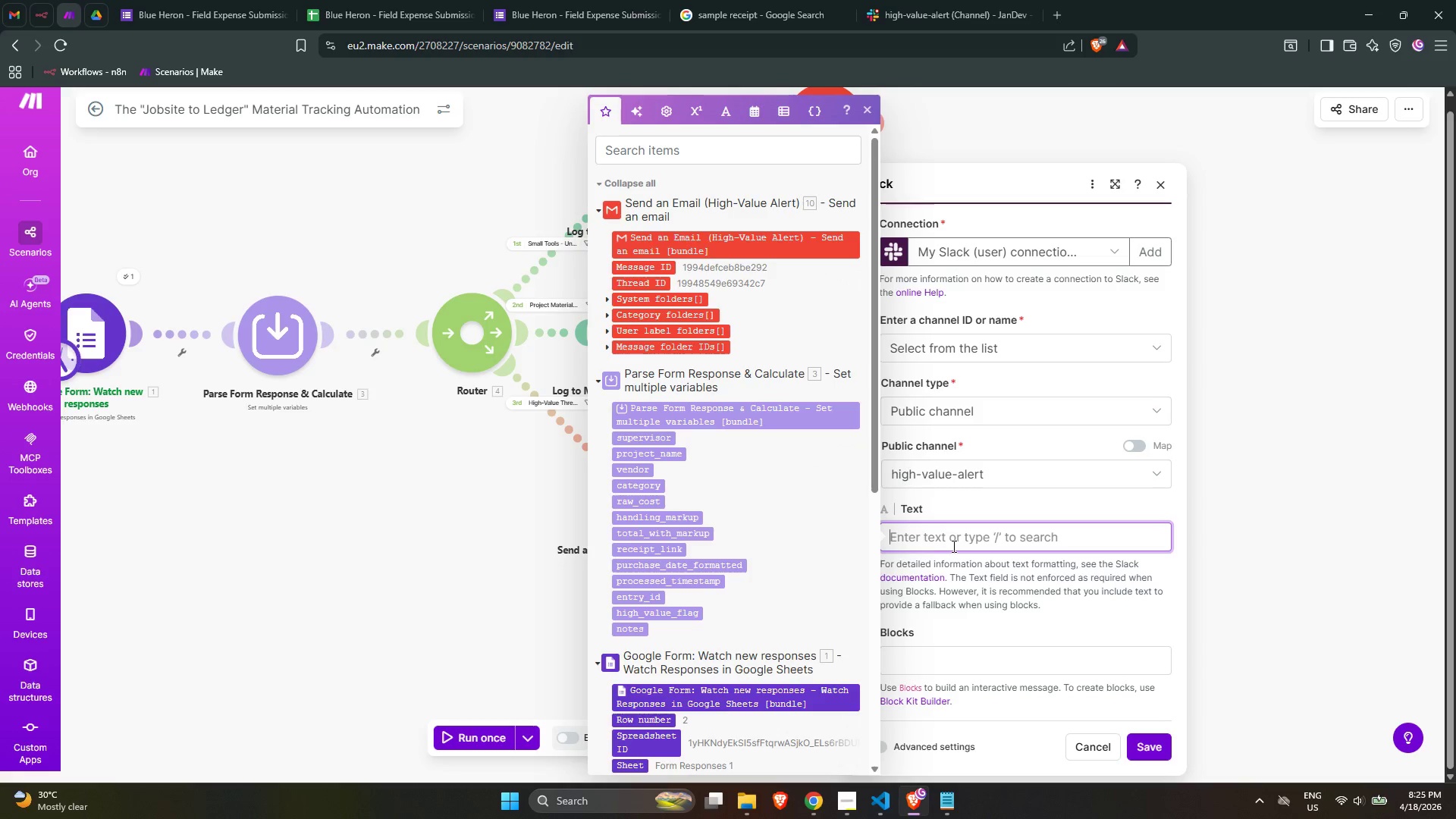 
left_click([965, 605])
 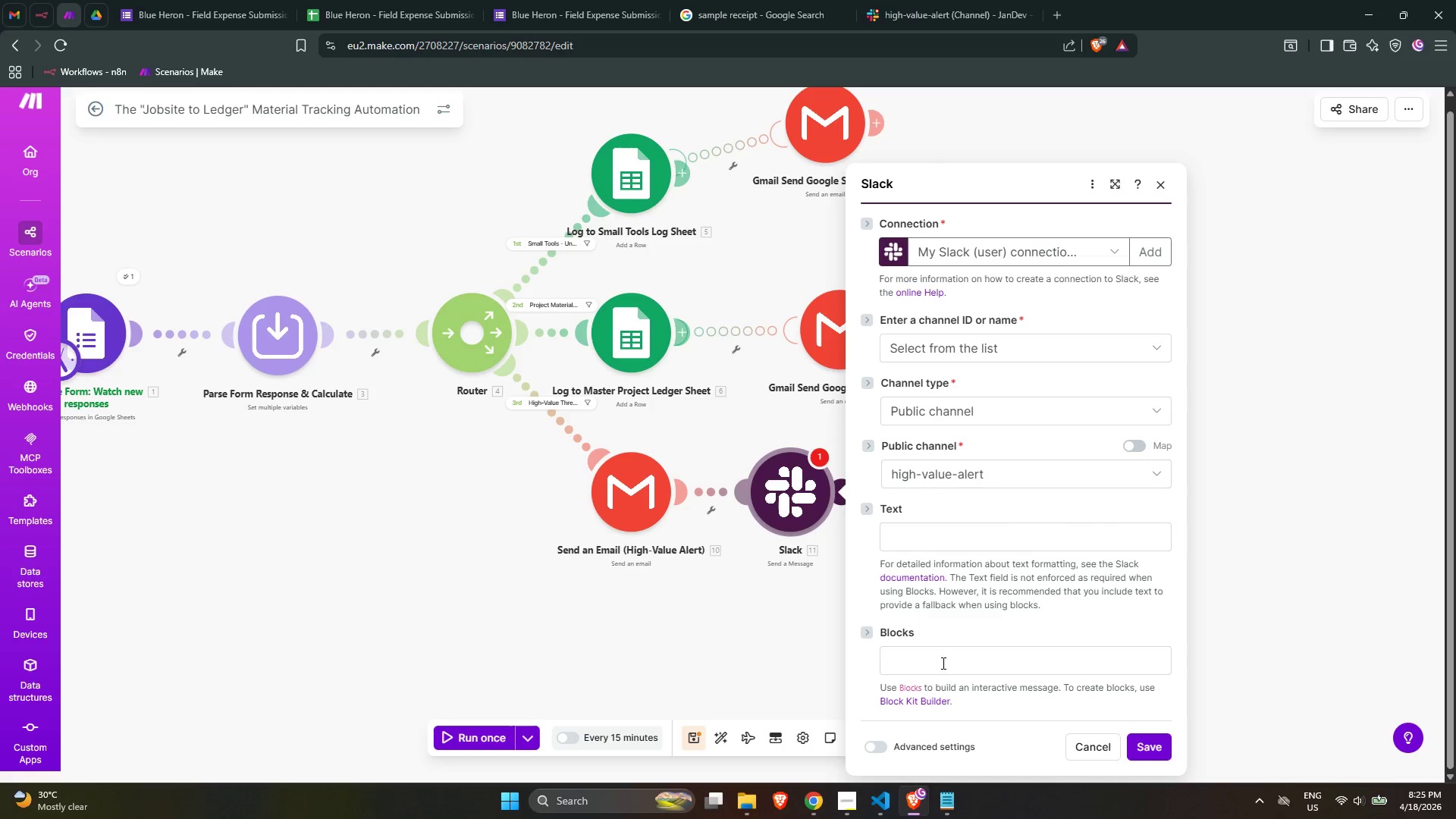 
left_click([938, 653])
 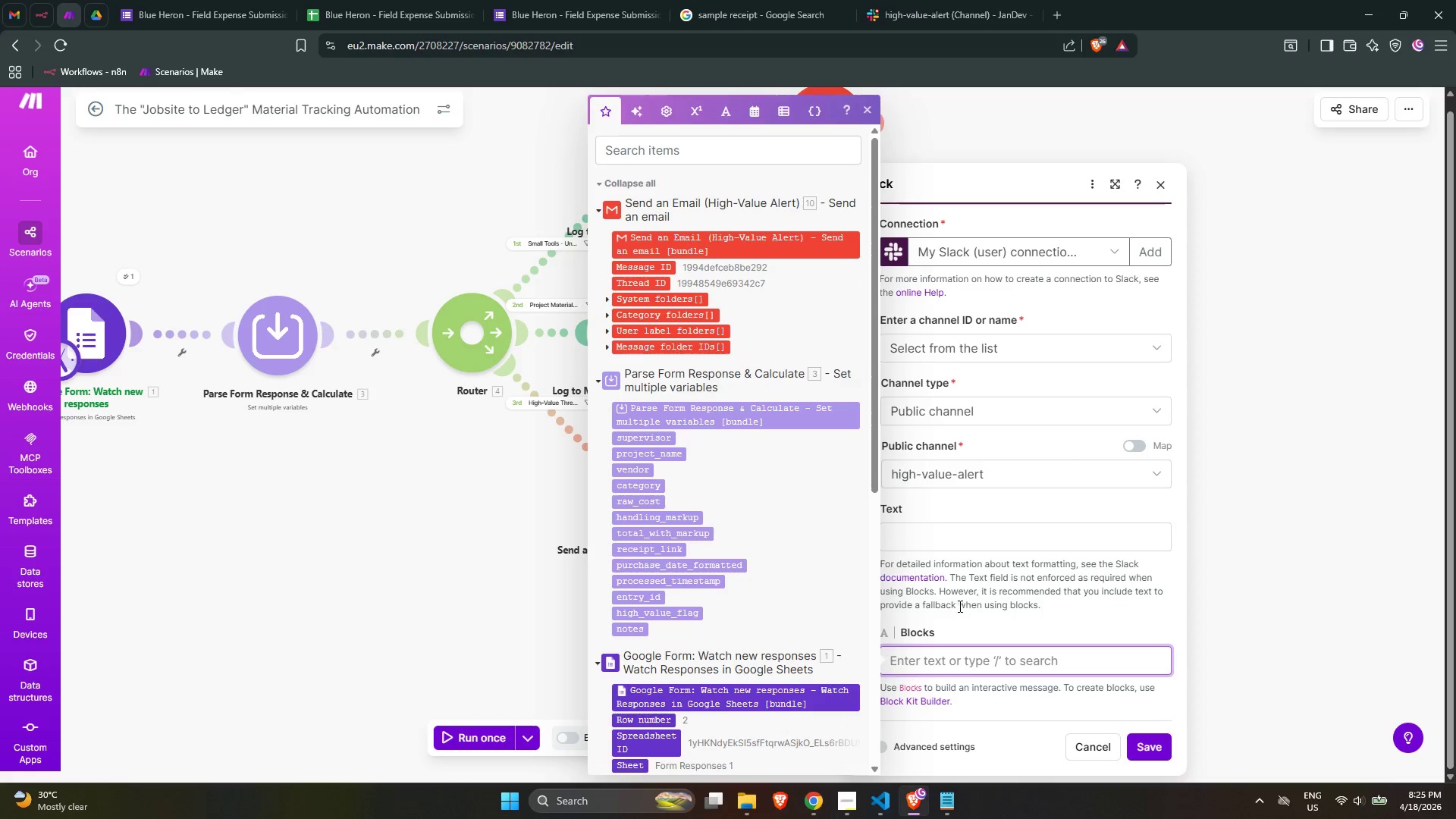 
scroll: coordinate [979, 588], scroll_direction: down, amount: 2.0
 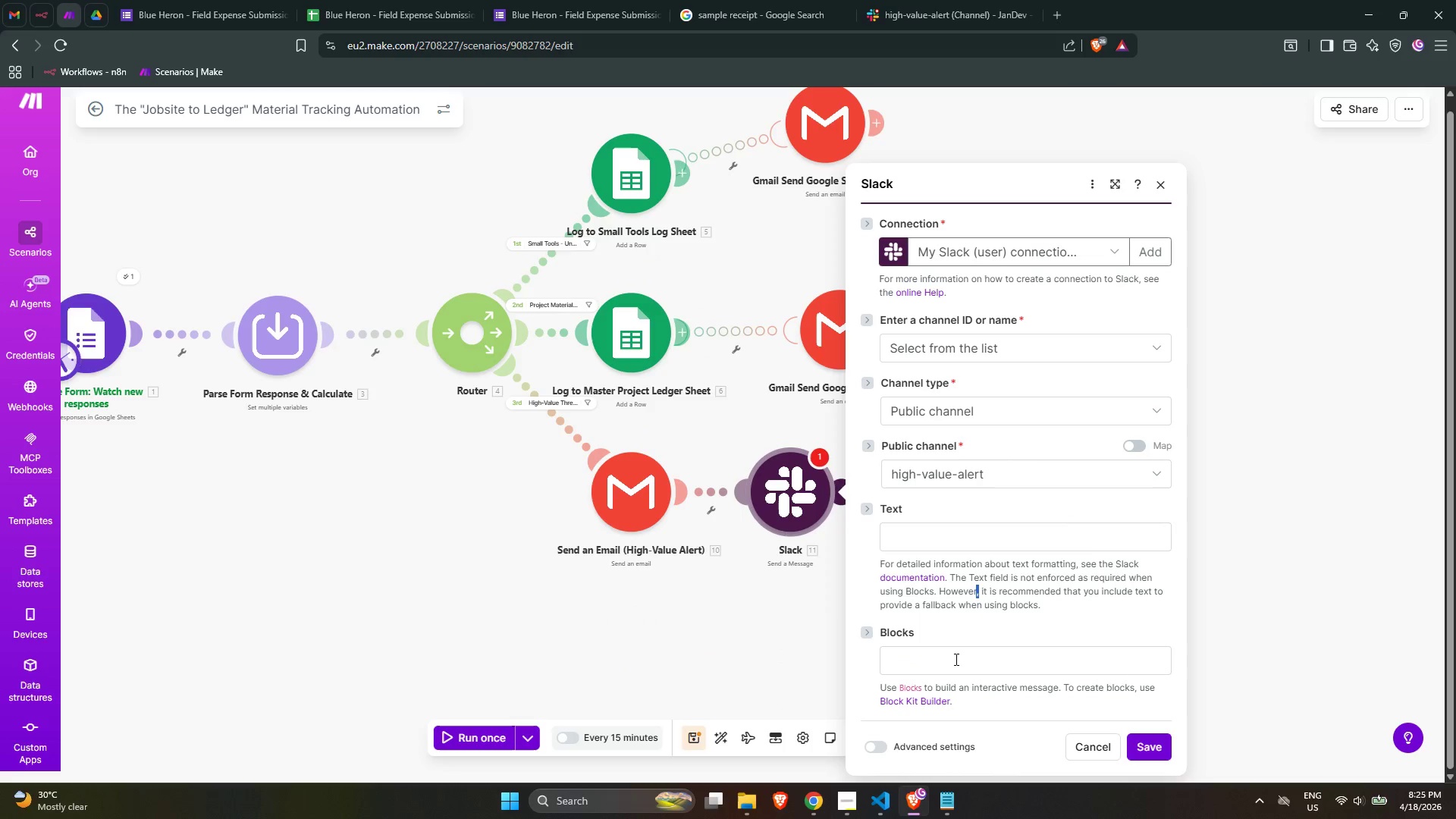 
left_click([952, 661])
 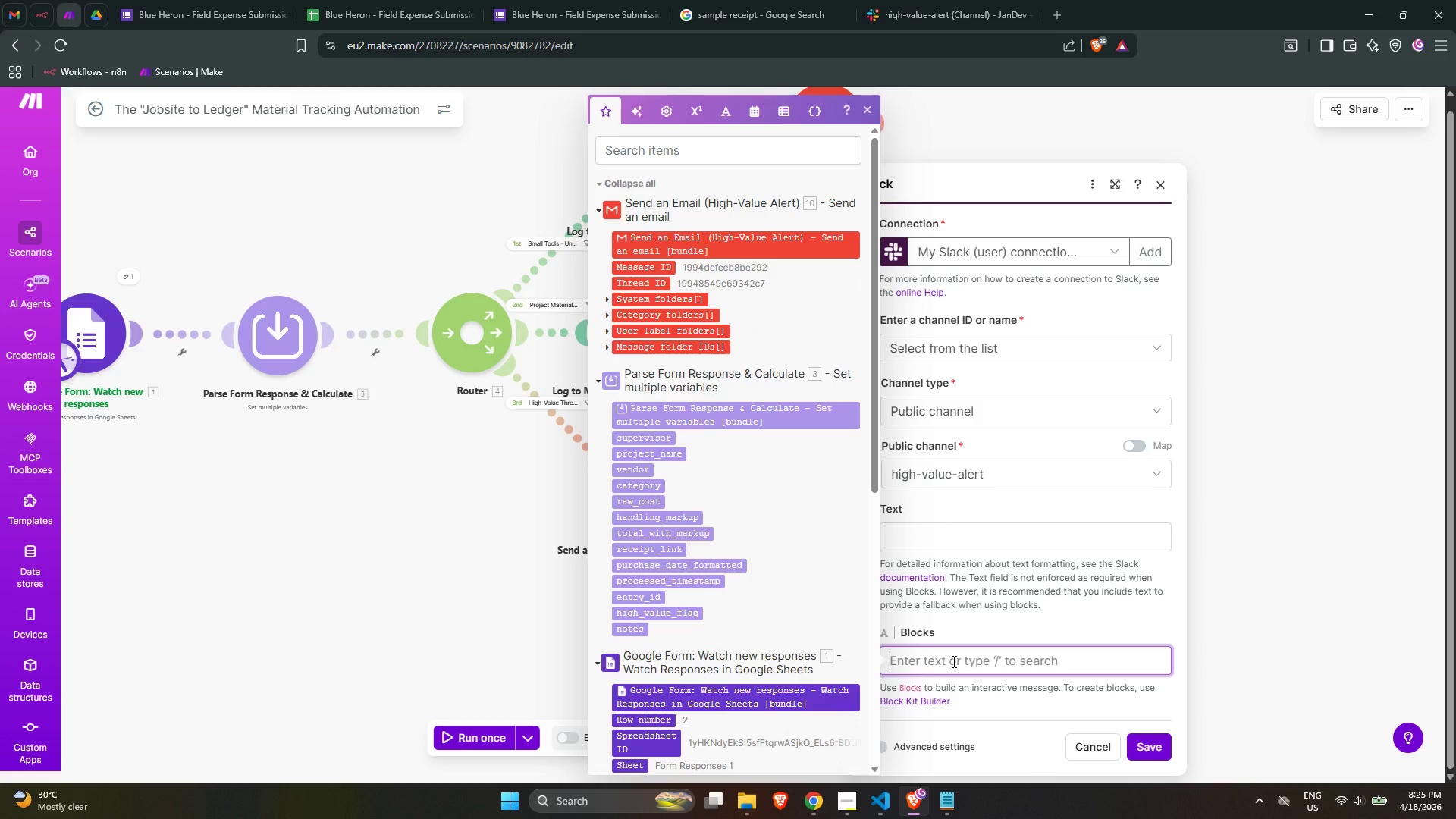 
left_click([994, 532])
 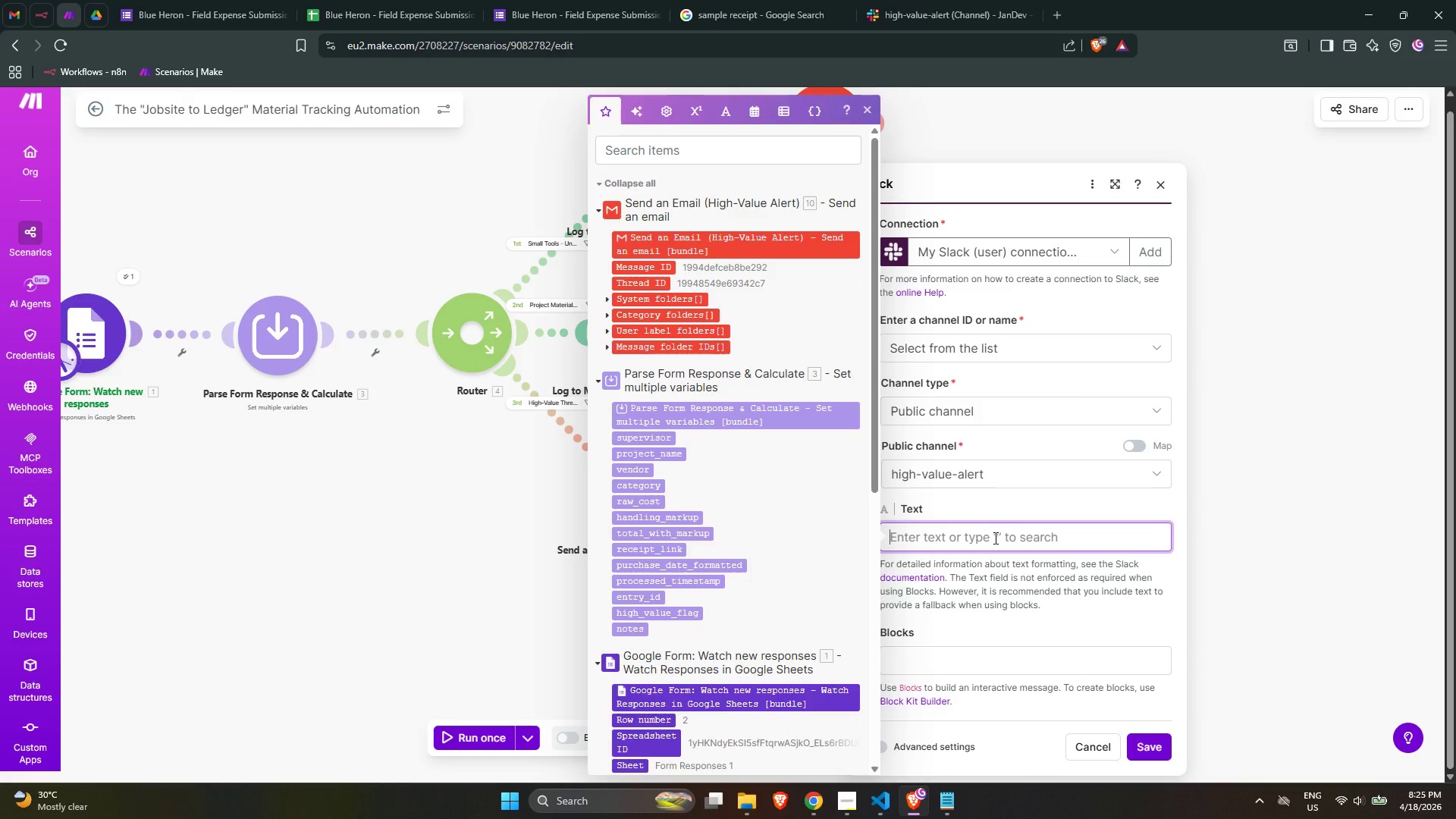 
wait(6.2)
 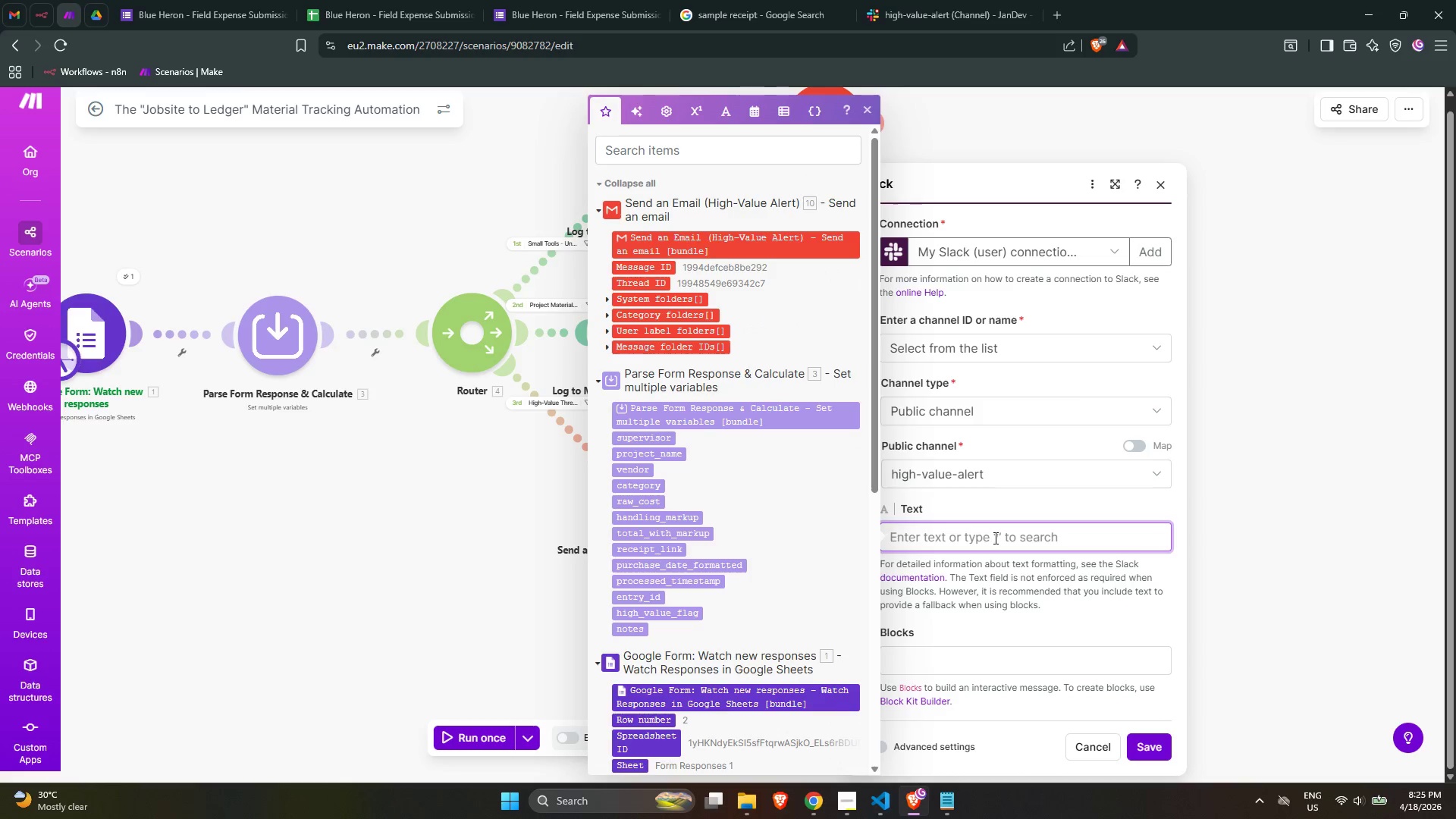 
left_click([1021, 632])
 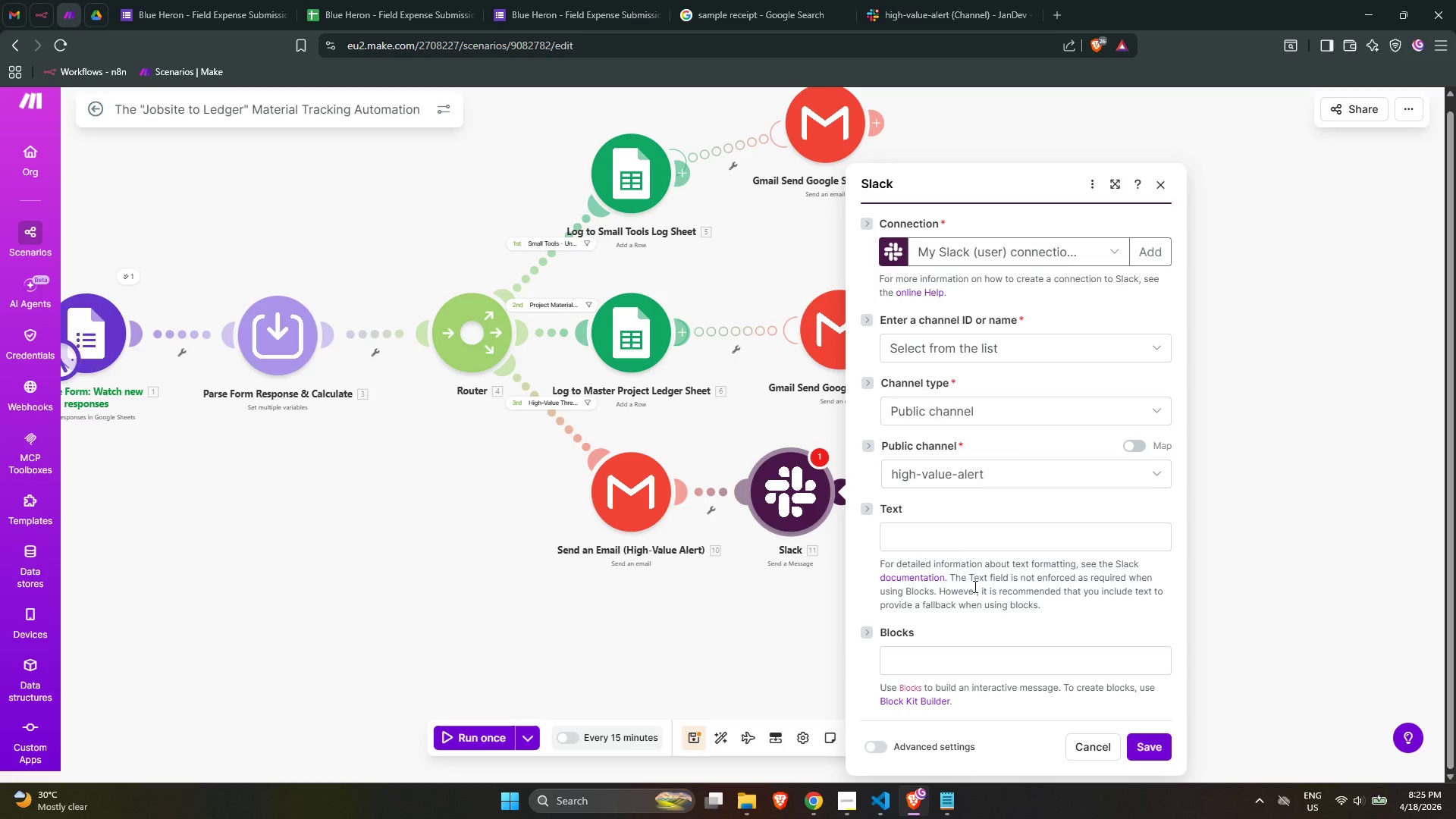 
left_click([868, 508])
 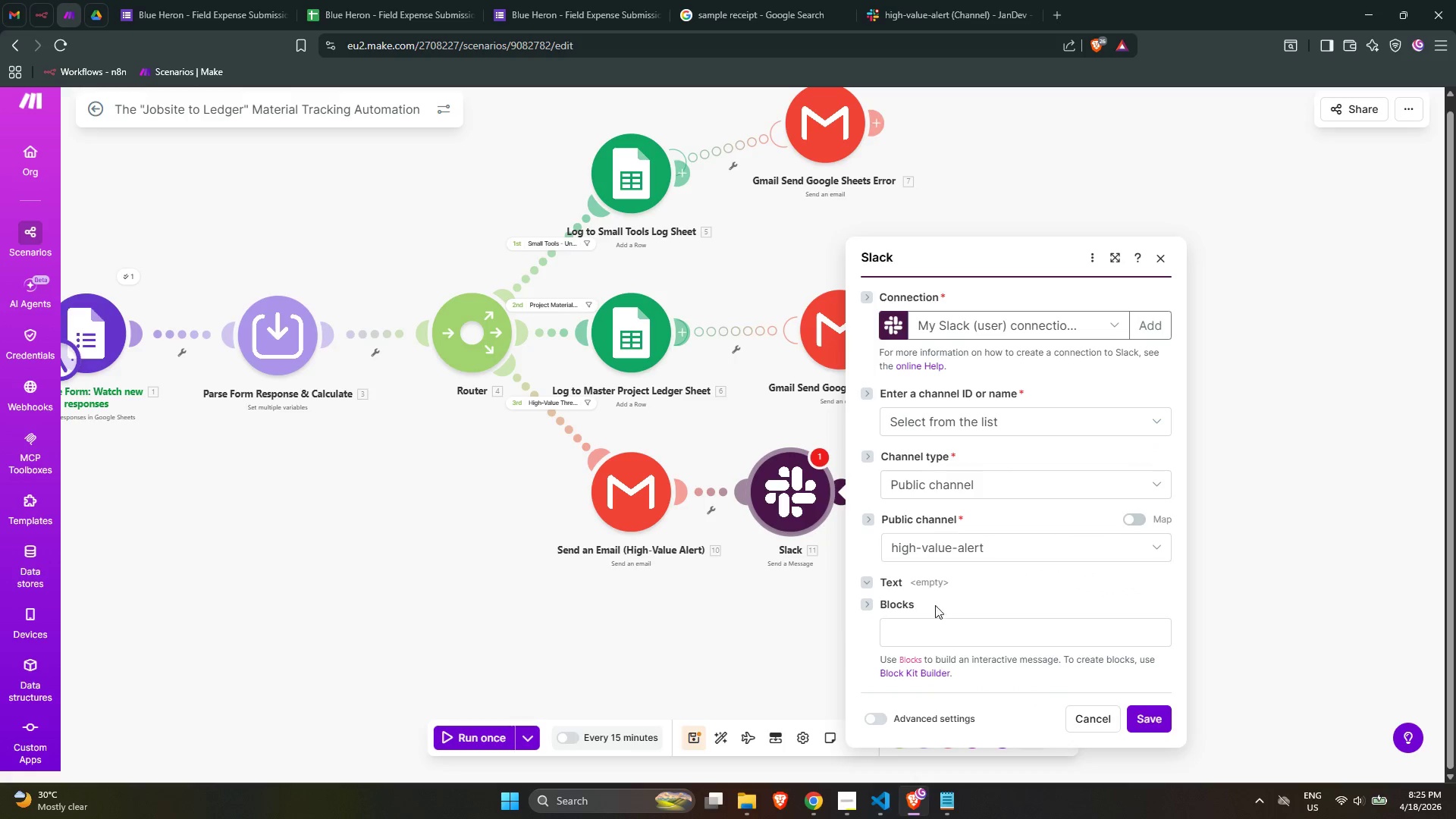 
left_click([917, 636])
 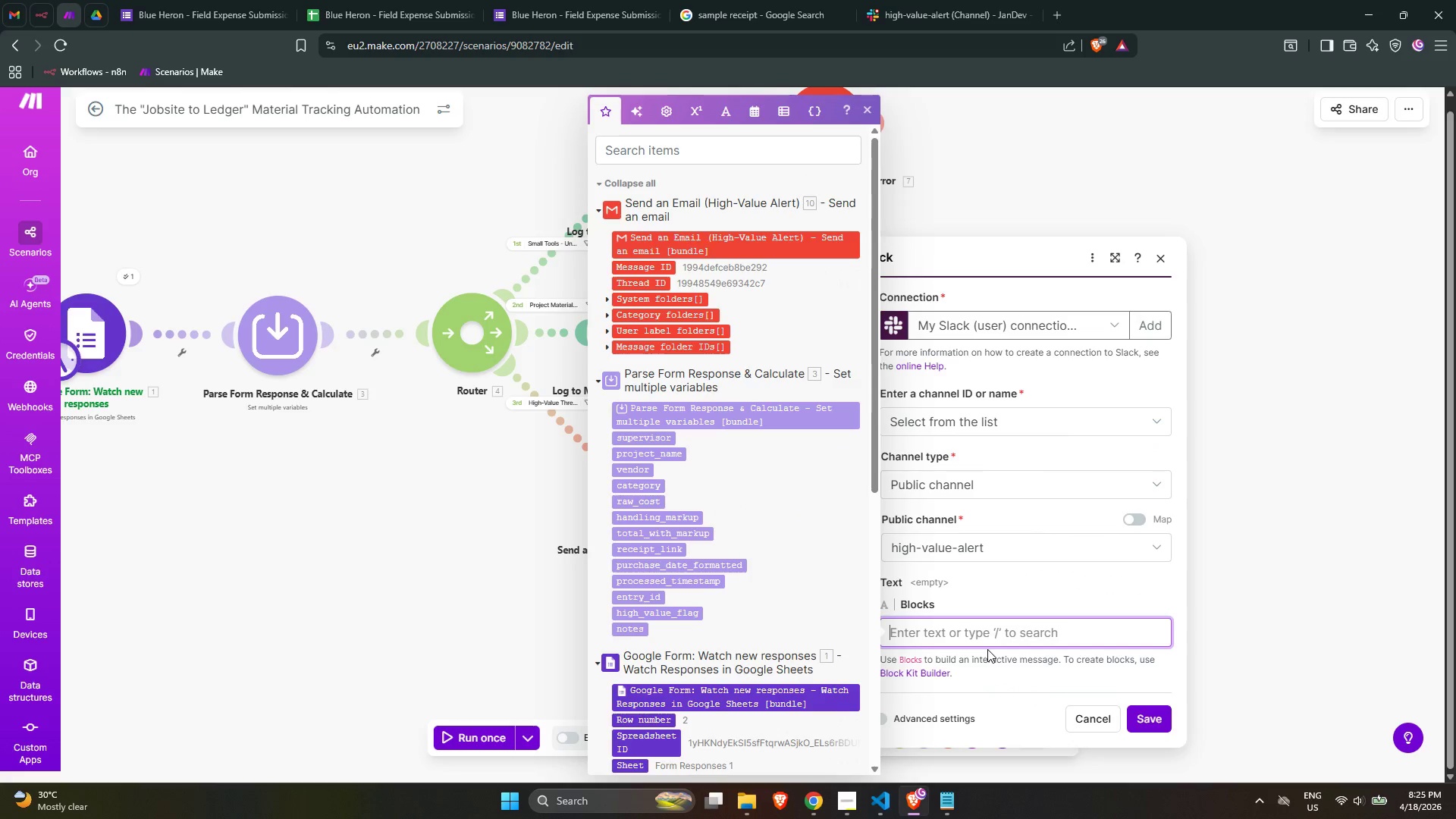 
key(Shift+BracketLeft)
 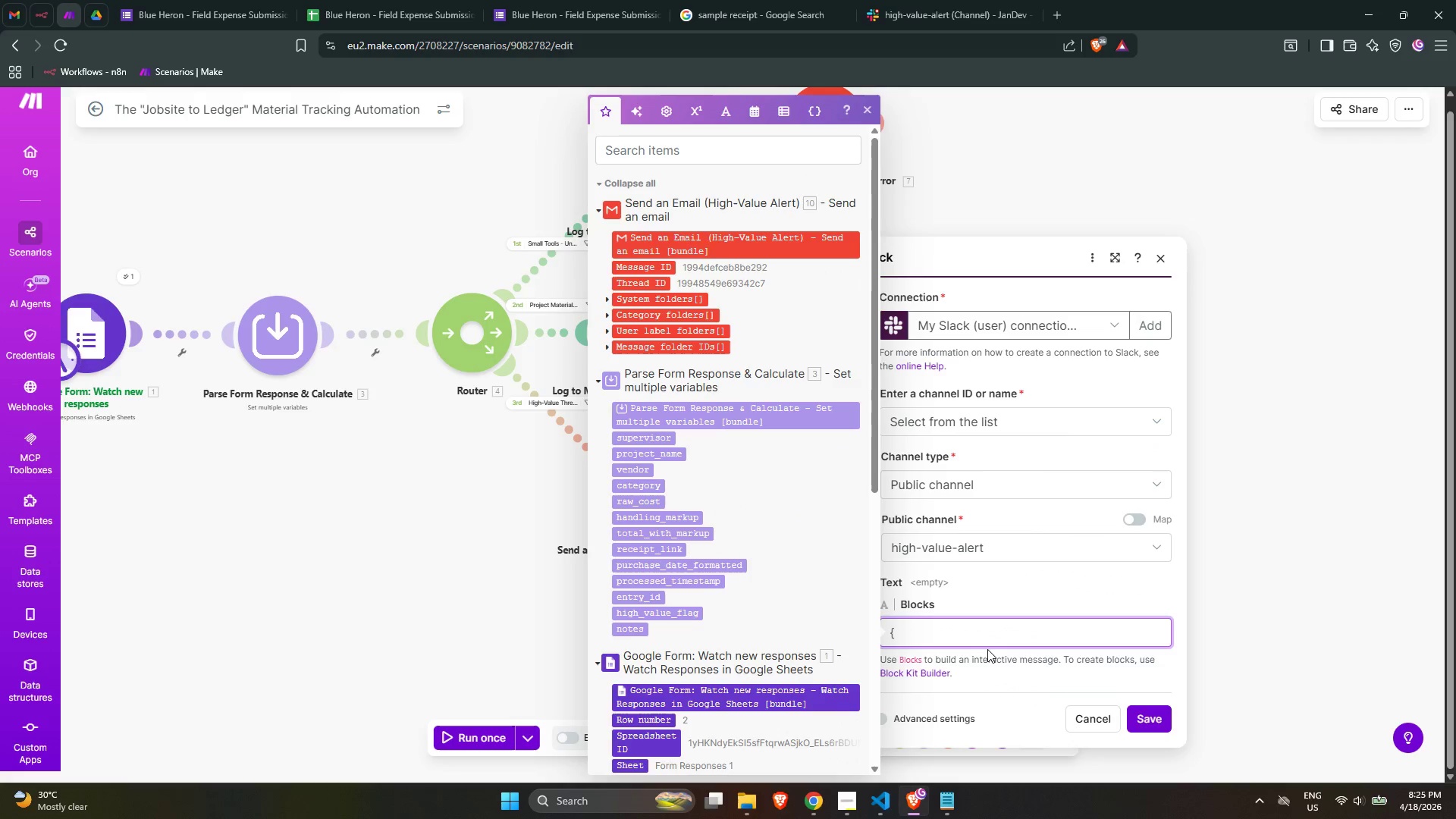 
hold_key(key=ShiftLeft, duration=0.33)
 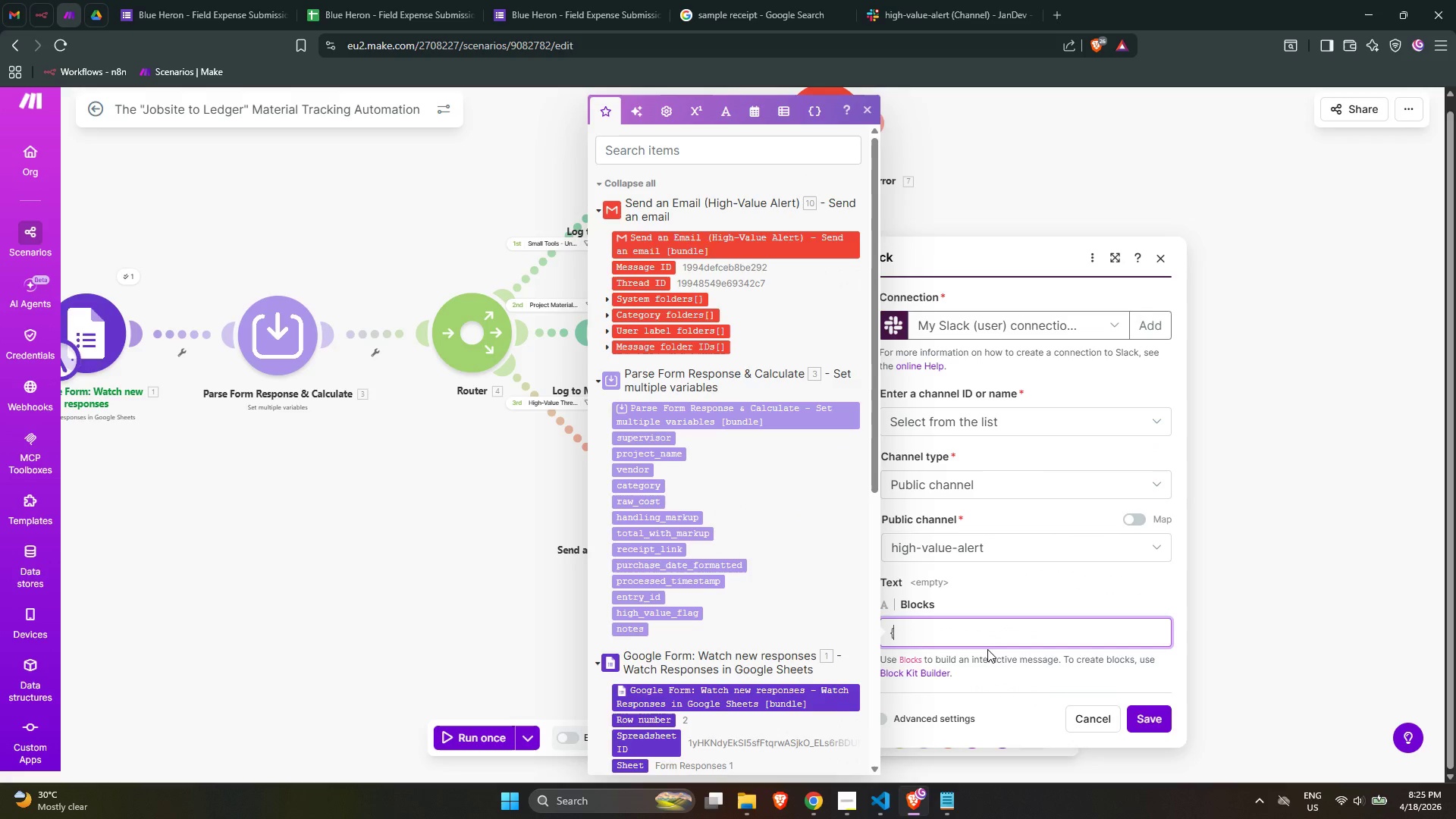 
key(Shift+BracketRight)
 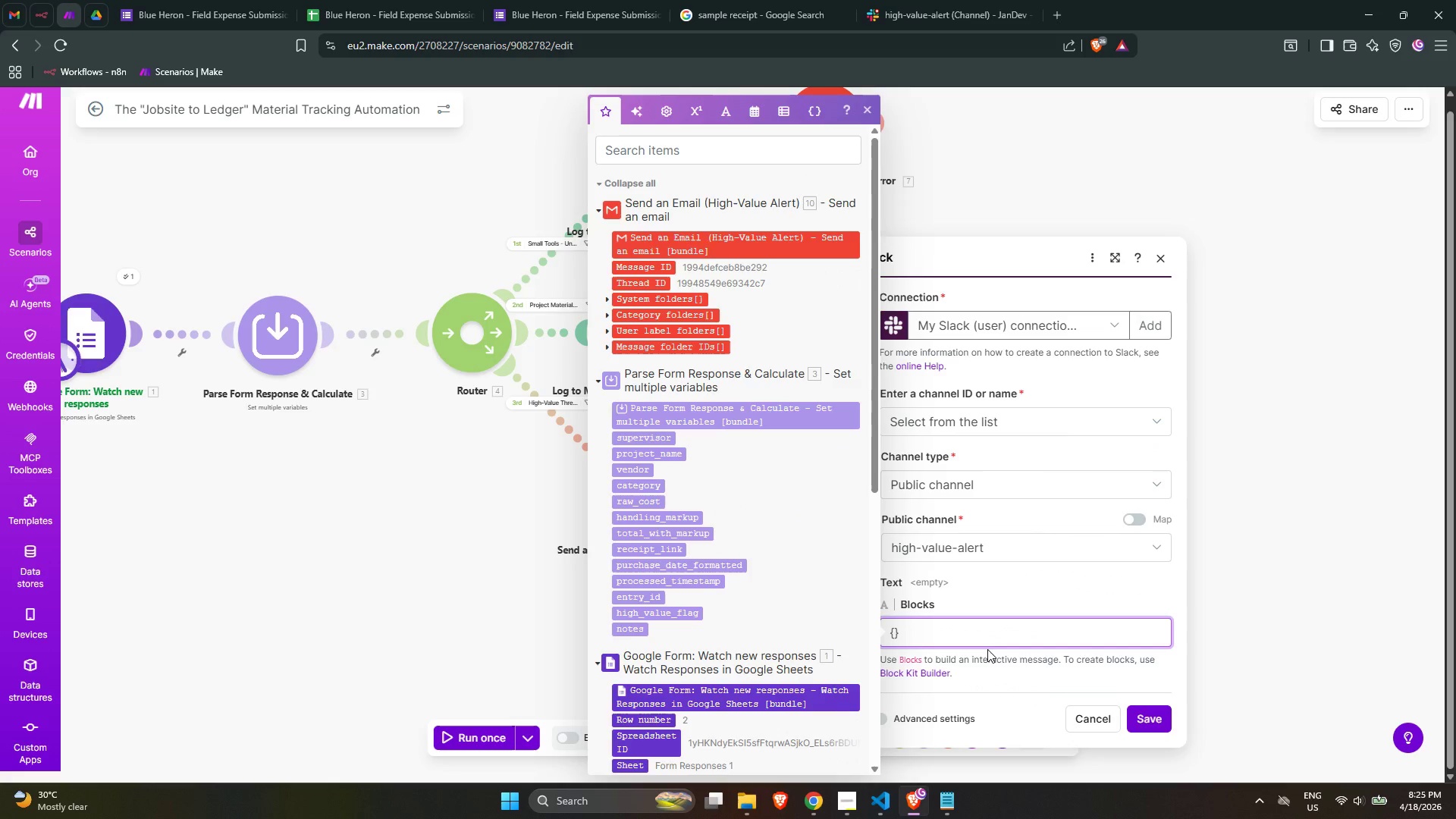 
key(ArrowLeft)
 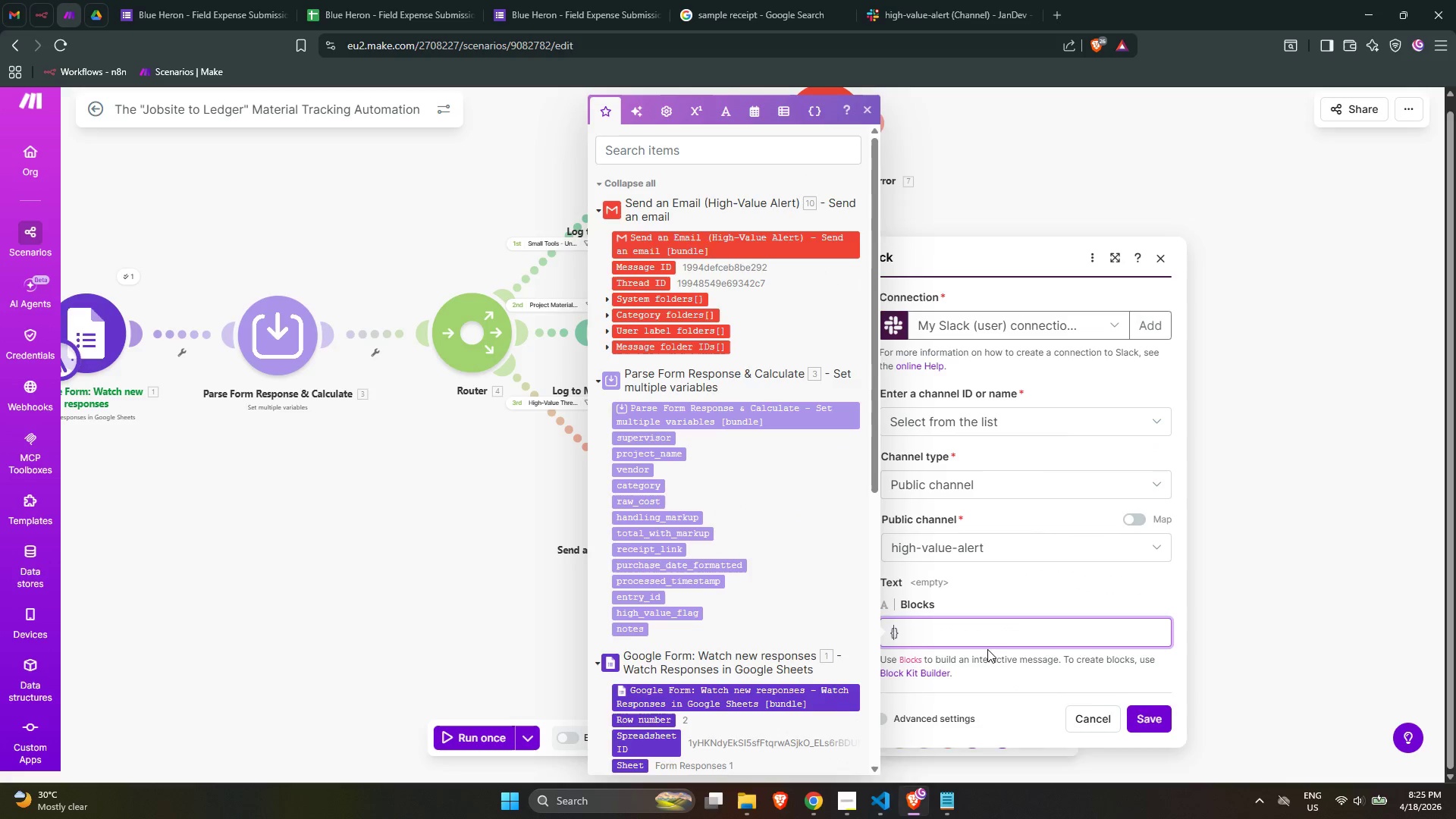 
key(Enter)
 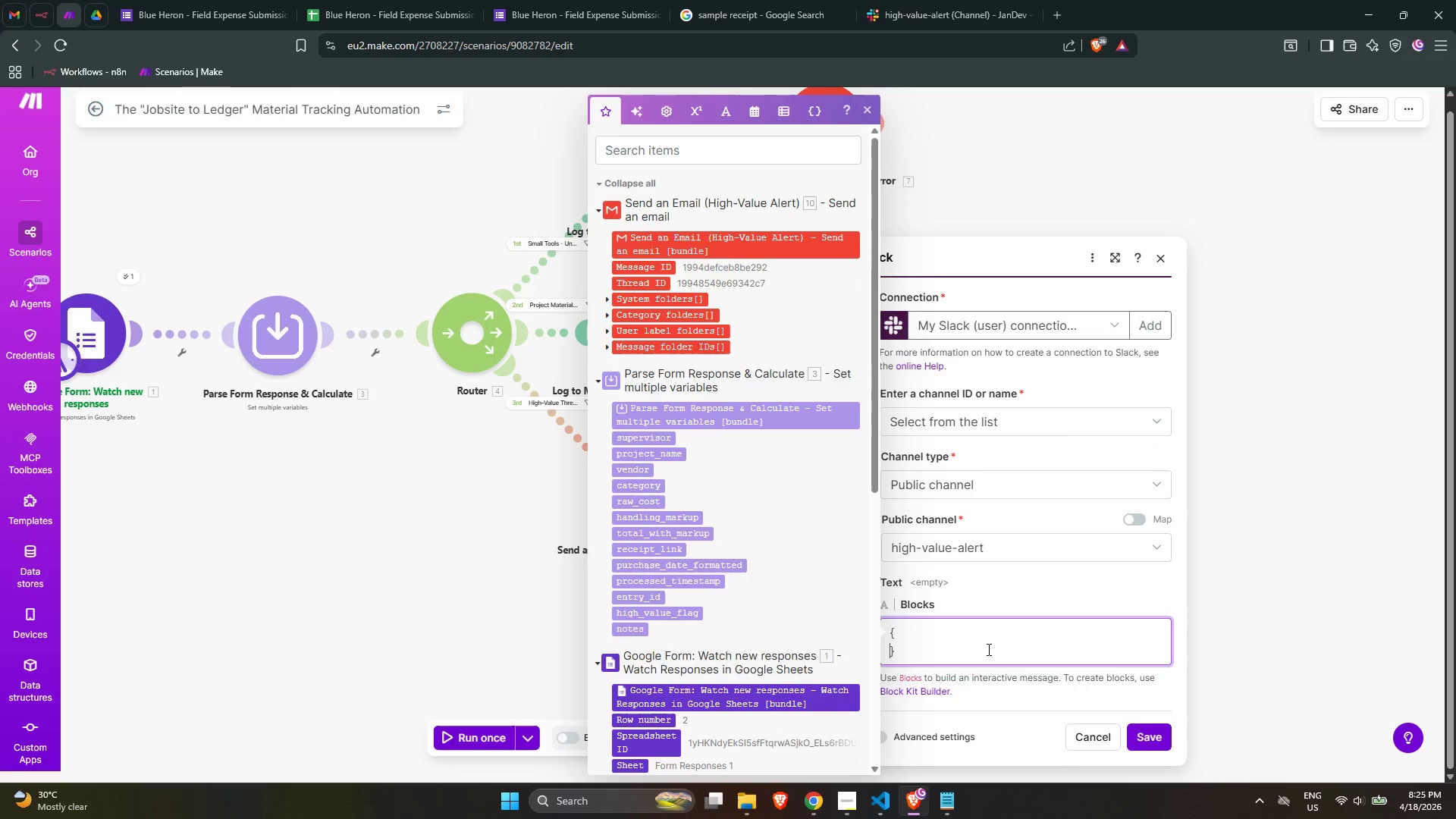 
key(Enter)
 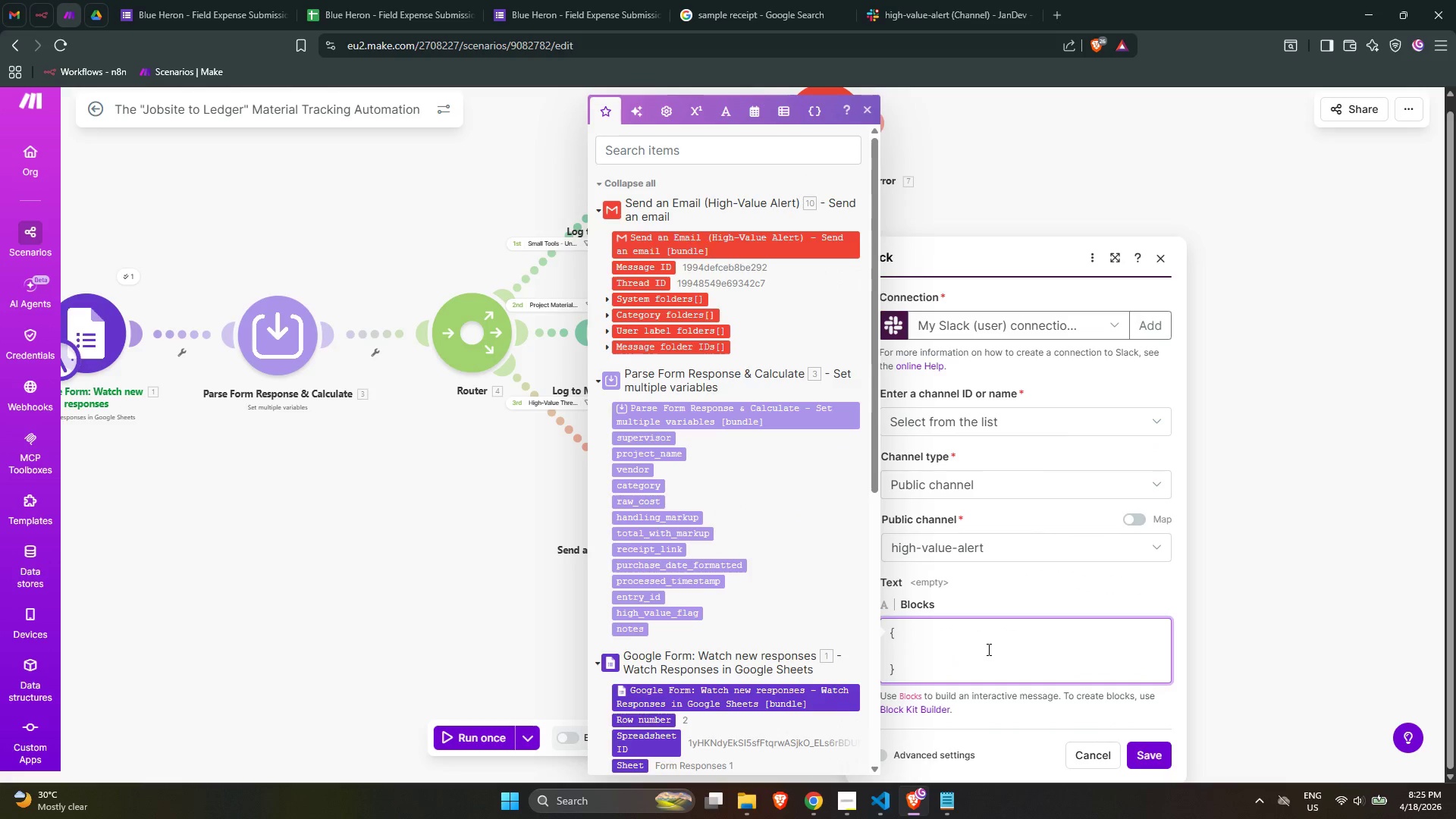 
key(ArrowUp)
 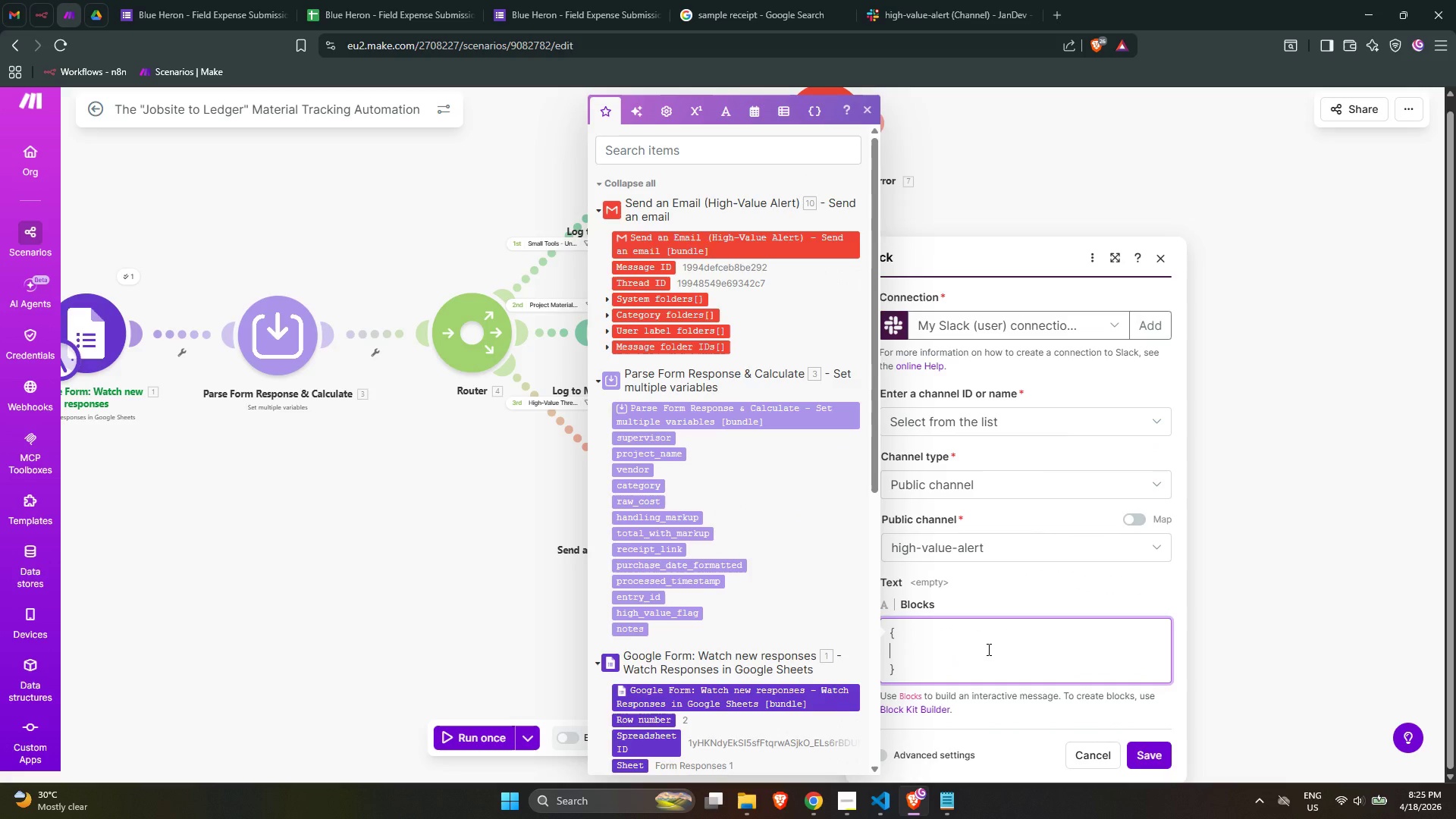 
key(Space)
 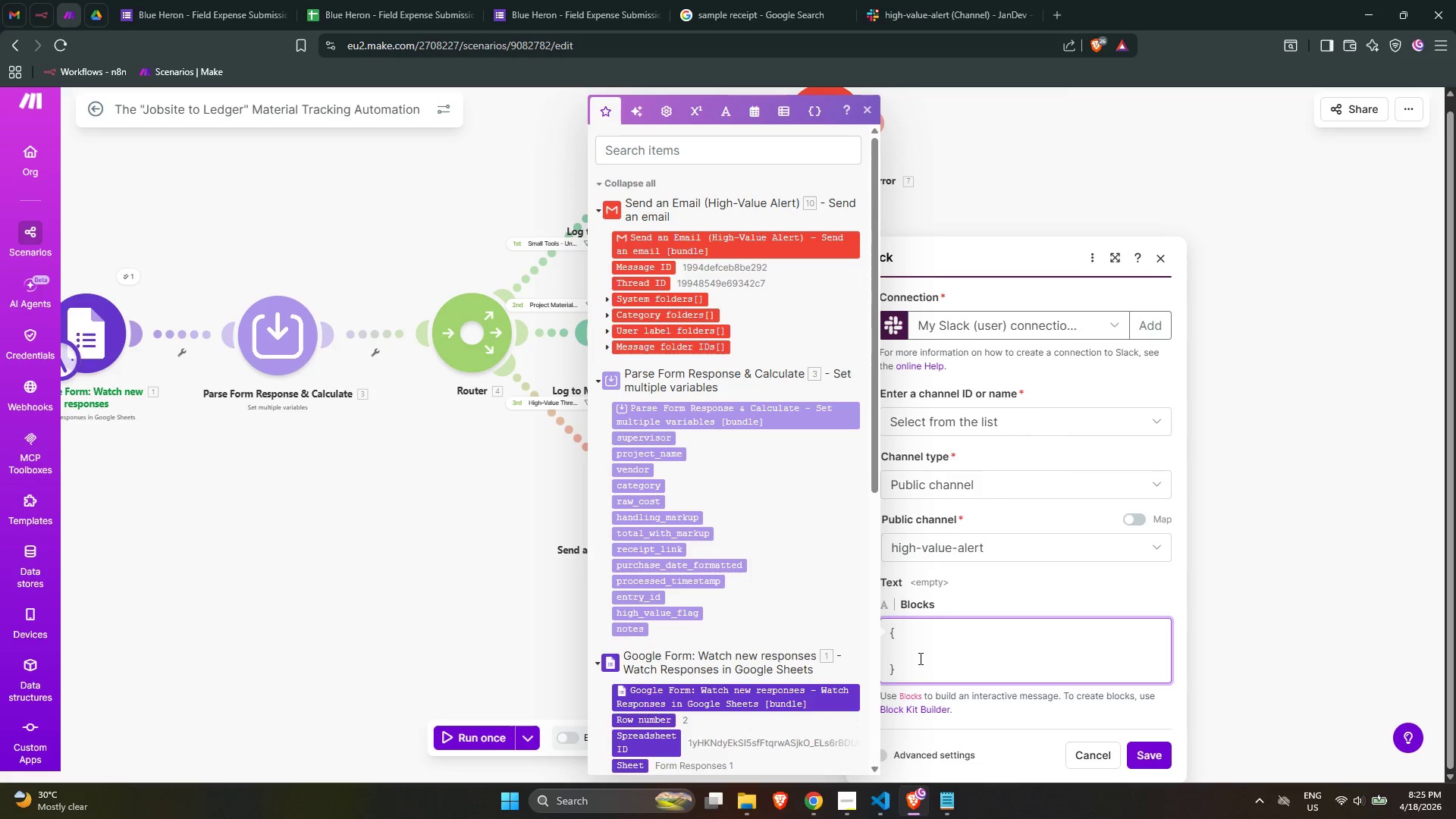 
type("blocks)
 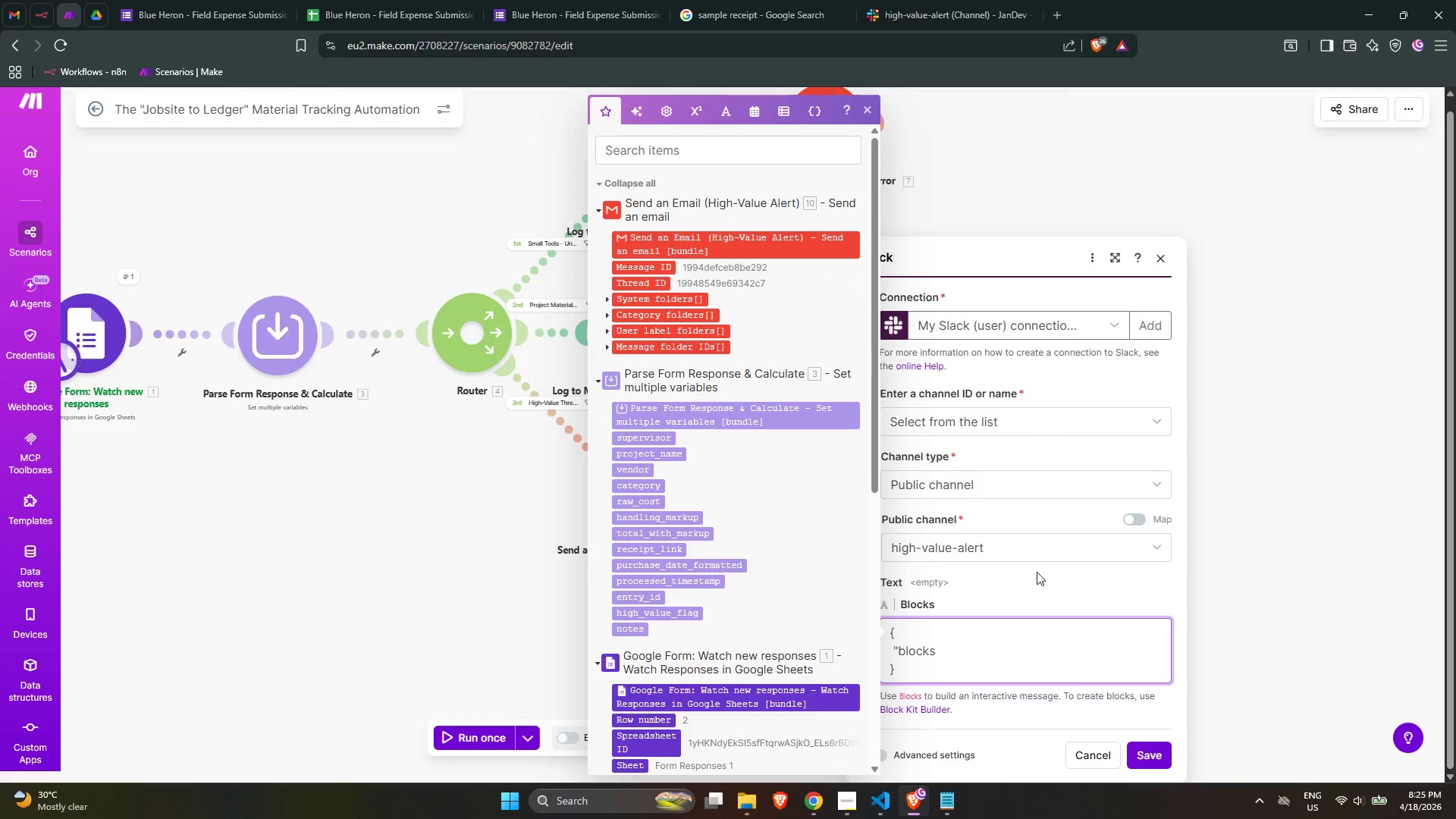 
key(Shift+ShiftLeft)
 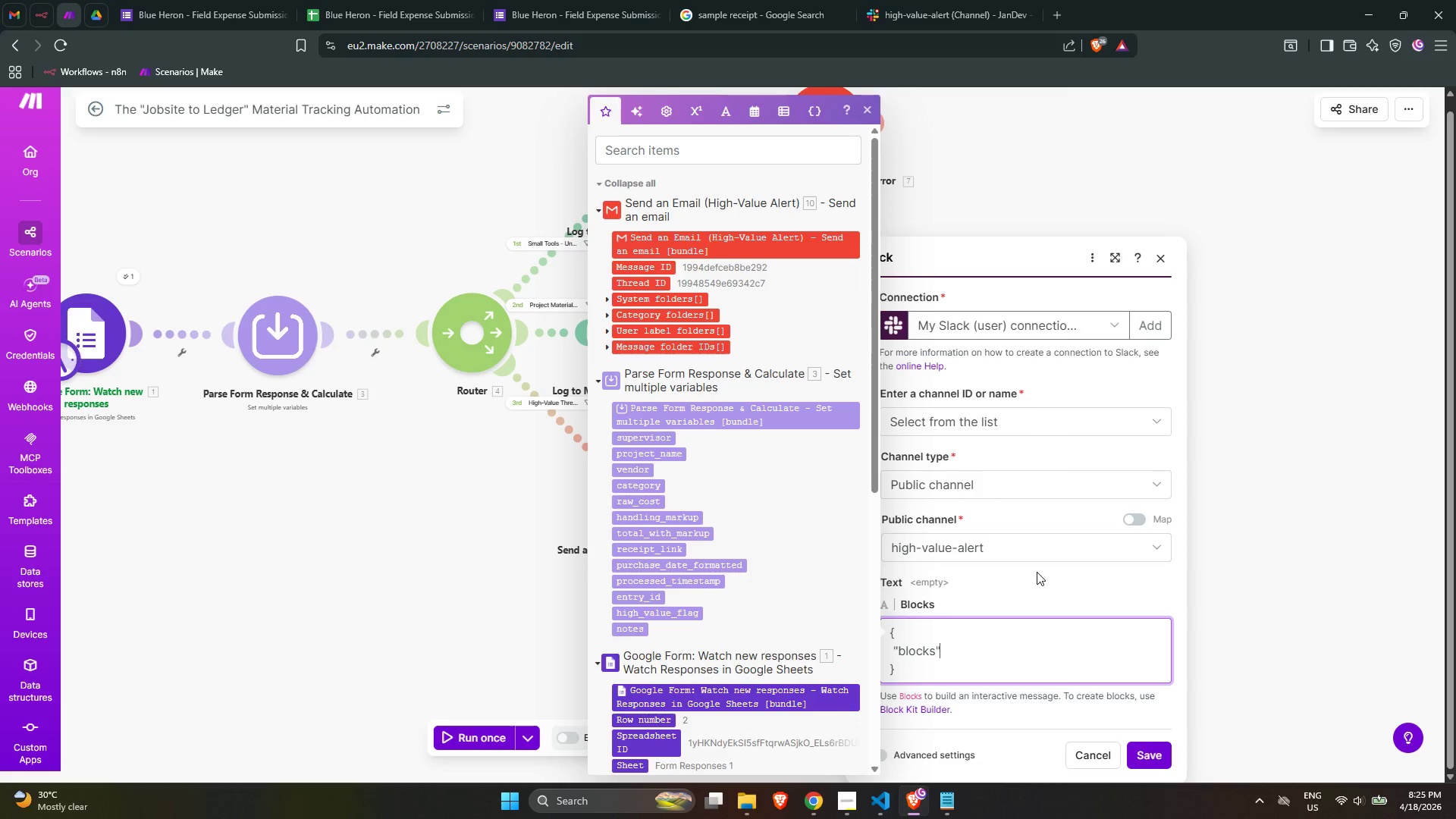 
key(Shift+Quote)
 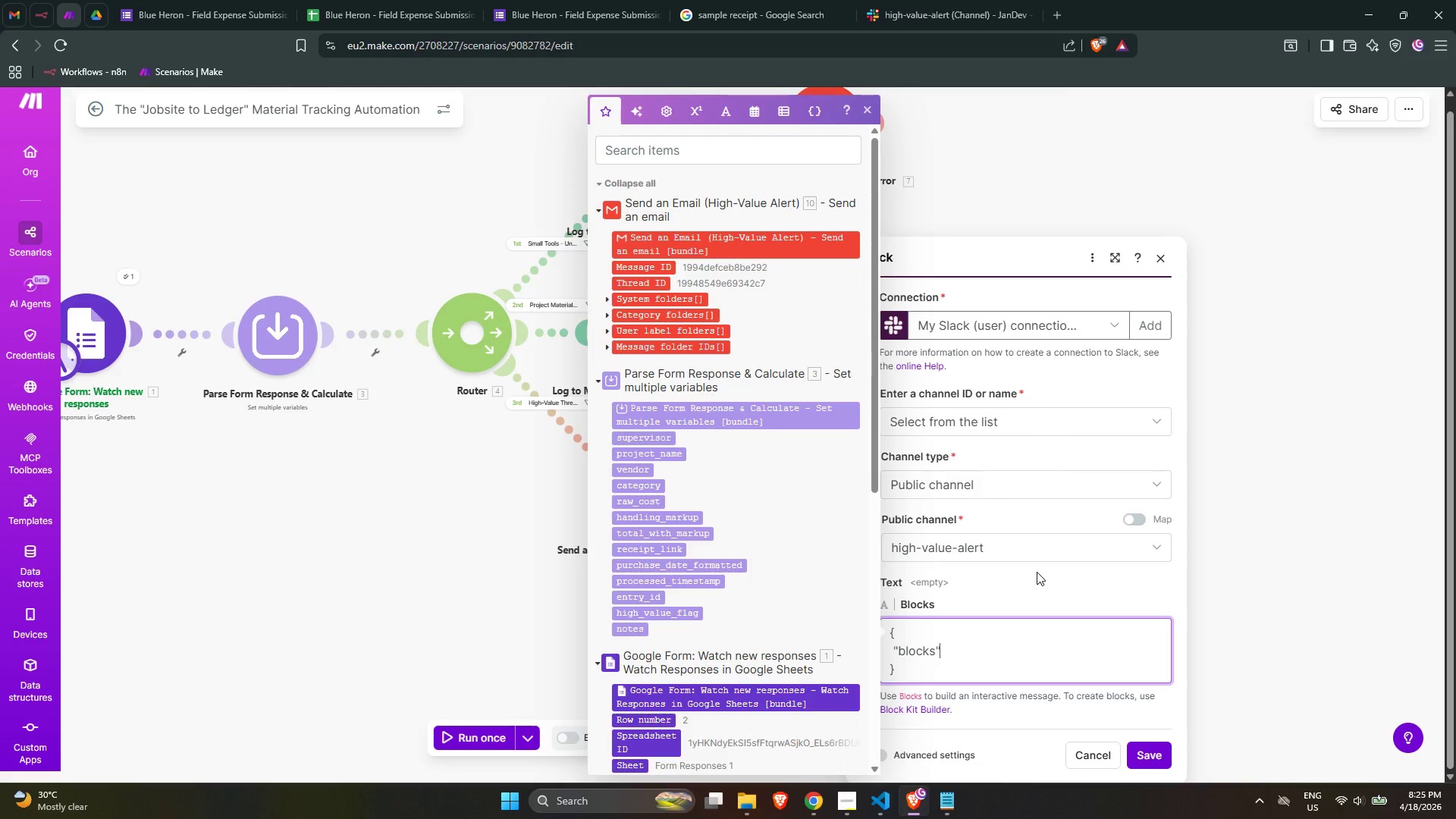 
key(Shift+ShiftLeft)
 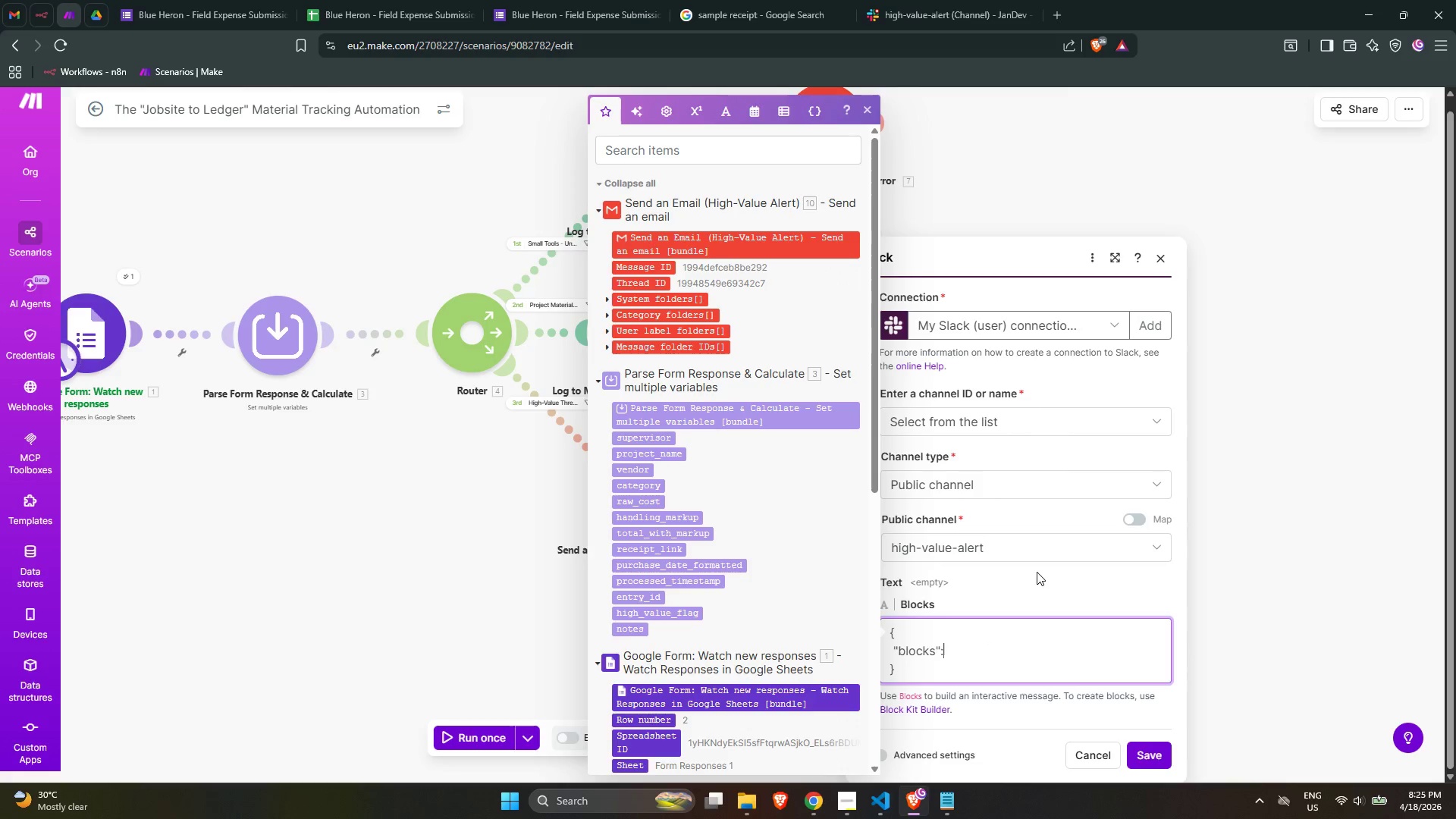 
key(Shift+Semicolon)
 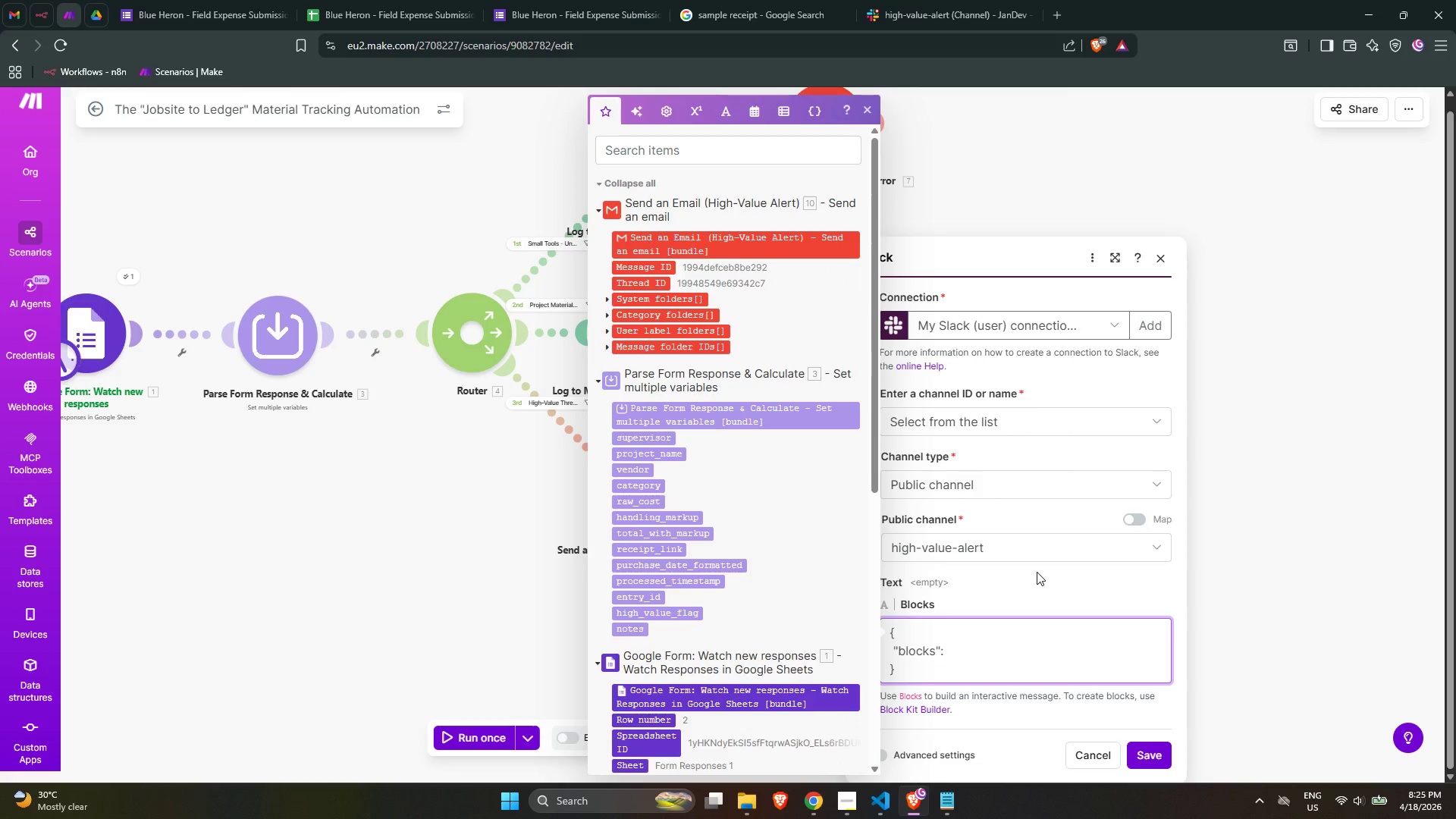 
key(Space)
 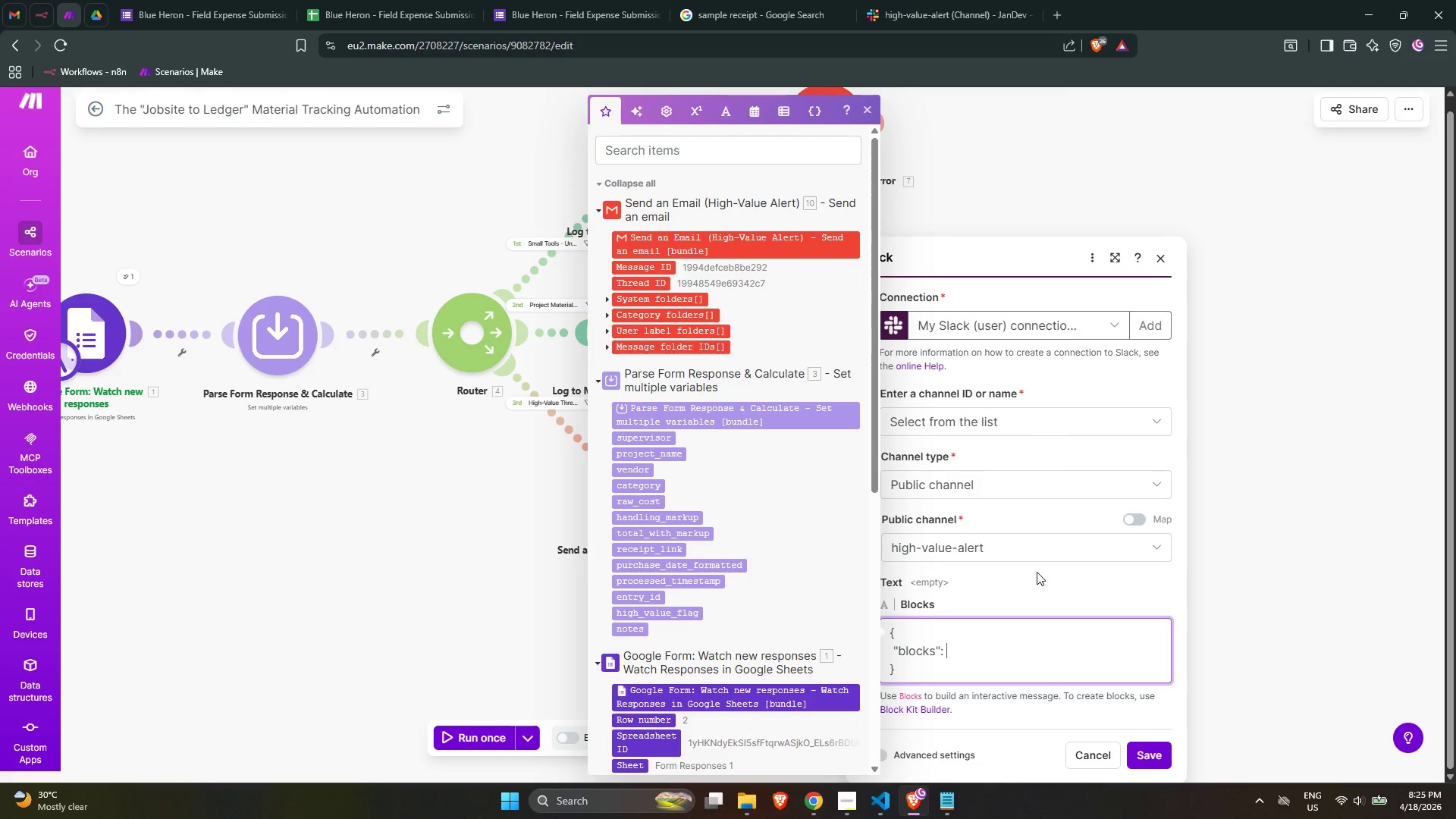 
key(BracketRight)
 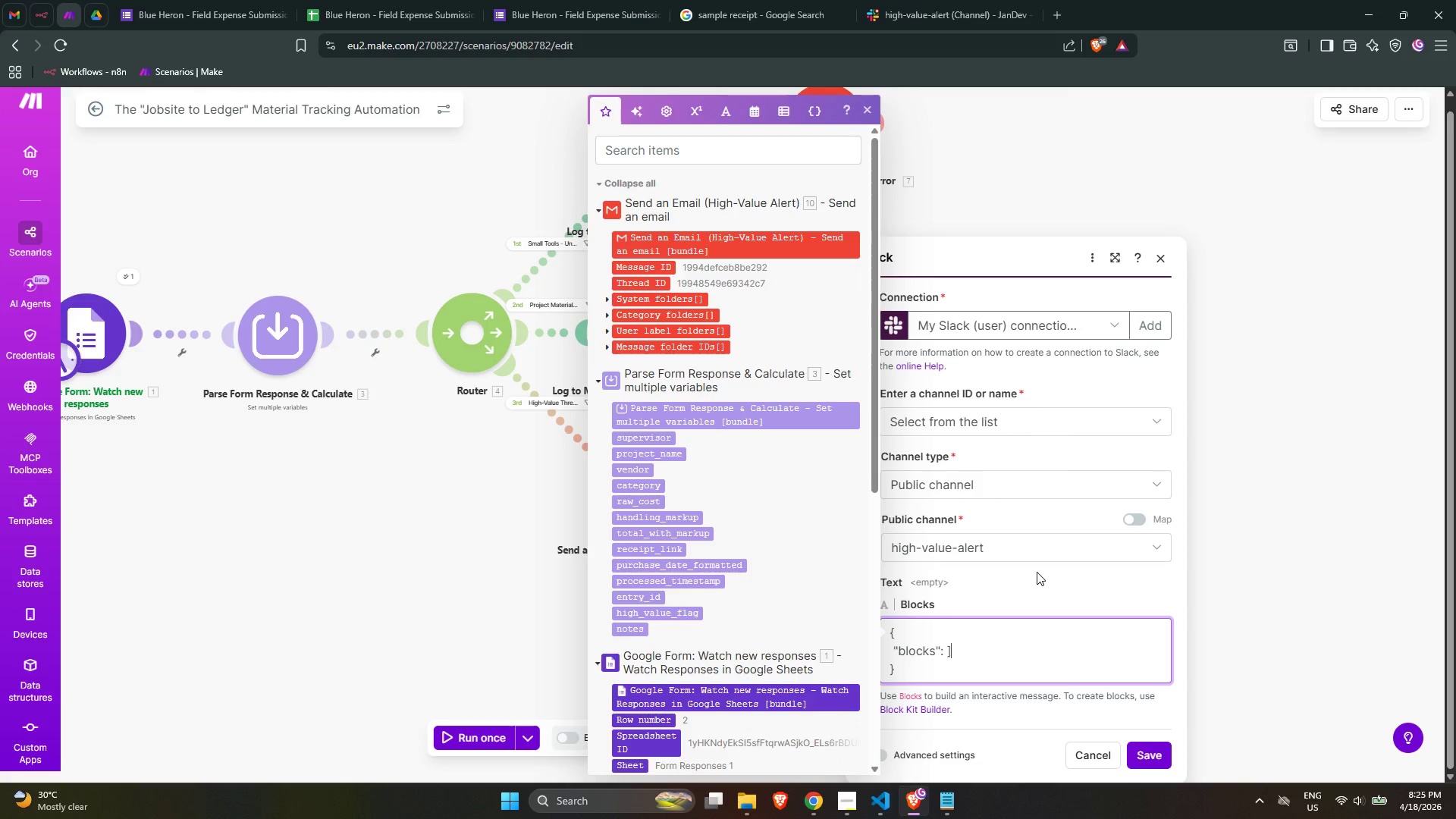 
key(Backspace)
 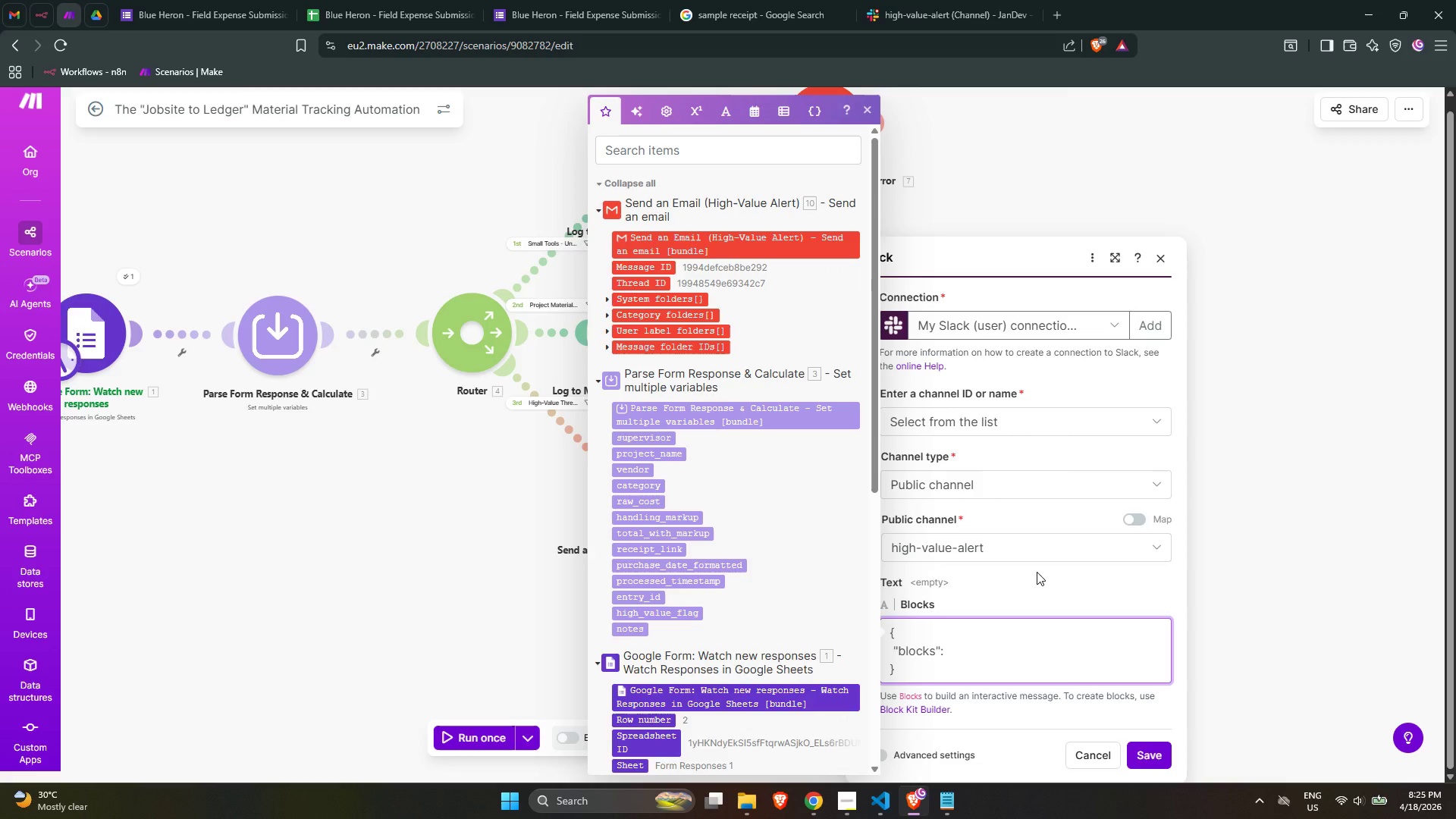 
key(BracketLeft)
 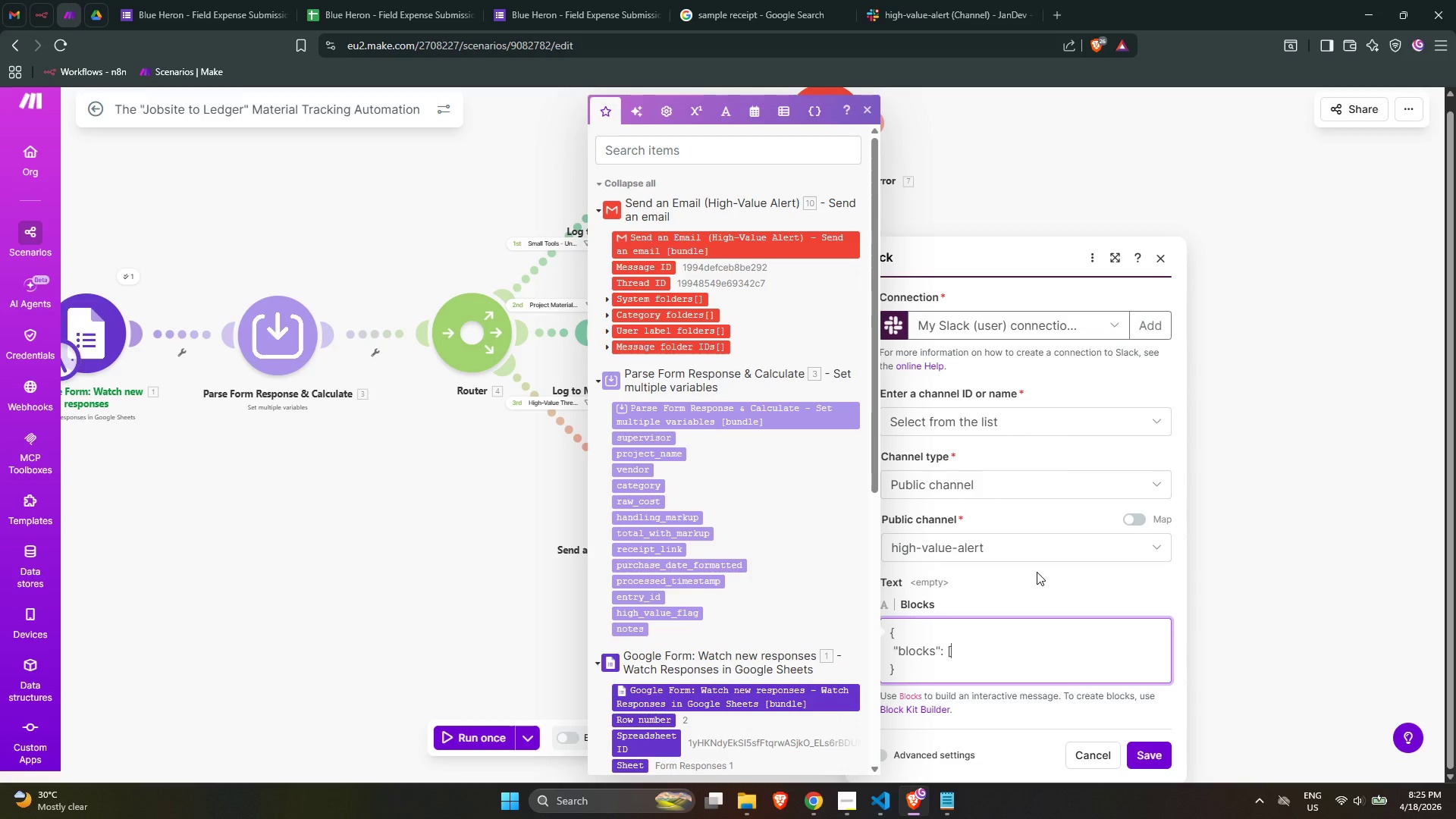 
key(BracketRight)
 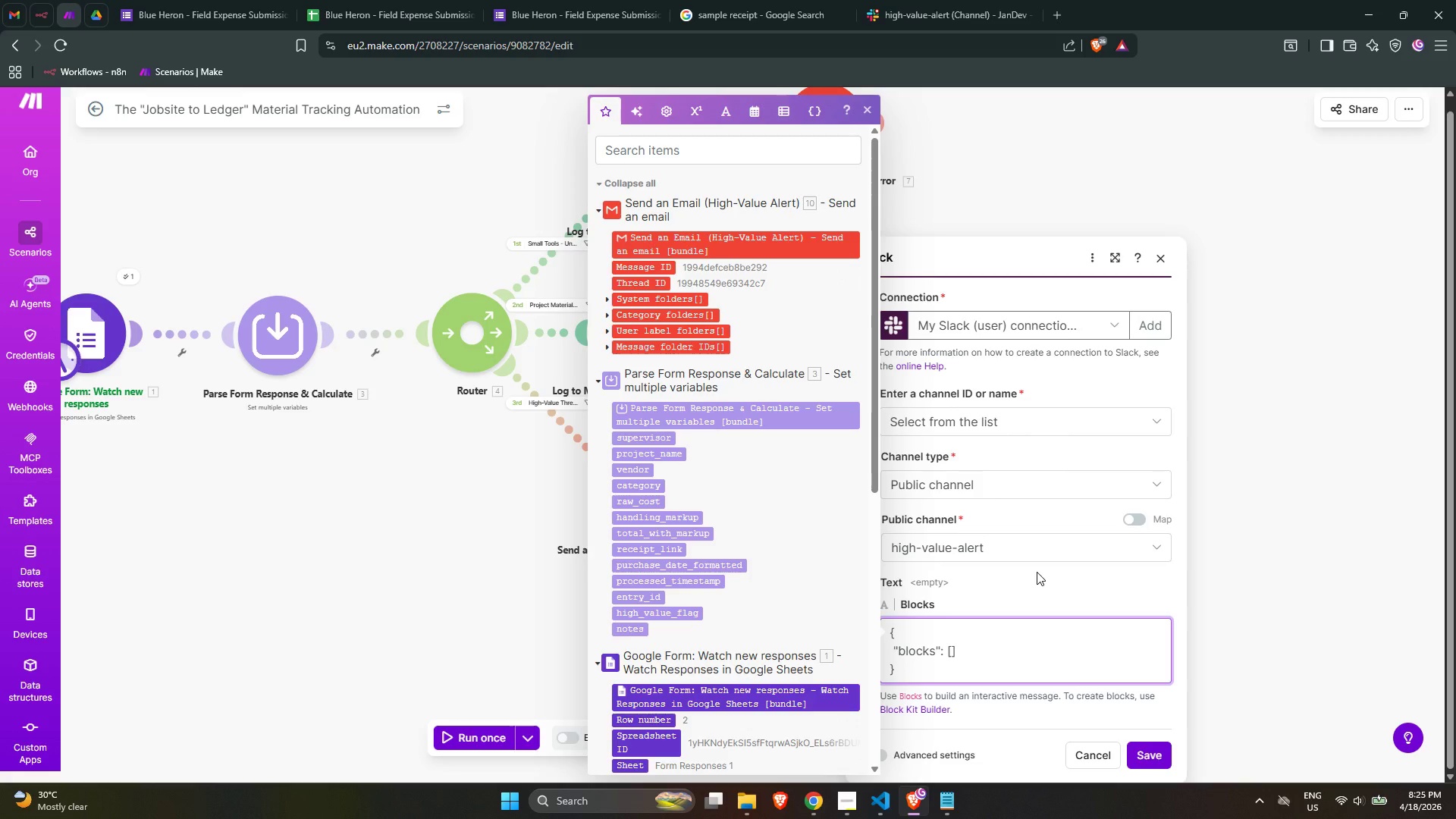 
key(ArrowLeft)
 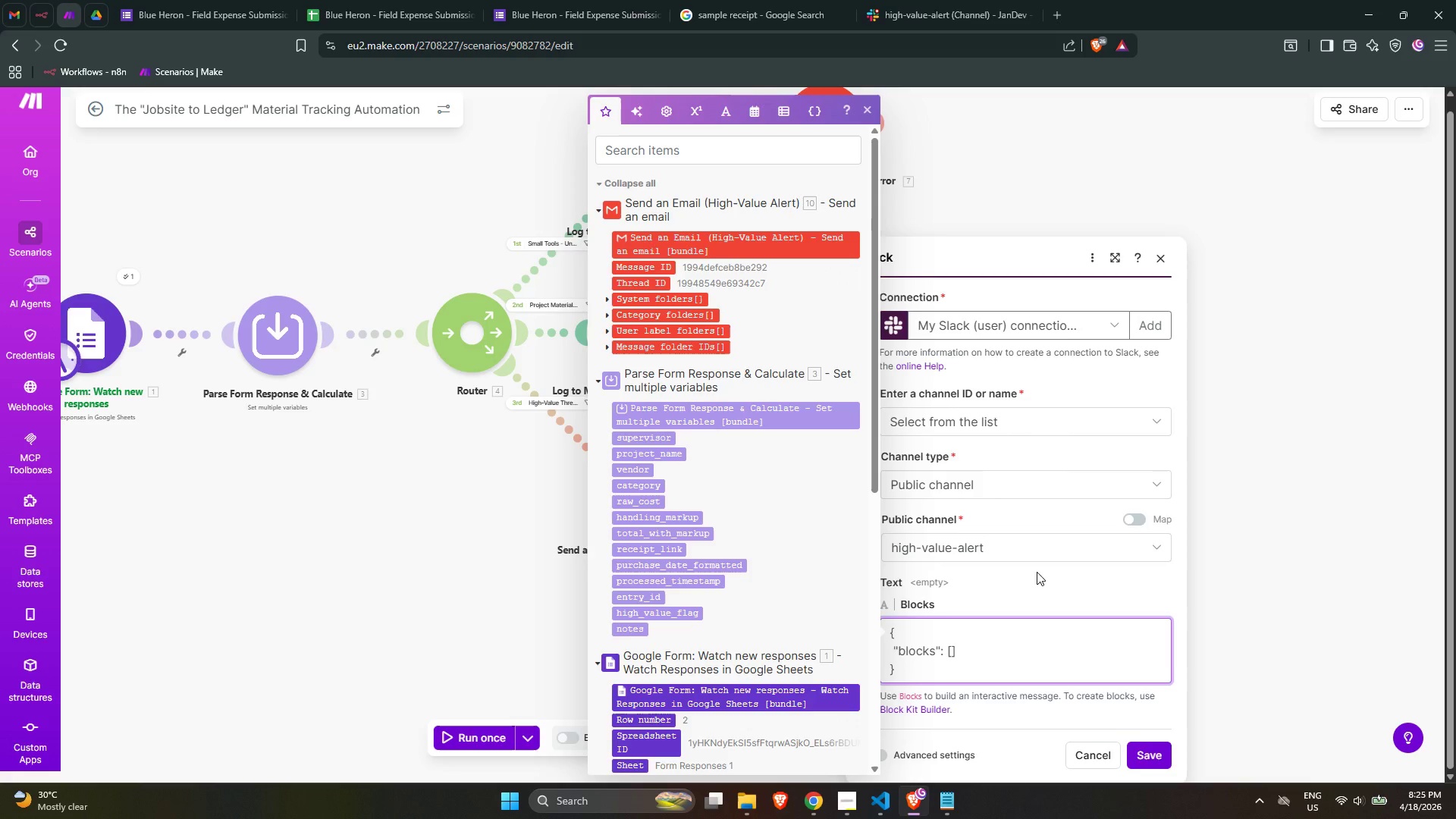 
key(Enter)
 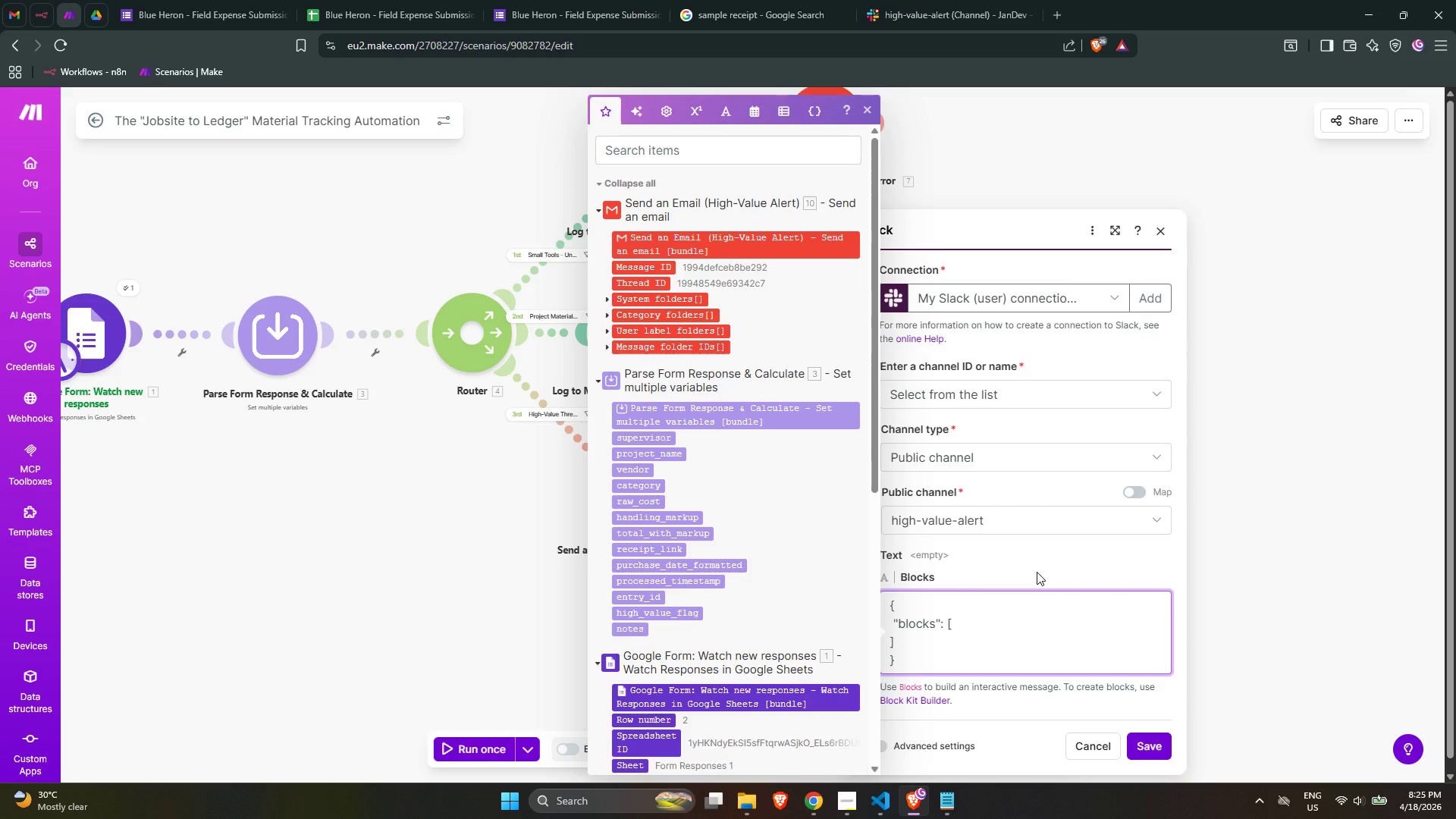 
left_click([1028, 644])
 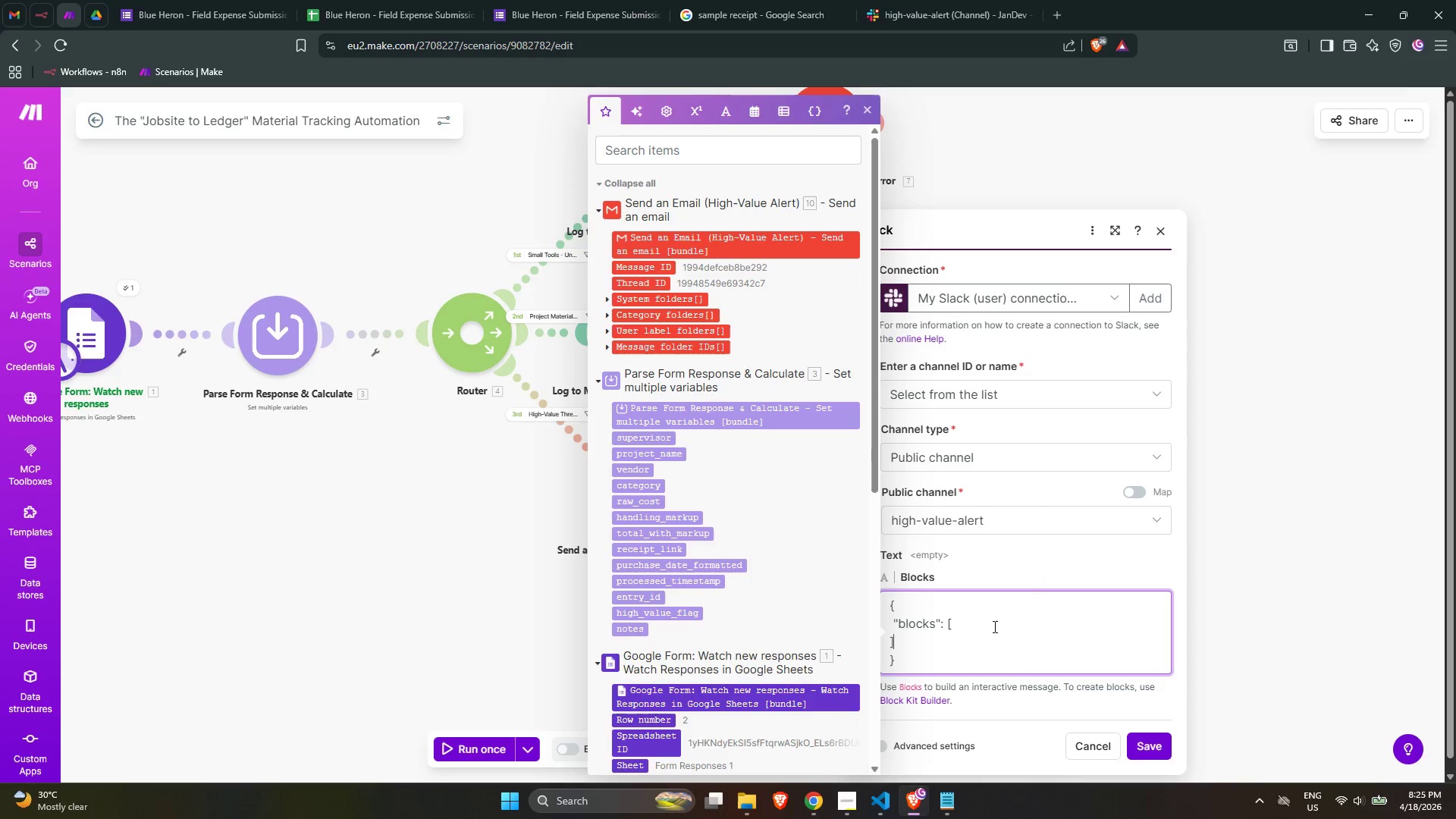 
left_click([982, 620])
 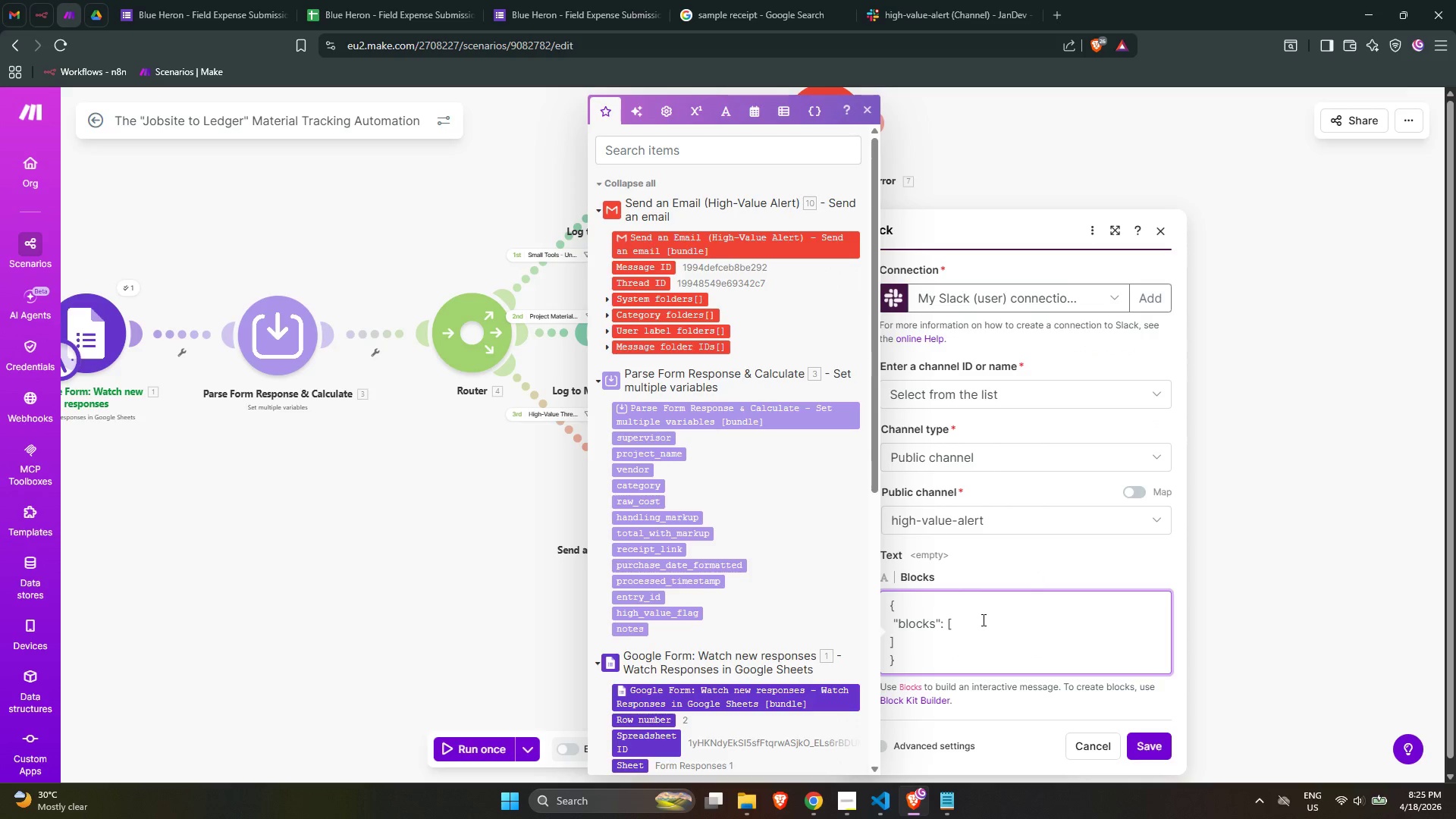 
key(Enter)
 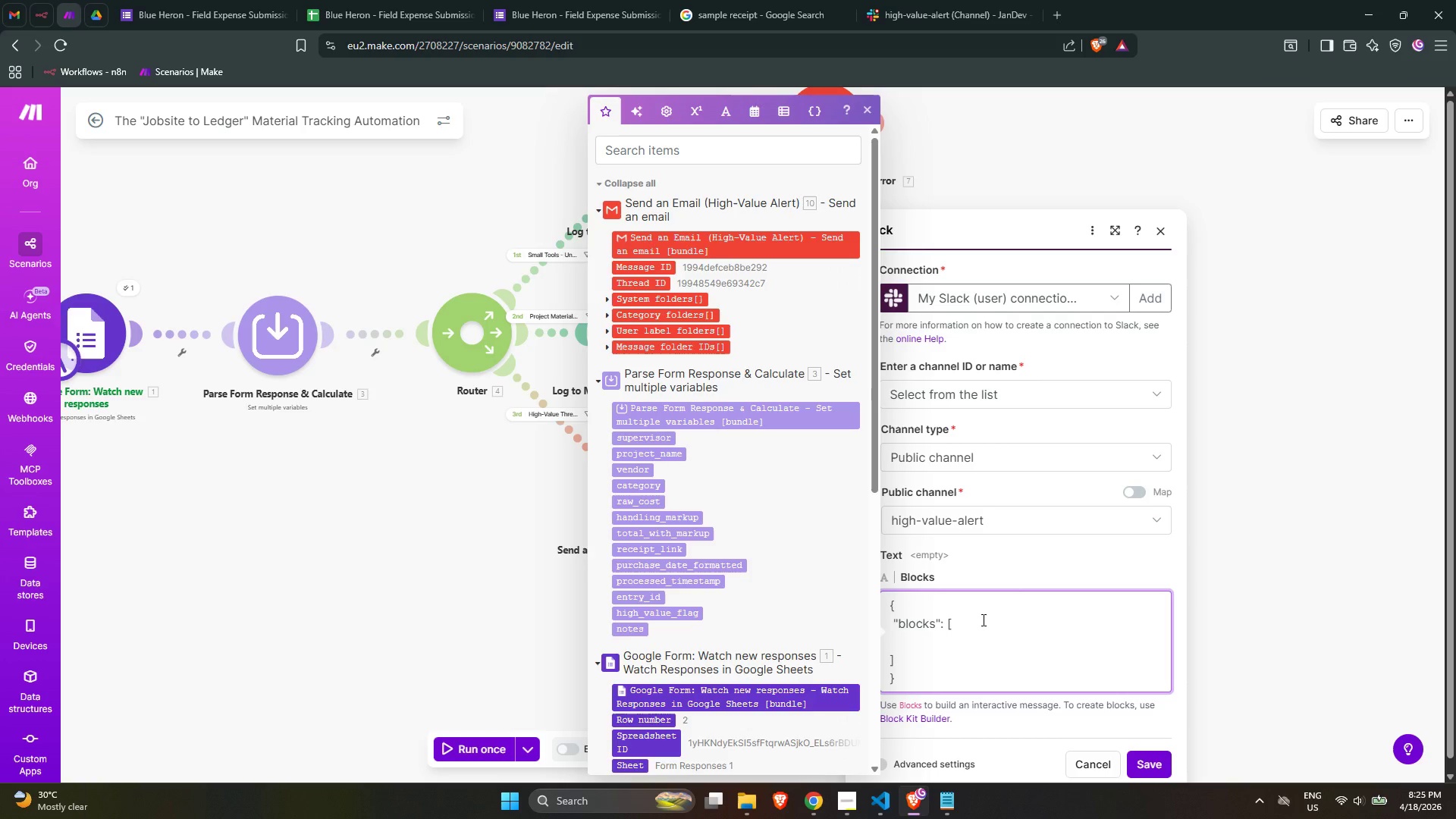 
key(Space)
 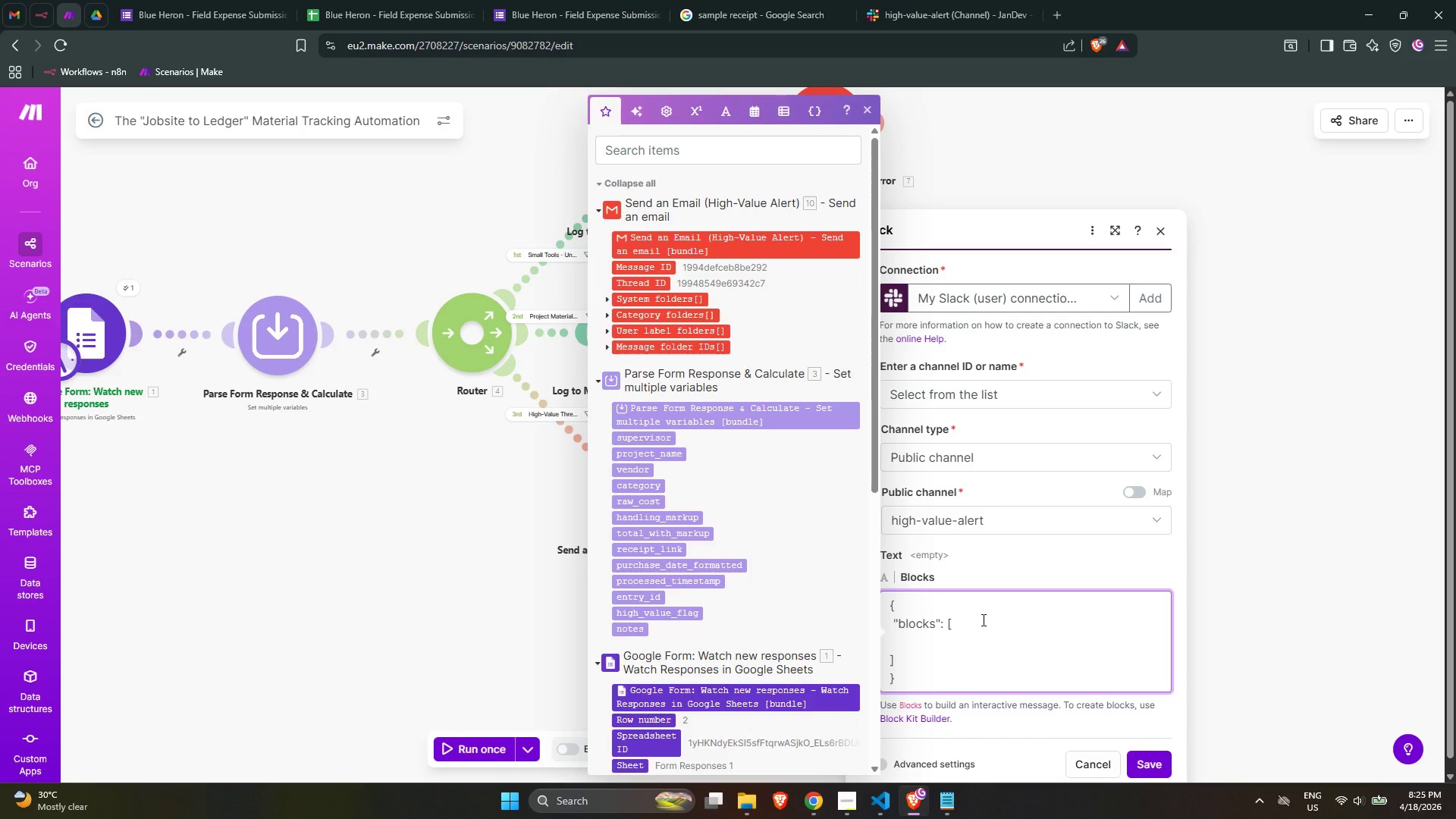 
key(Space)
 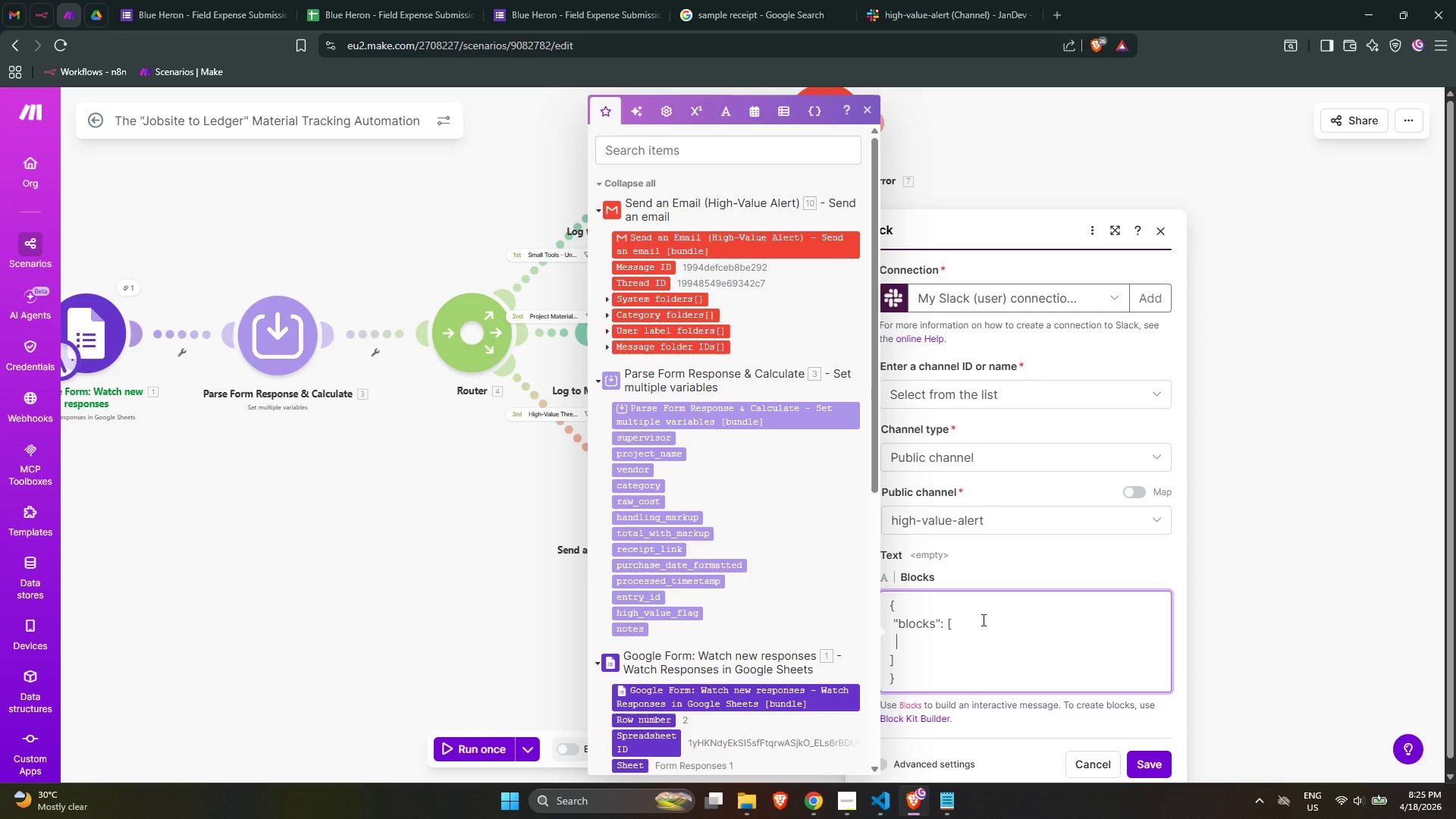 
key(Shift+ShiftLeft)
 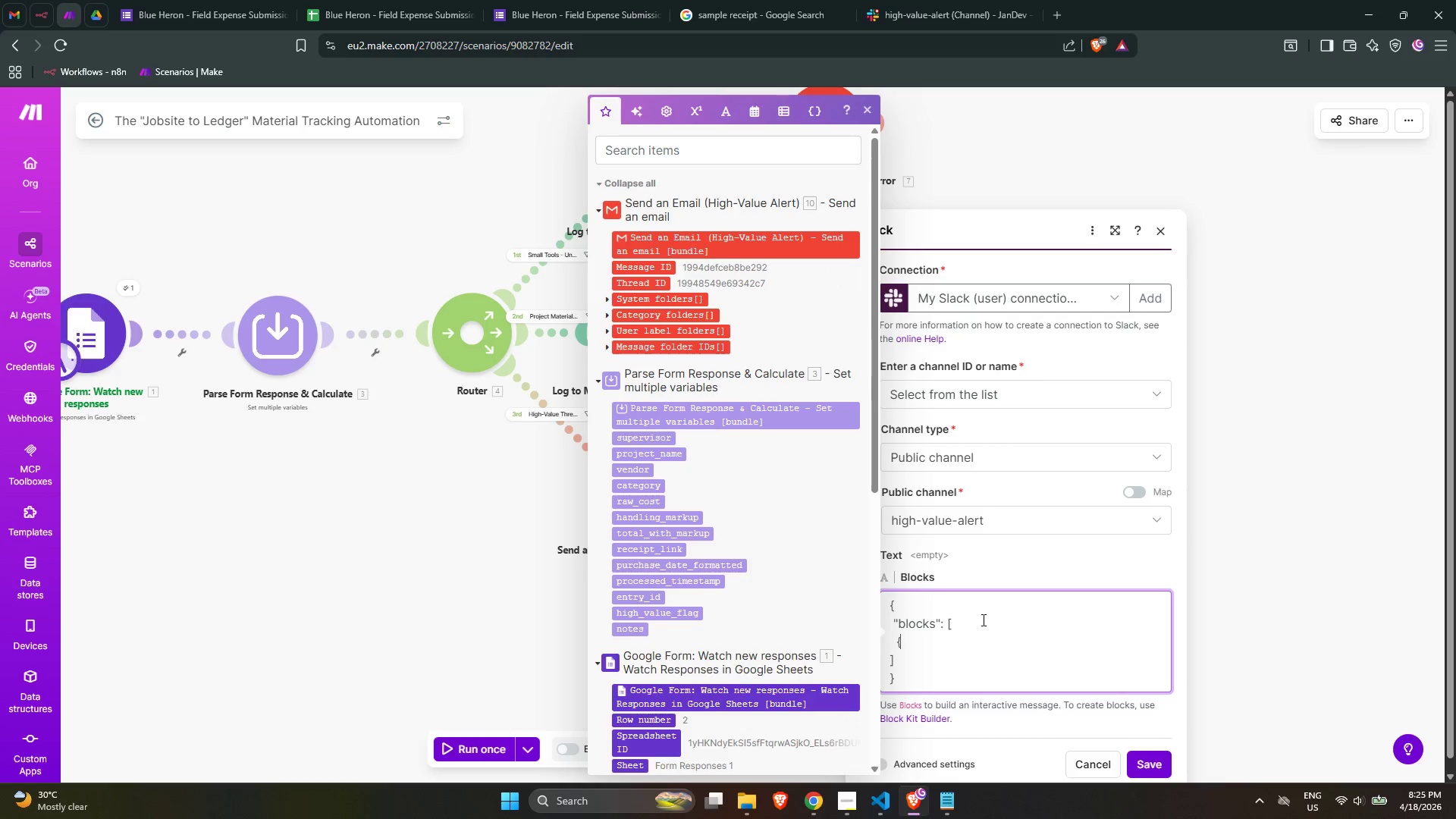 
key(Shift+BracketLeft)
 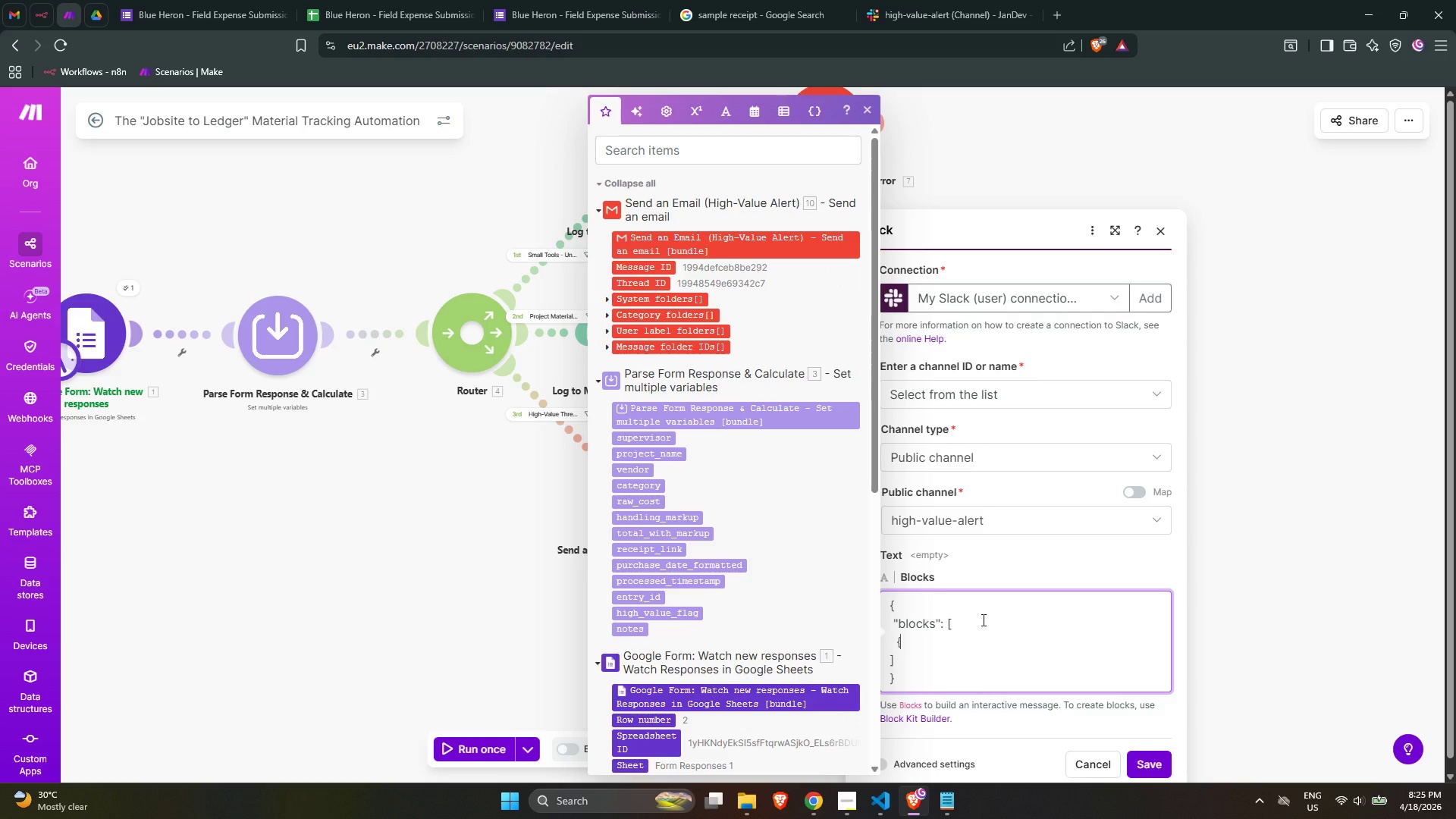 
key(Enter)
 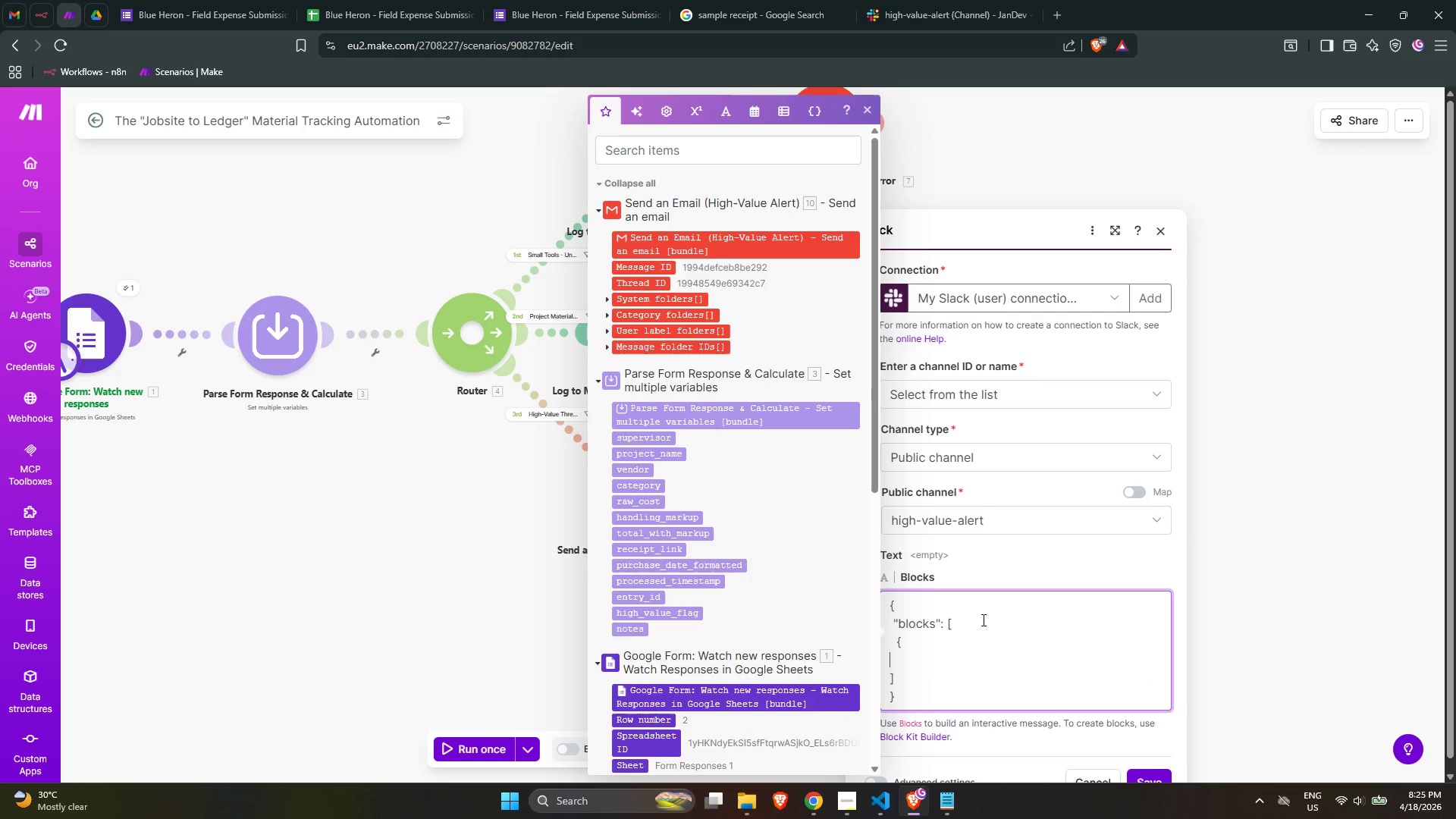 
key(Tab)
 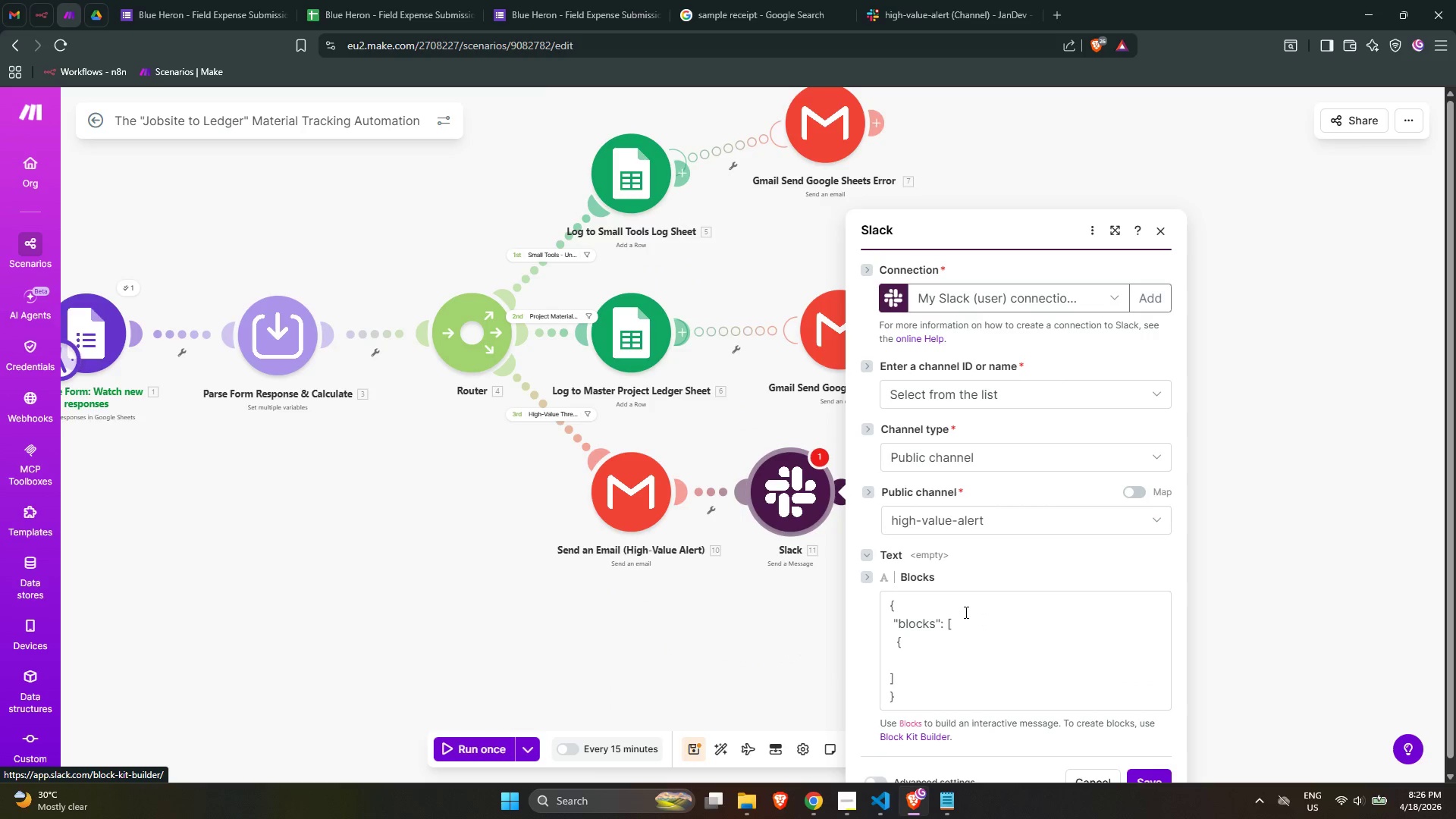 
left_click([940, 652])
 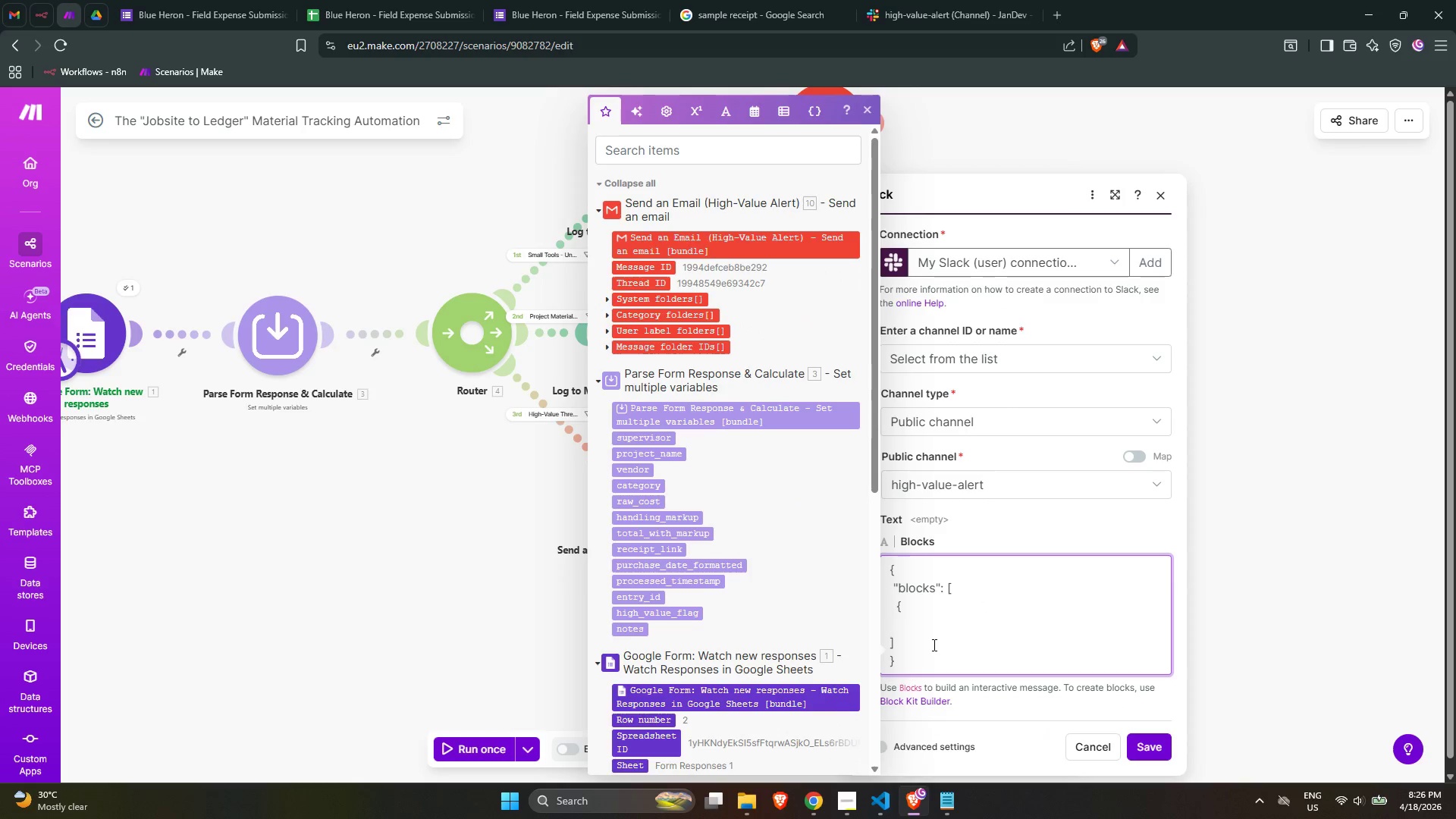 
key(Space)
 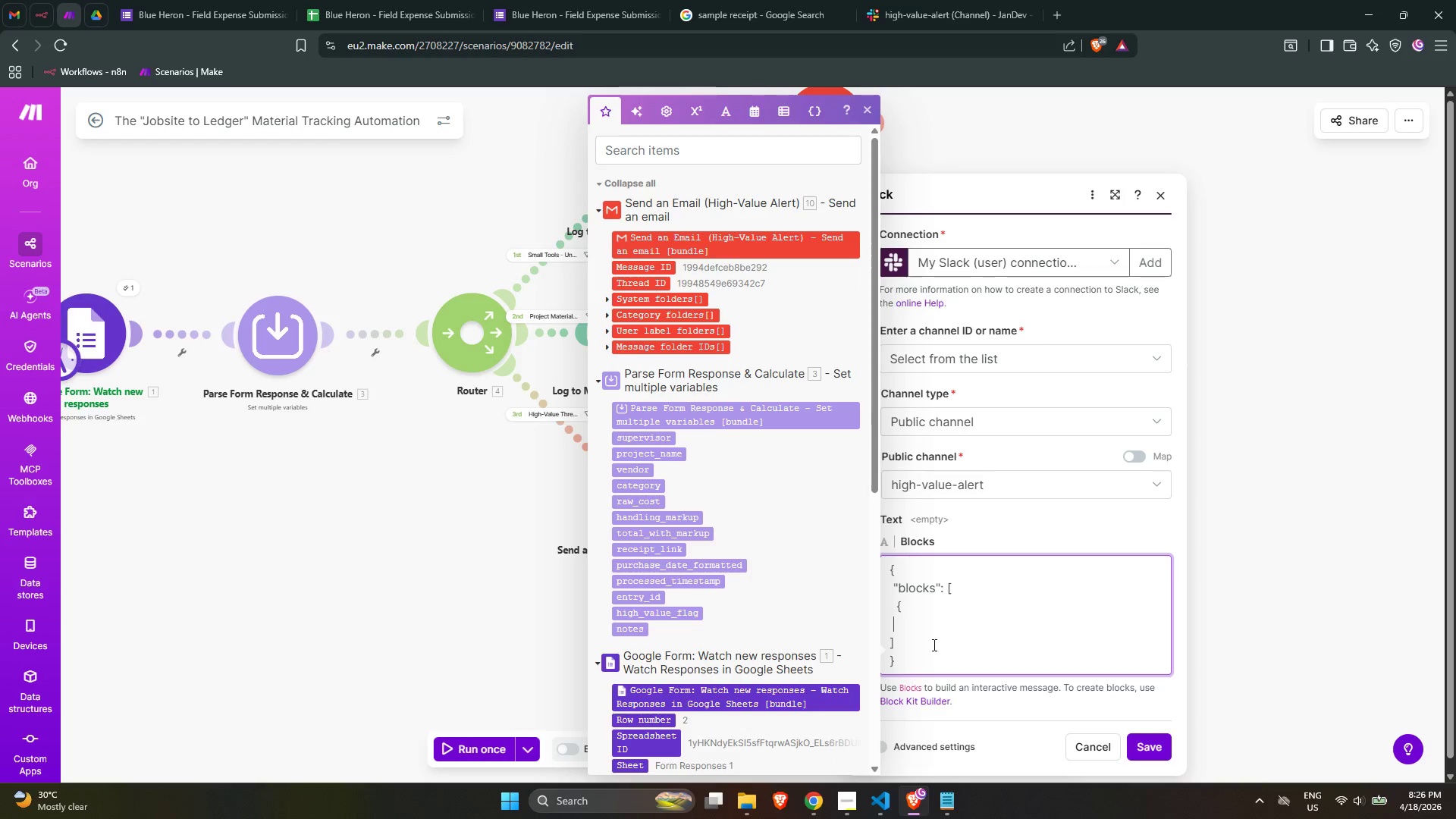 
key(Space)
 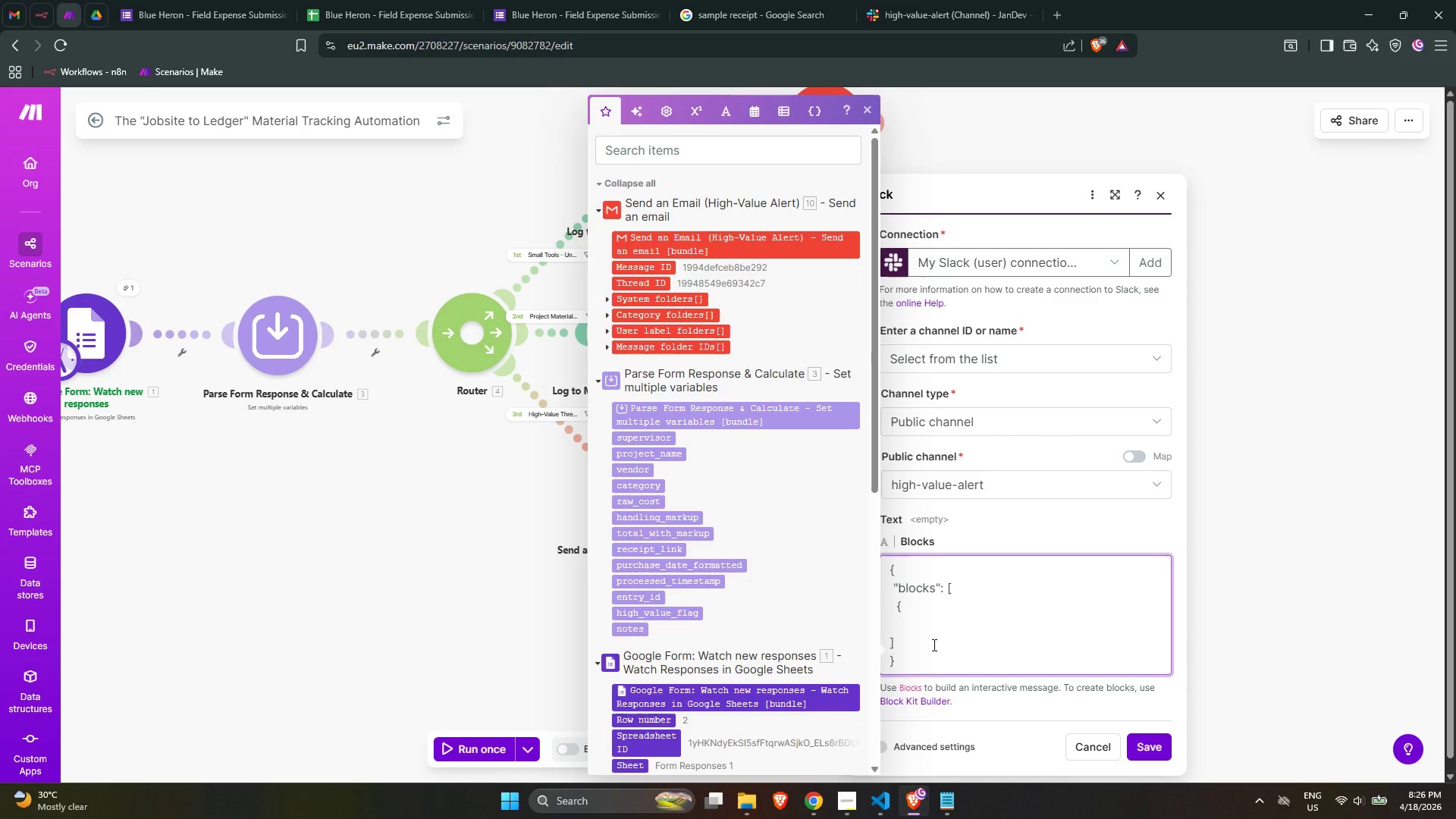 
key(Shift+BracketRight)
 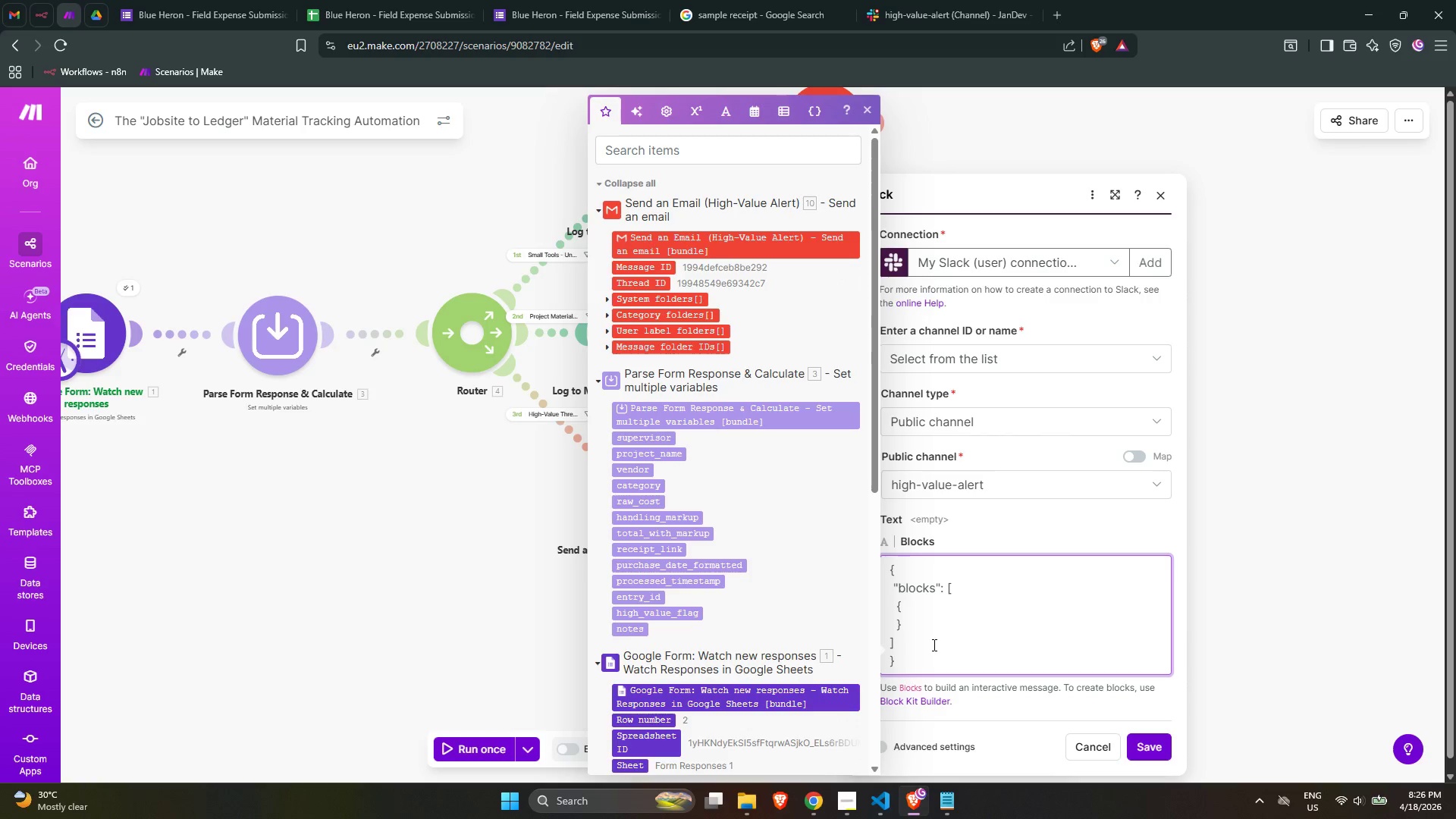 
key(ArrowUp)
 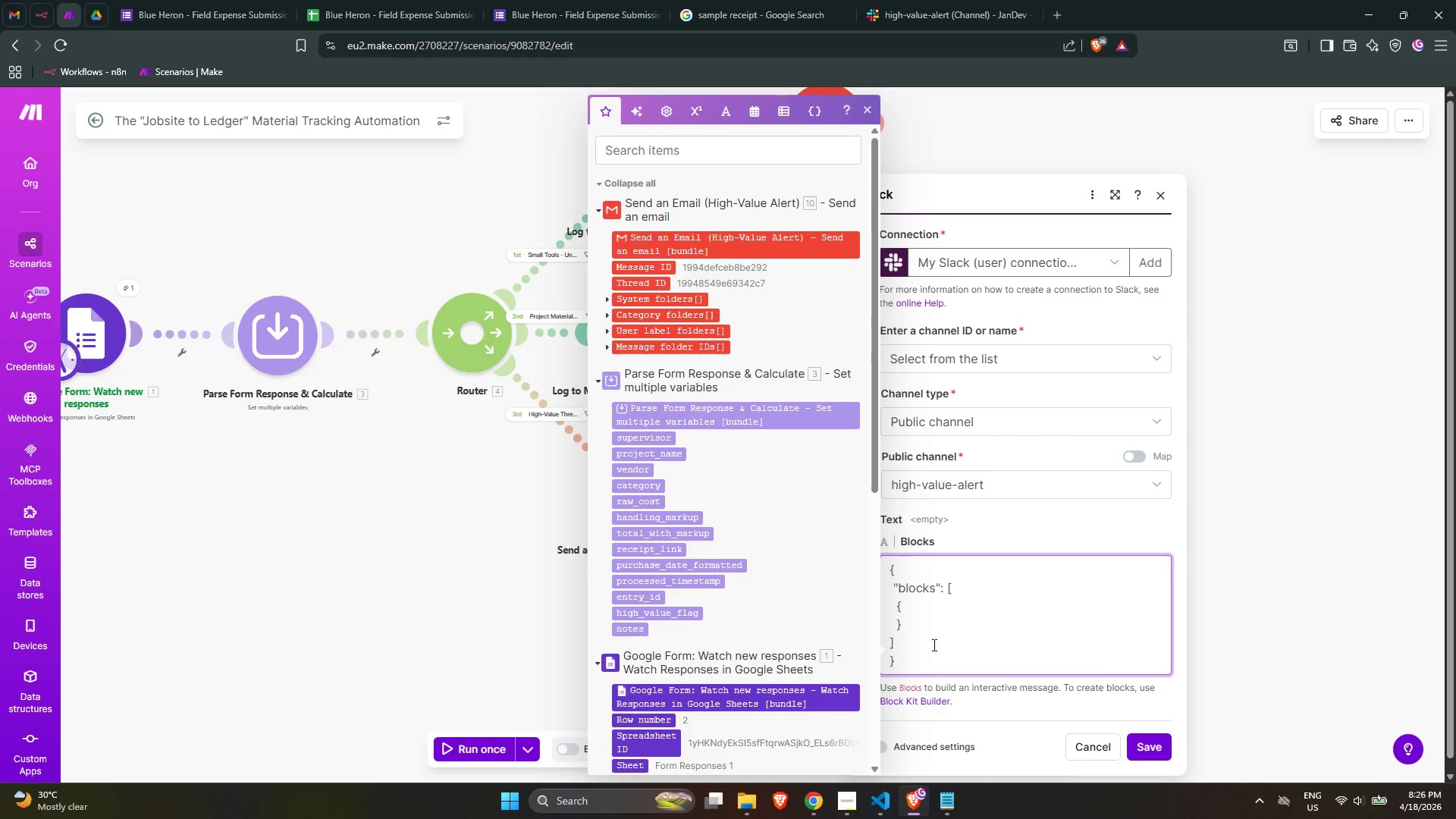 
key(Enter)
 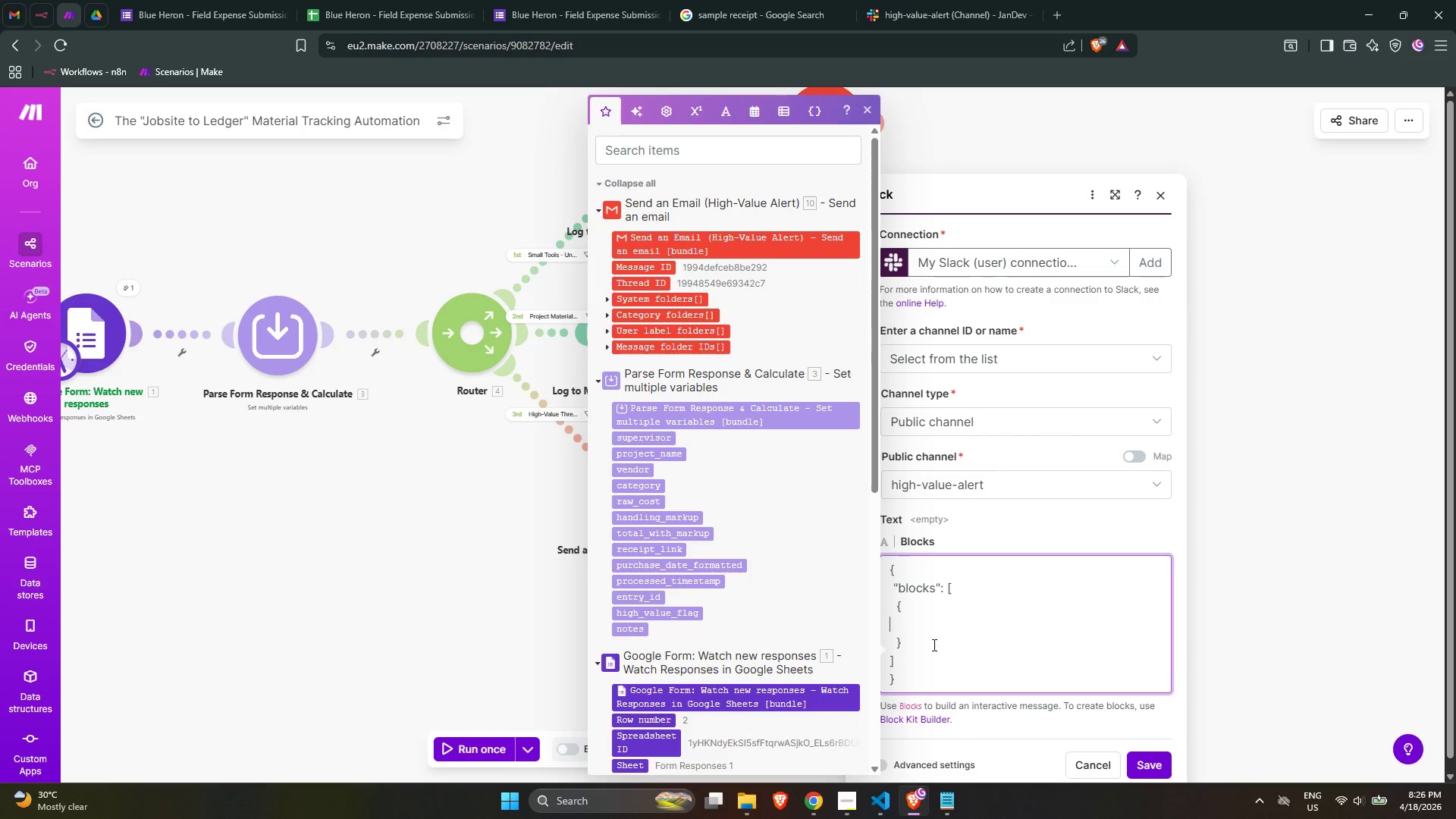 
type(     )
key(Backspace)
type("type": "header",)
 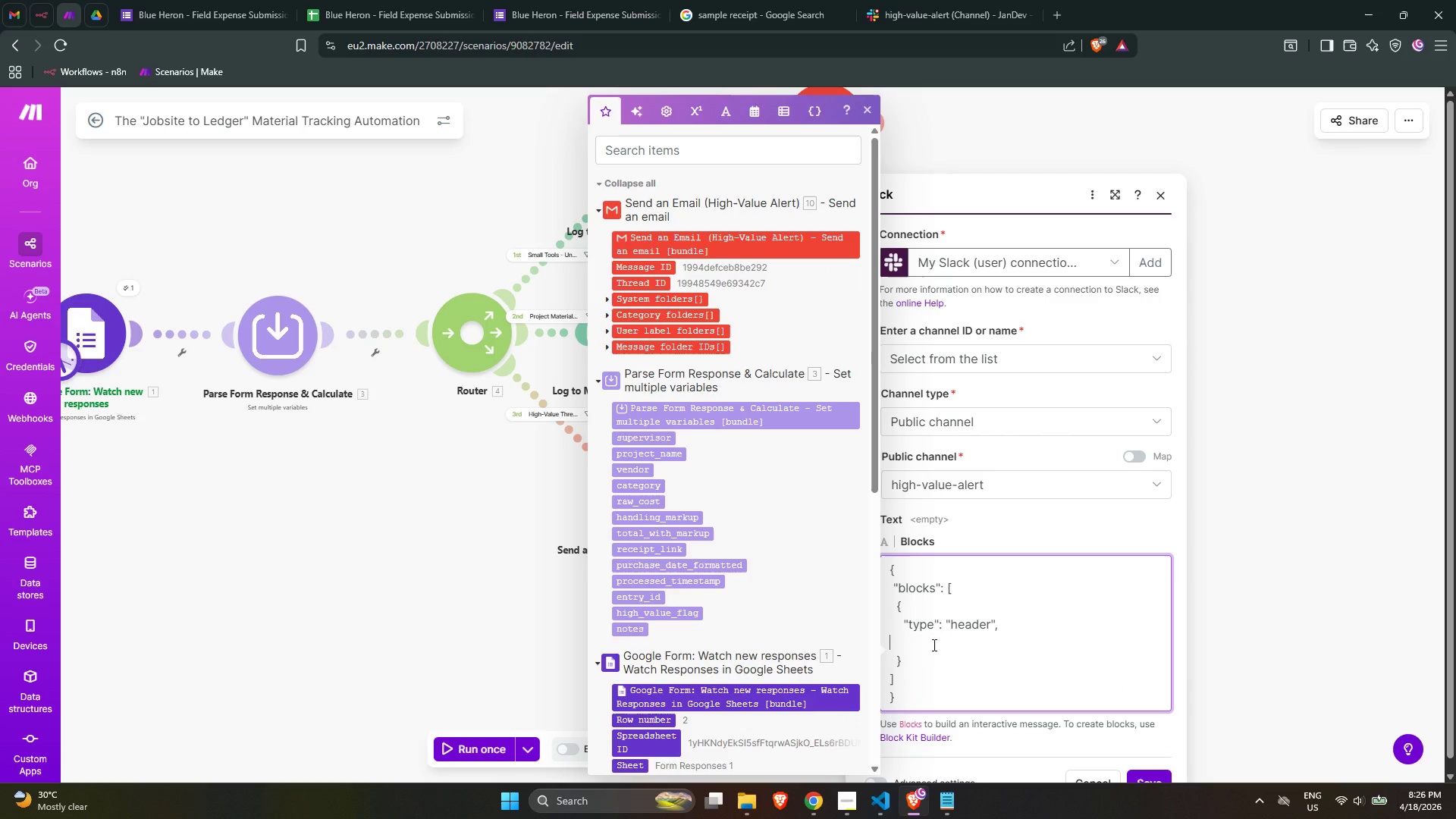 
 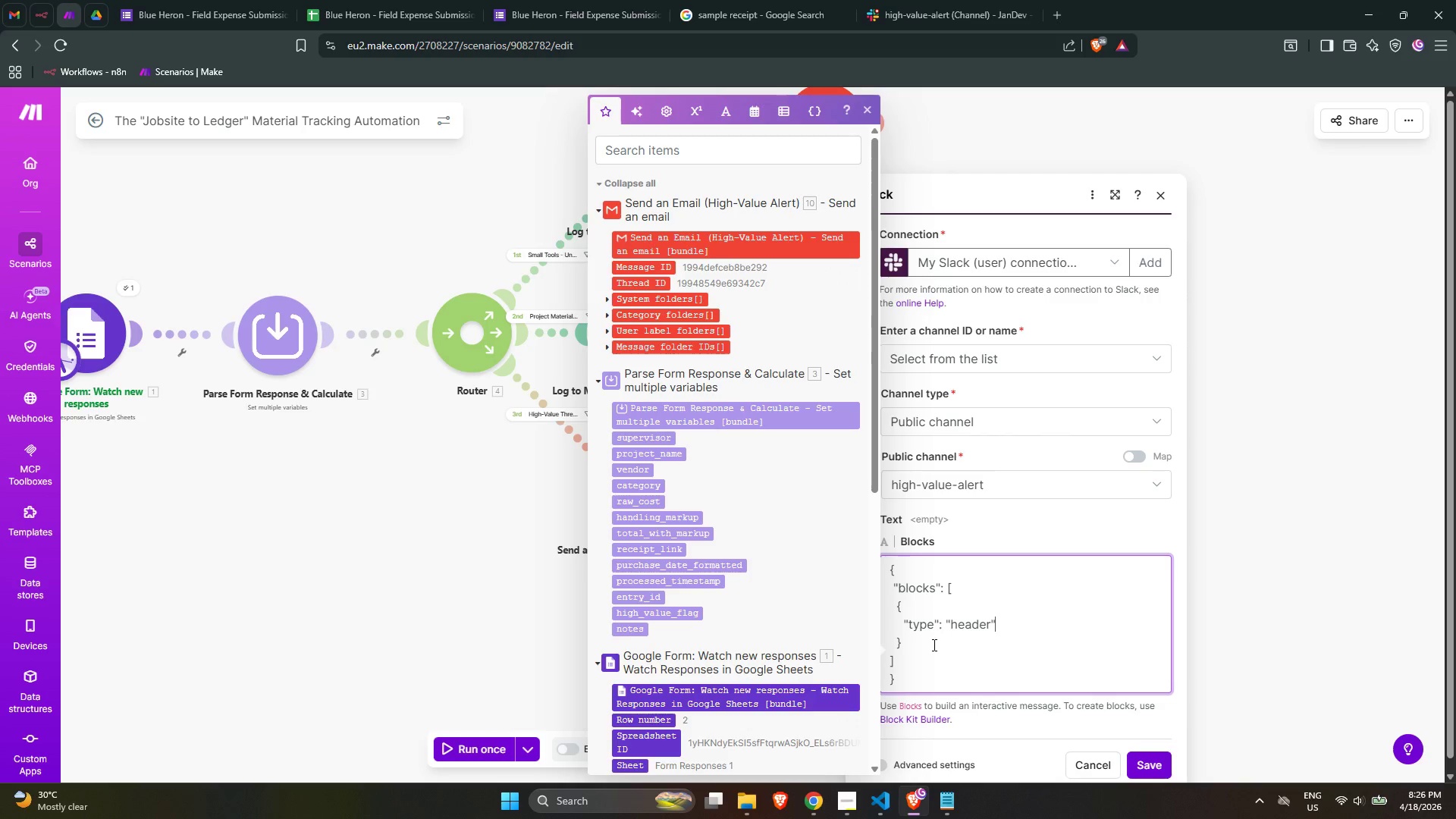 
key(Enter)
 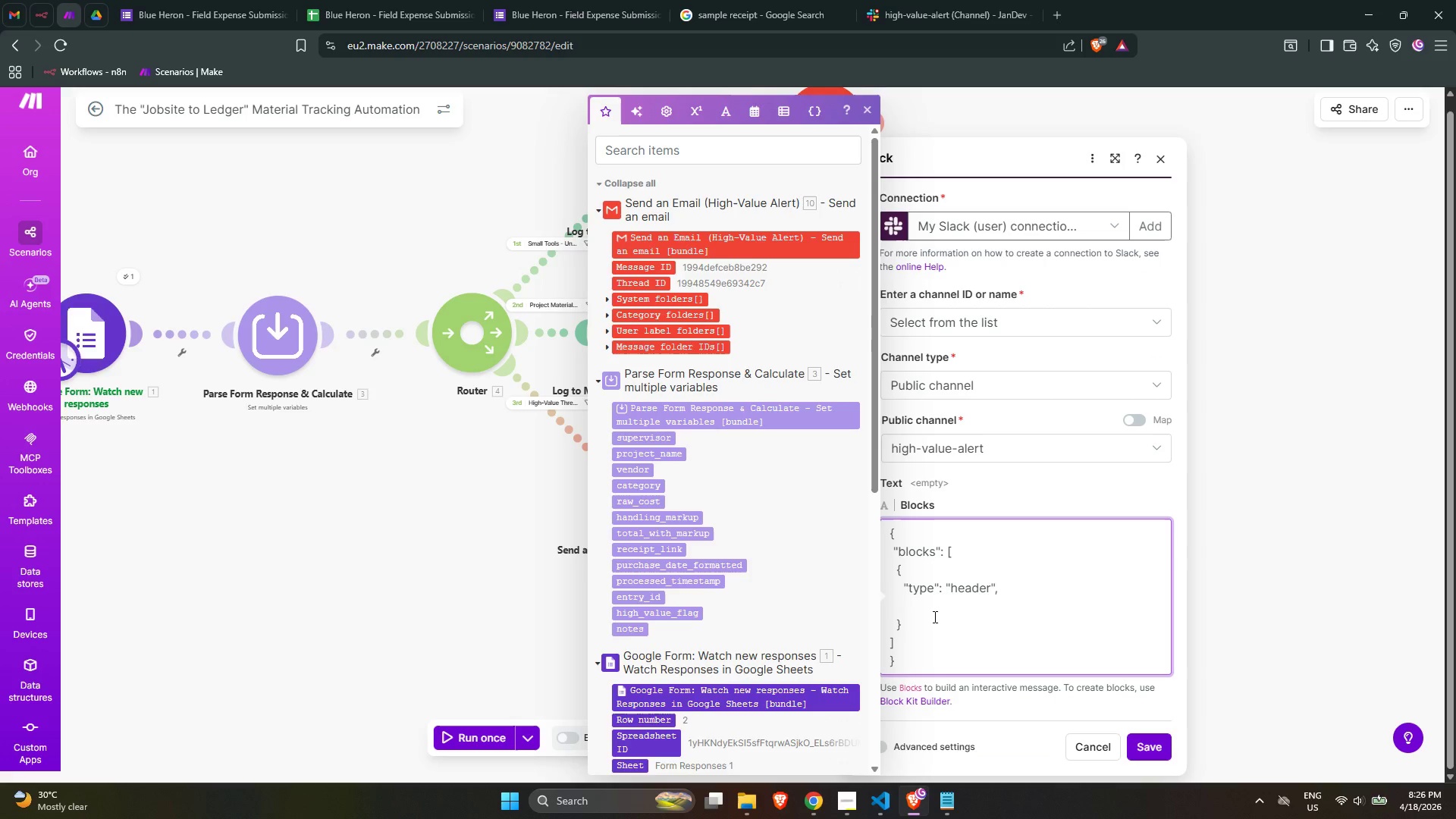 
type(     )
key(Backspace)
type("text": )
 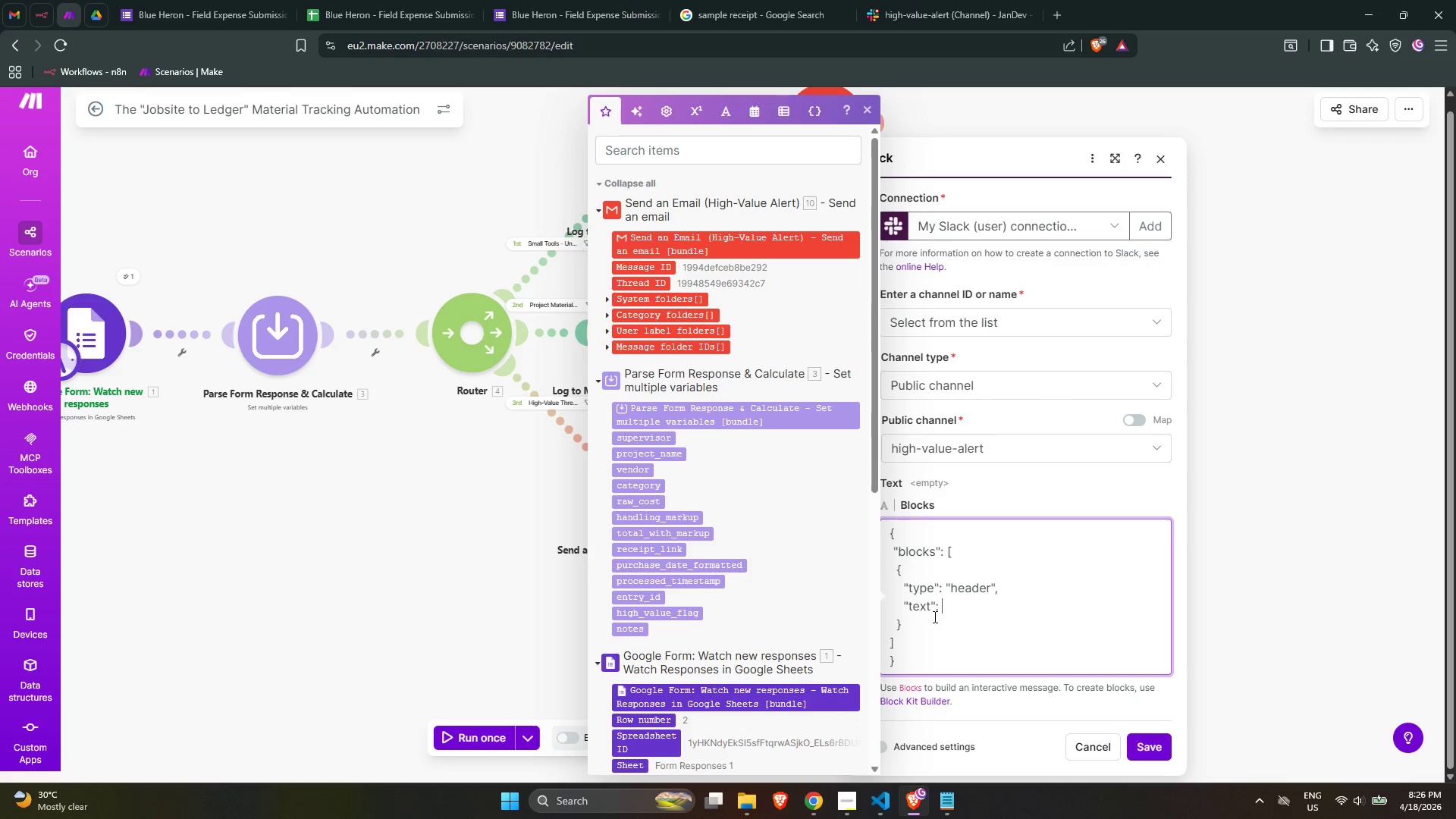 
key(Shift+ShiftLeft)
 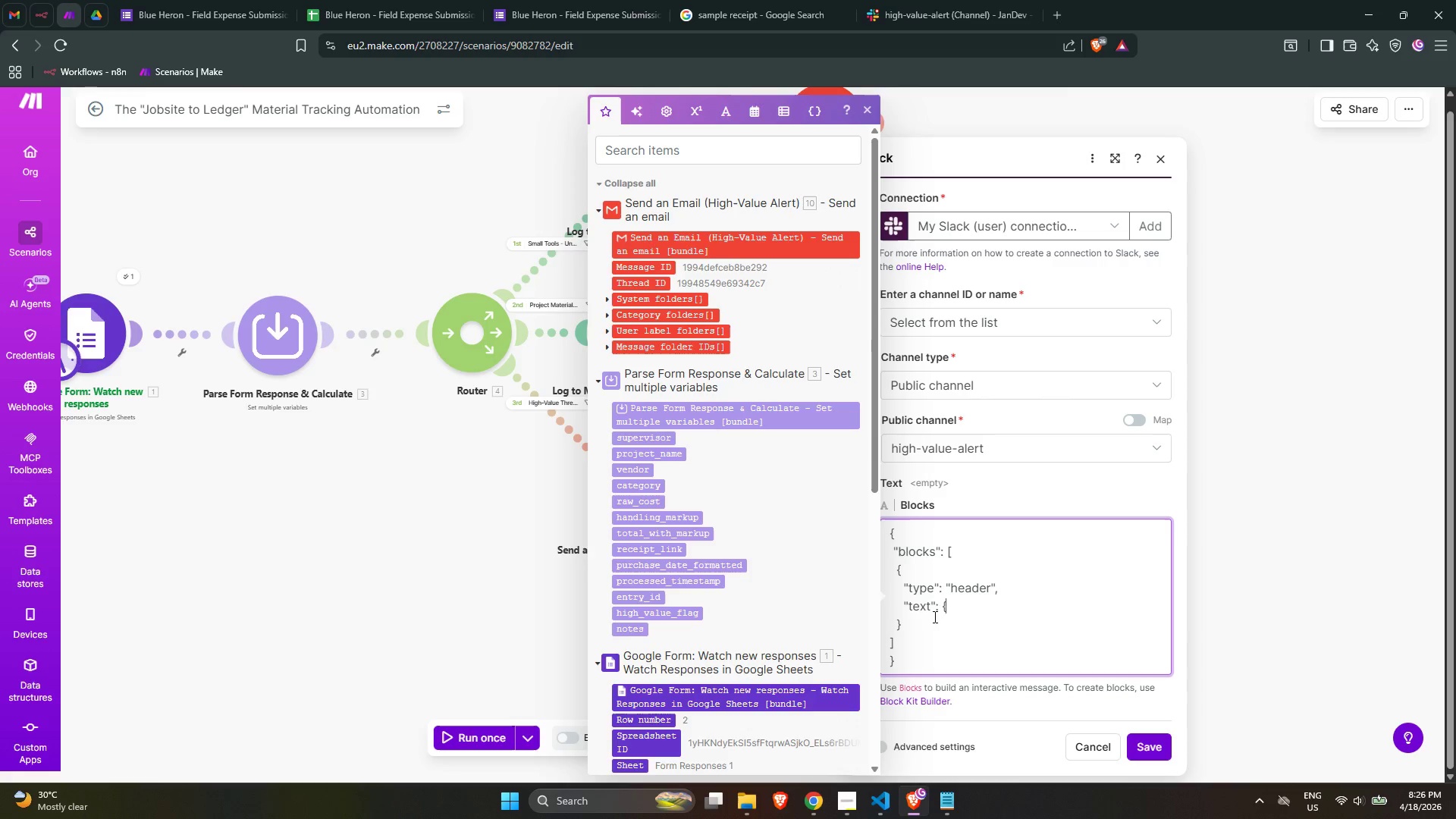 
key(Shift+BracketLeft)
 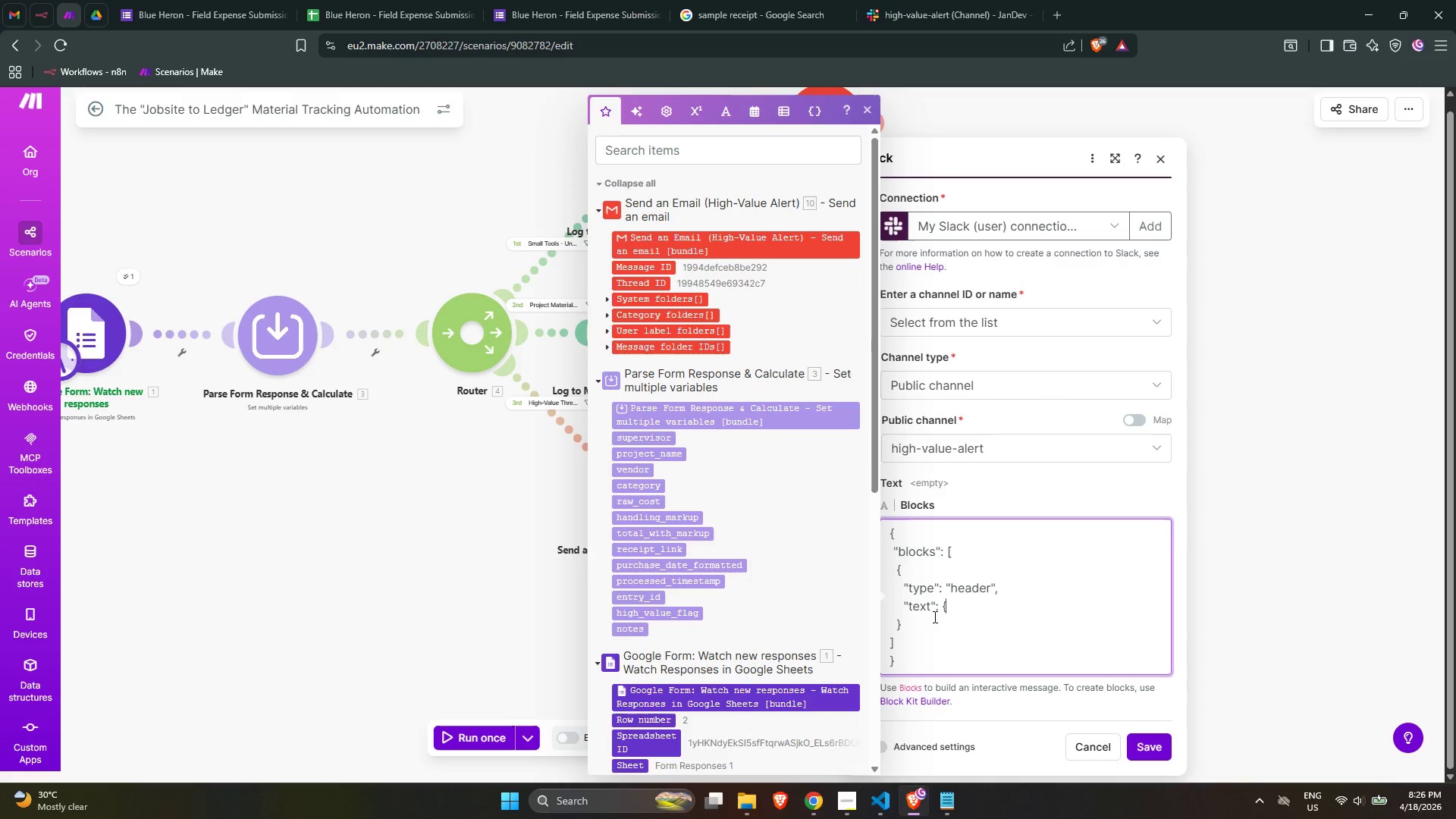 
key(Shift+ShiftLeft)
 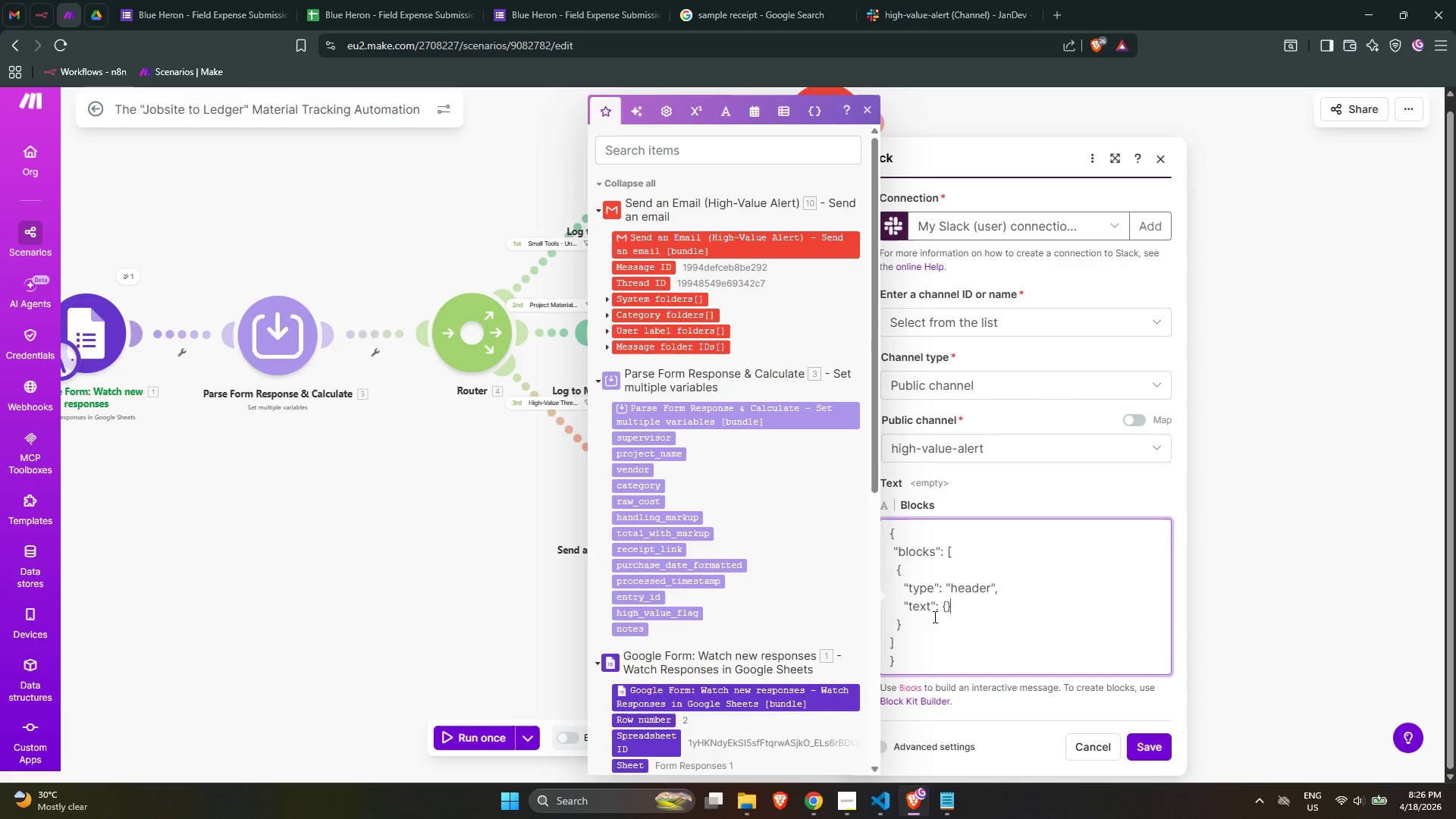 
key(Shift+BracketRight)
 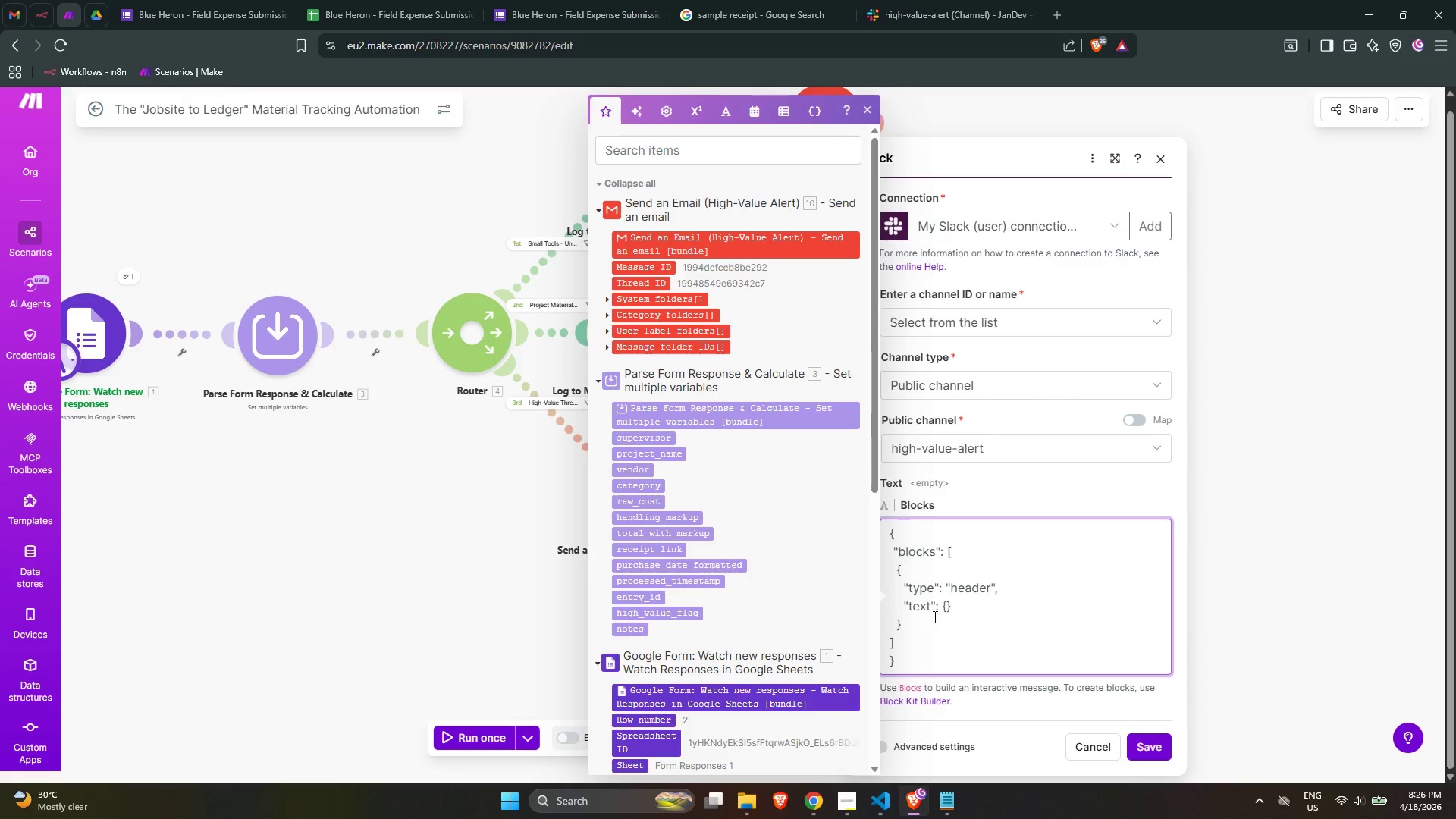 
key(ArrowLeft)
 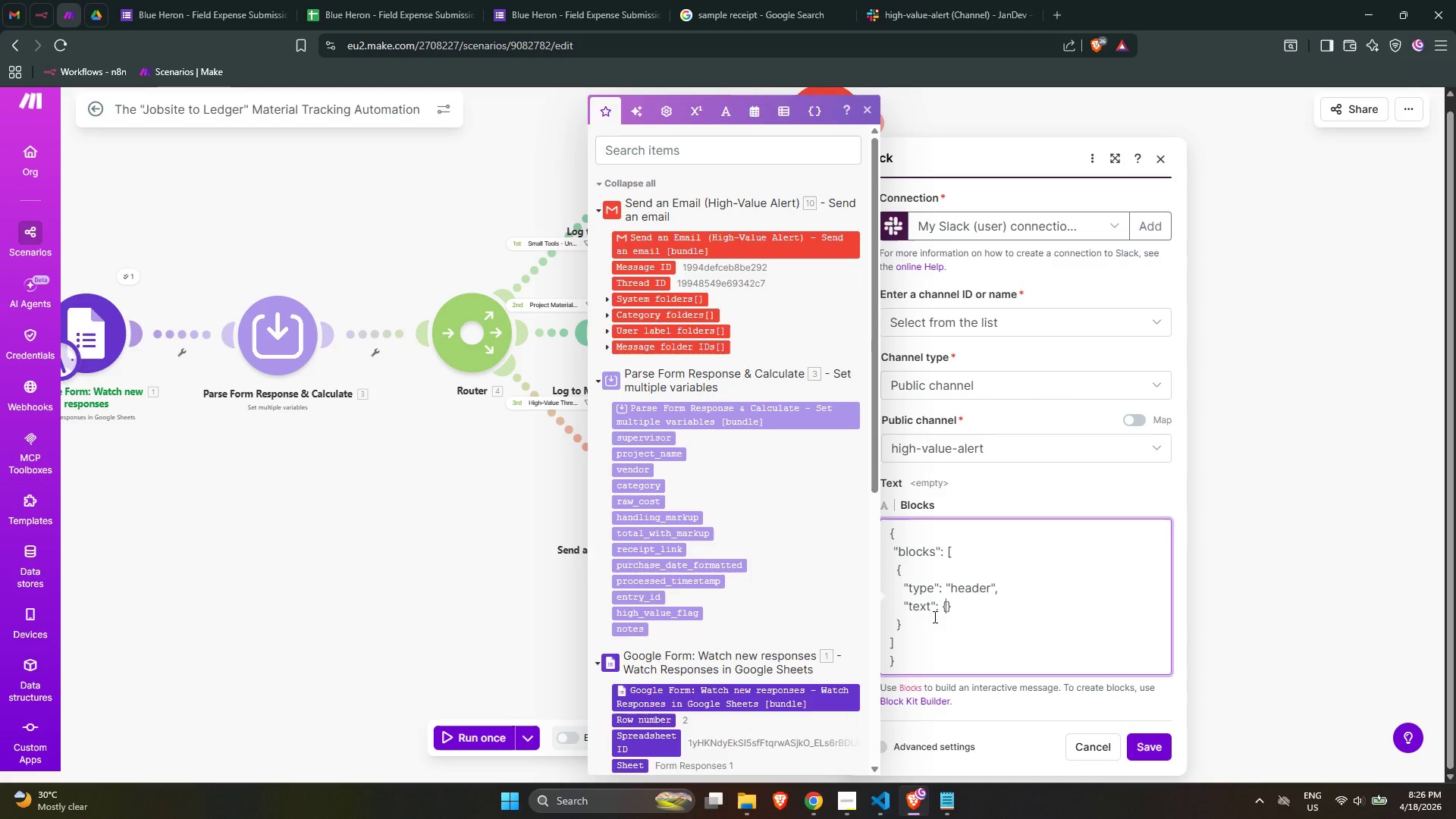 
key(Enter)
 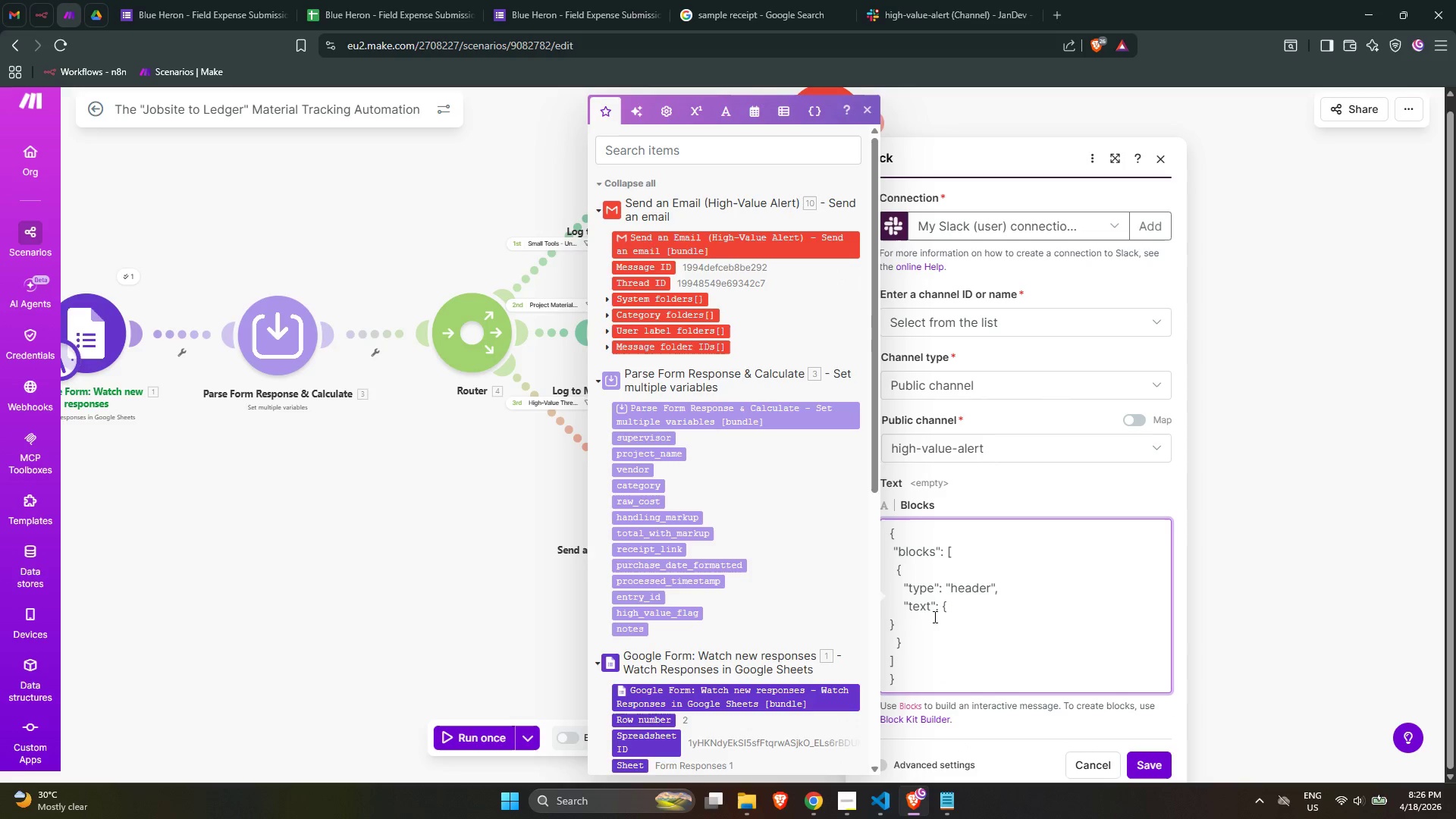 
key(Tab)
 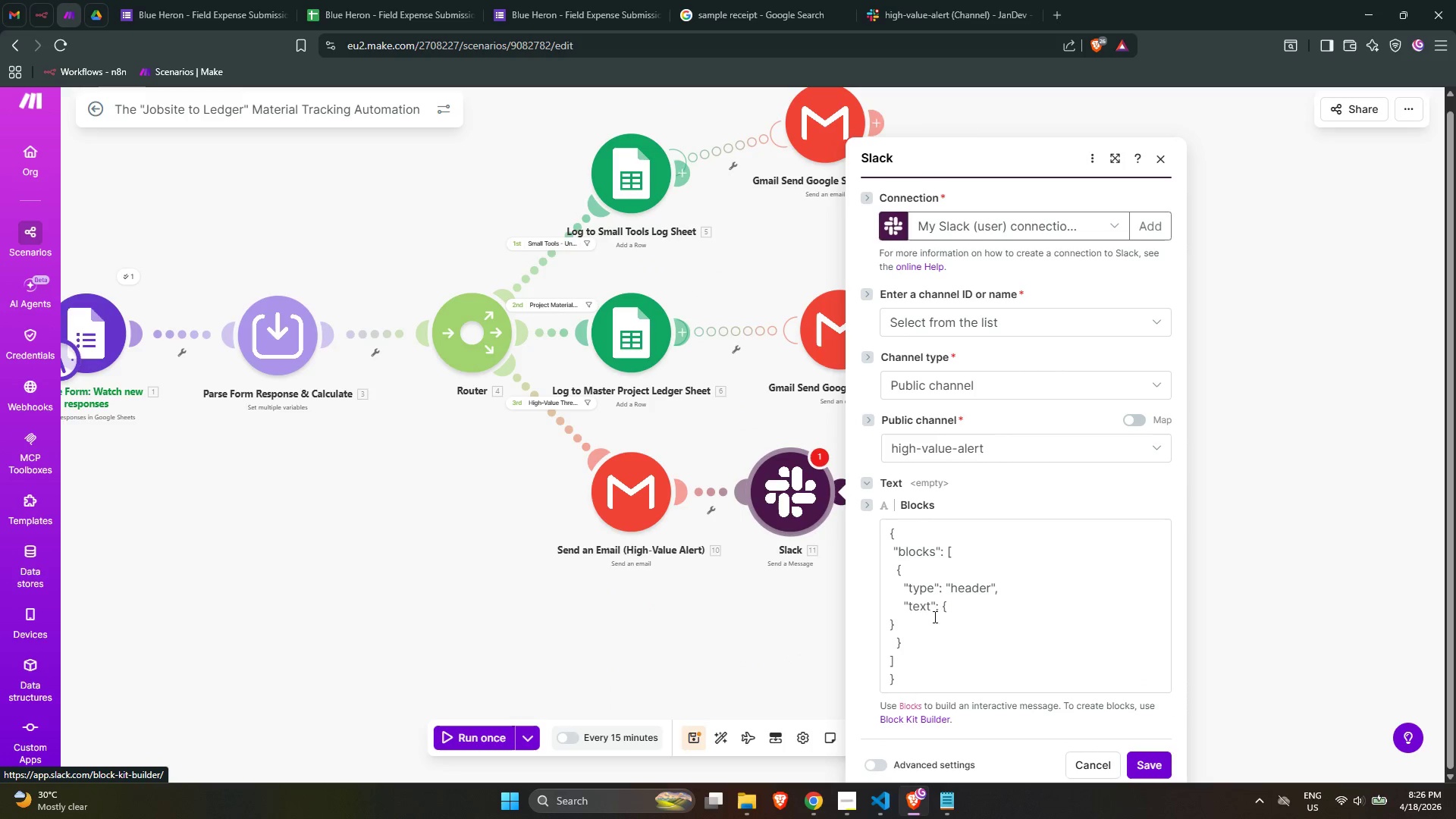 
left_click([912, 637])
 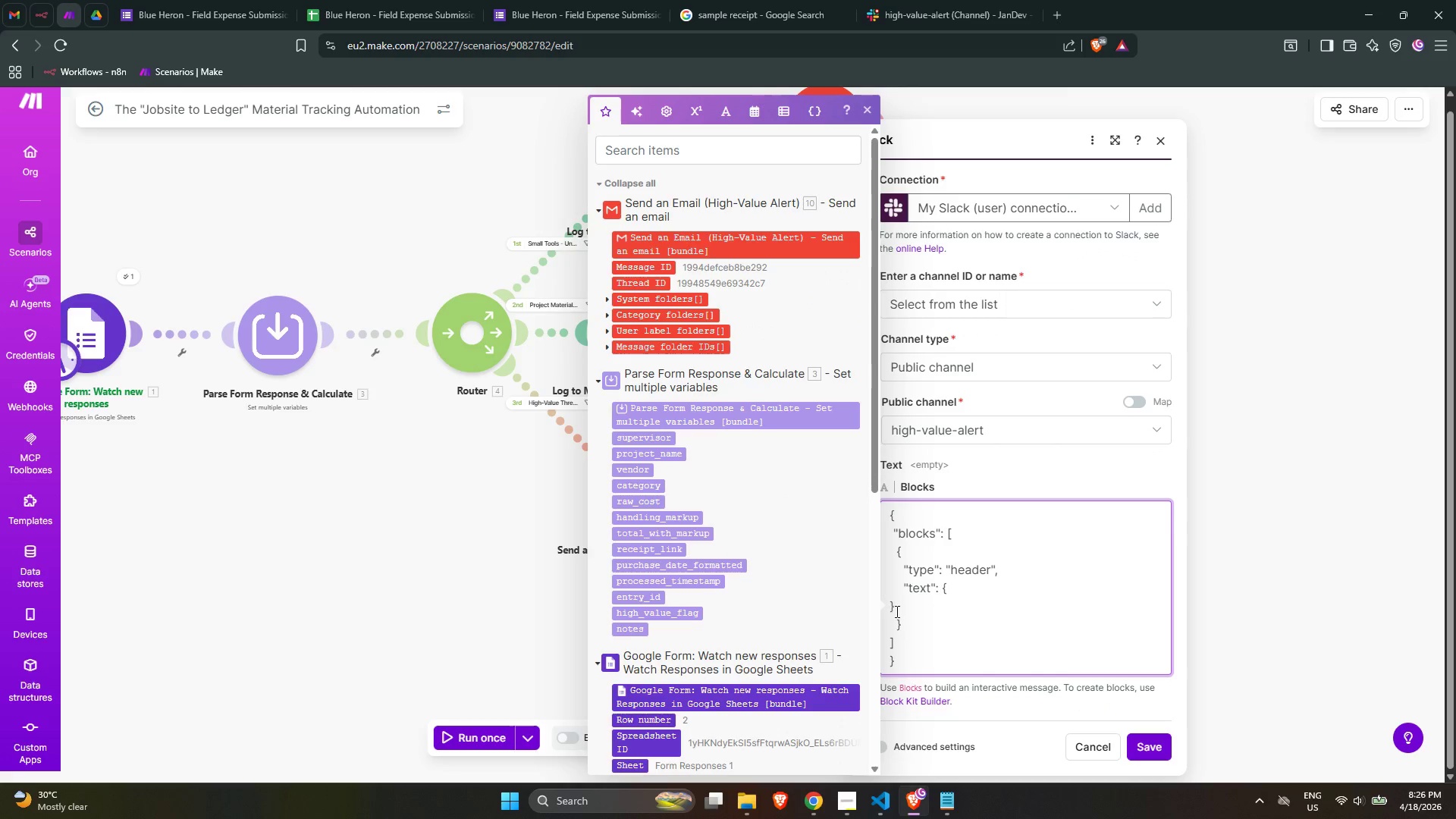 
left_click([890, 609])
 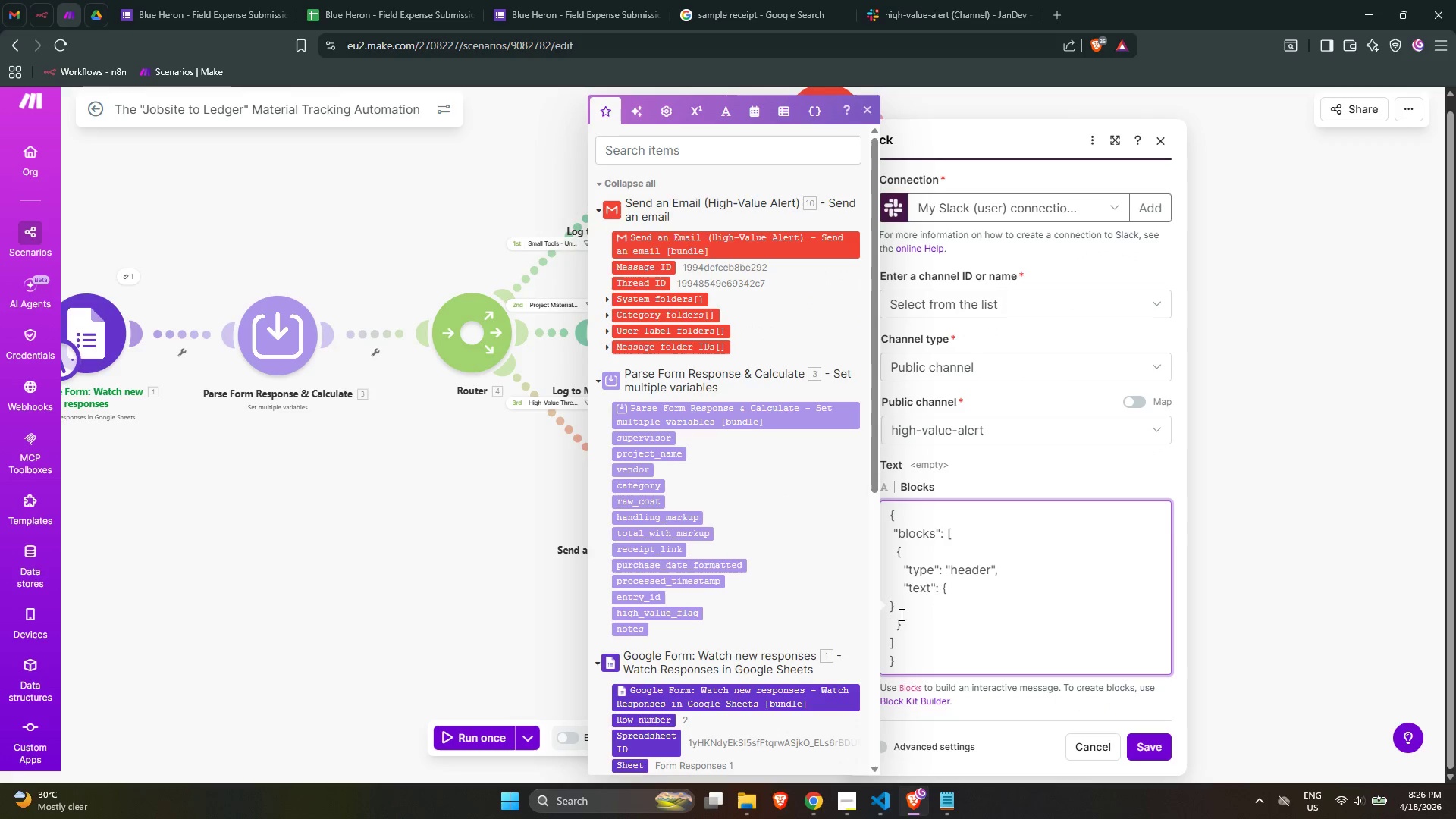 
key(Space)
 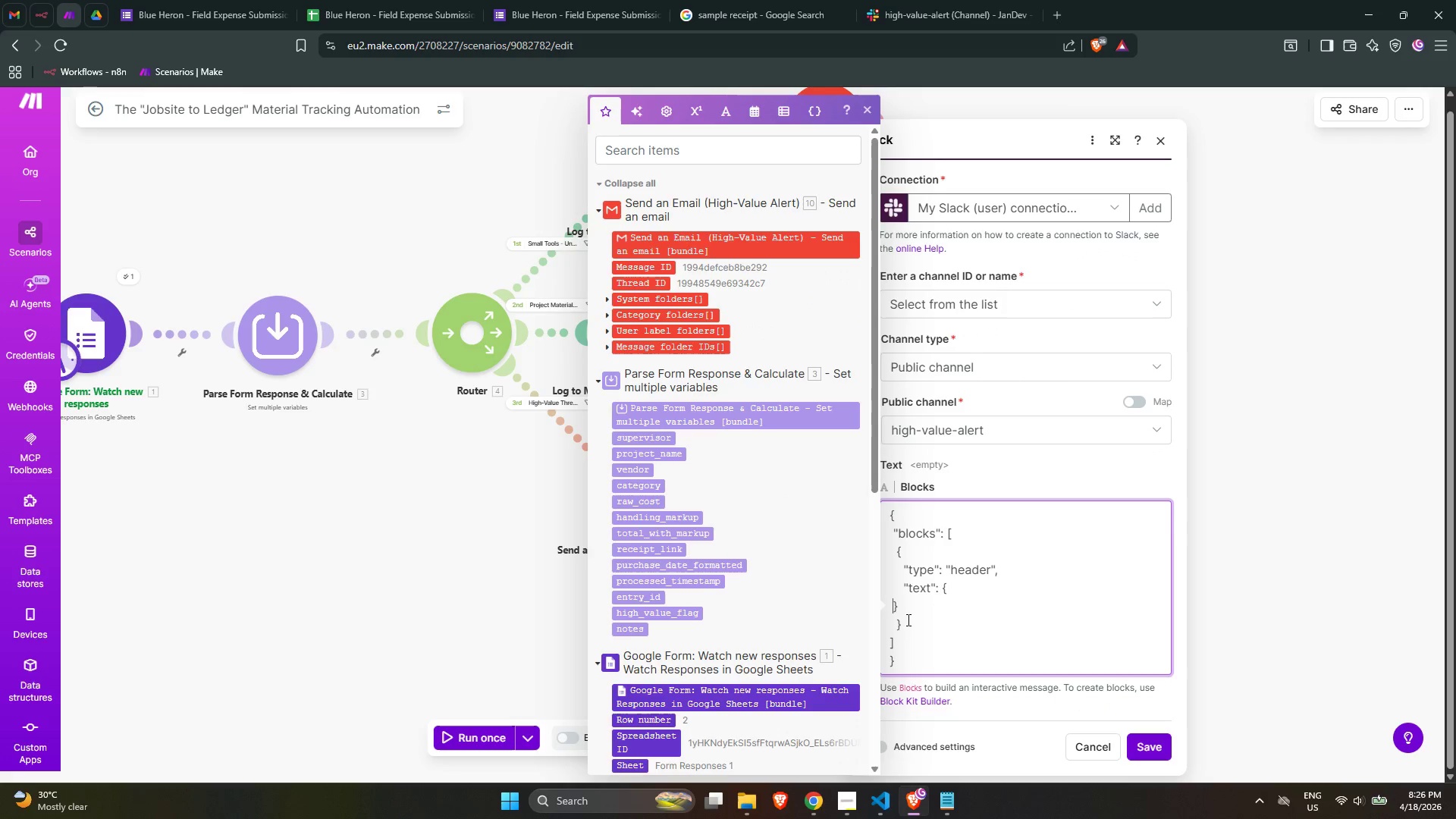 
key(Space)
 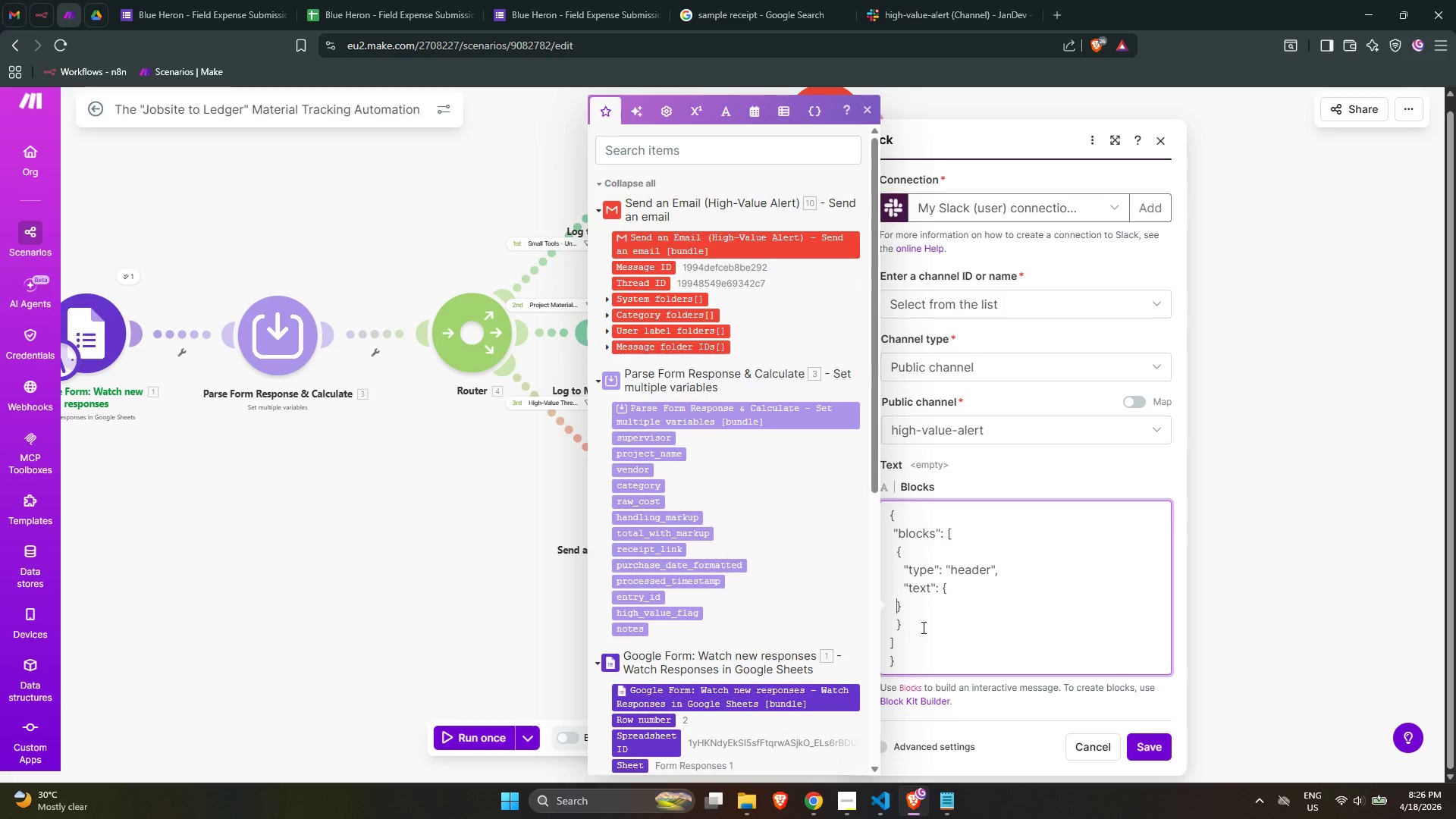 
key(Space)
 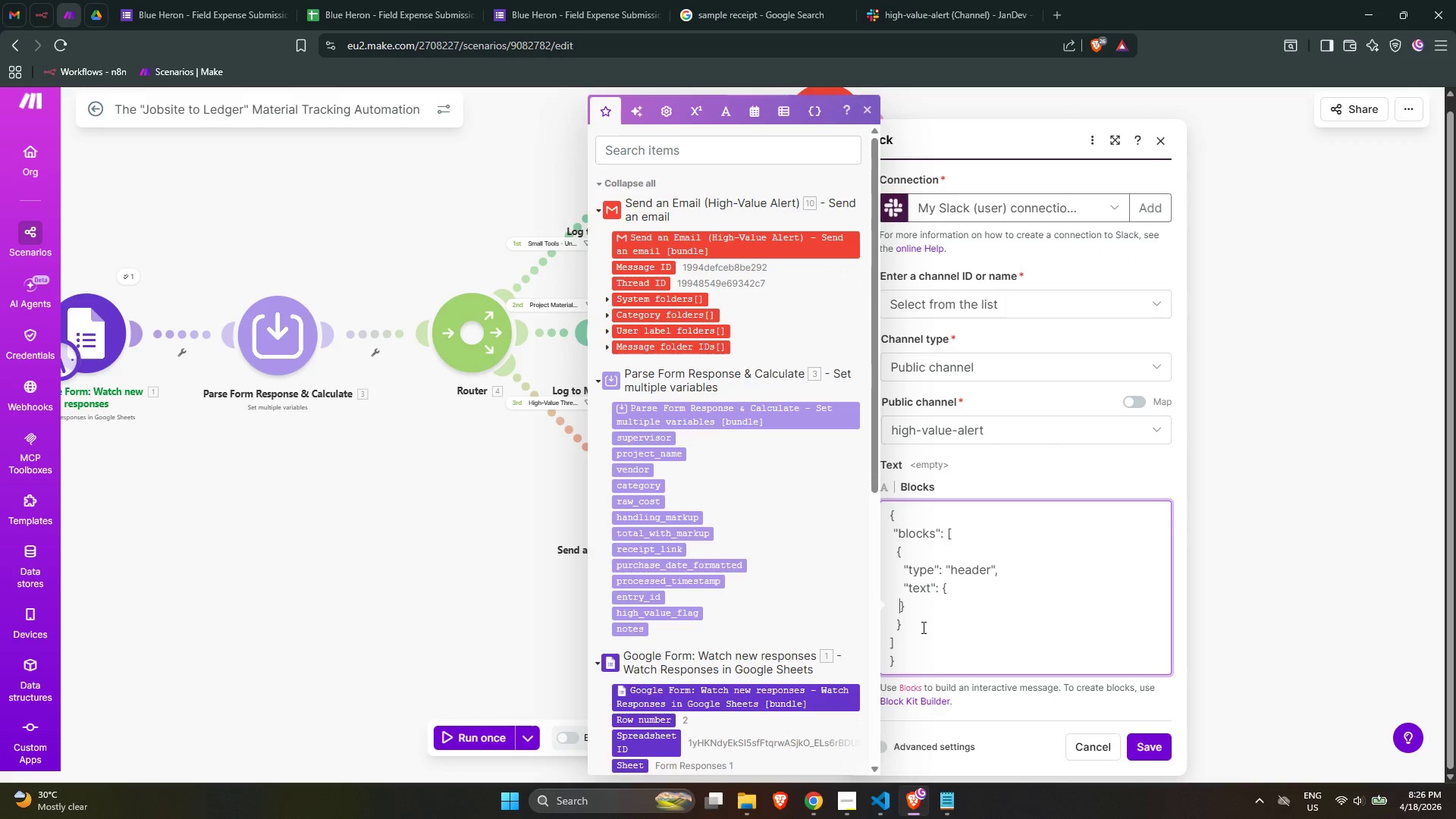 
key(Space)
 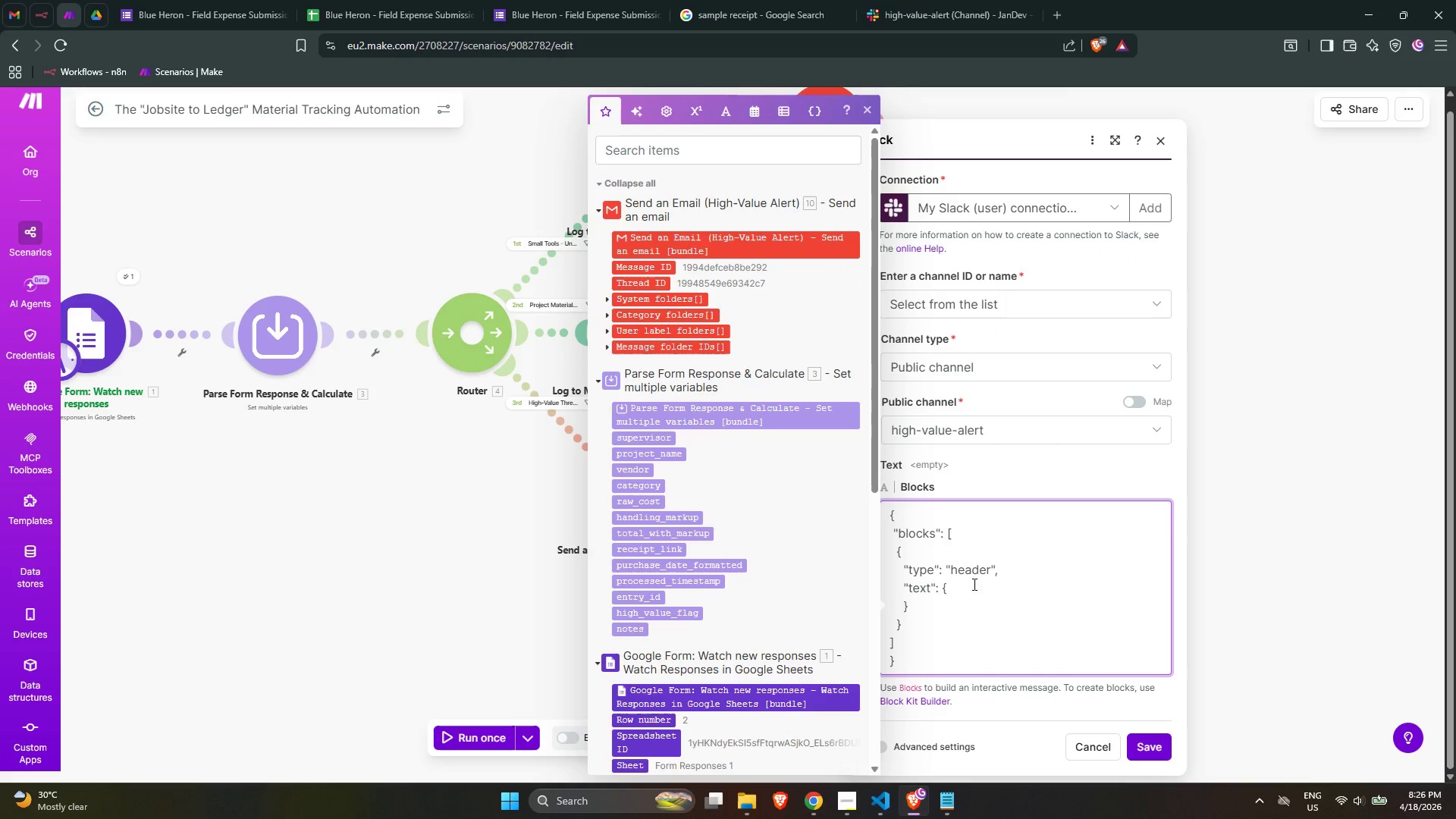 
left_click([971, 586])
 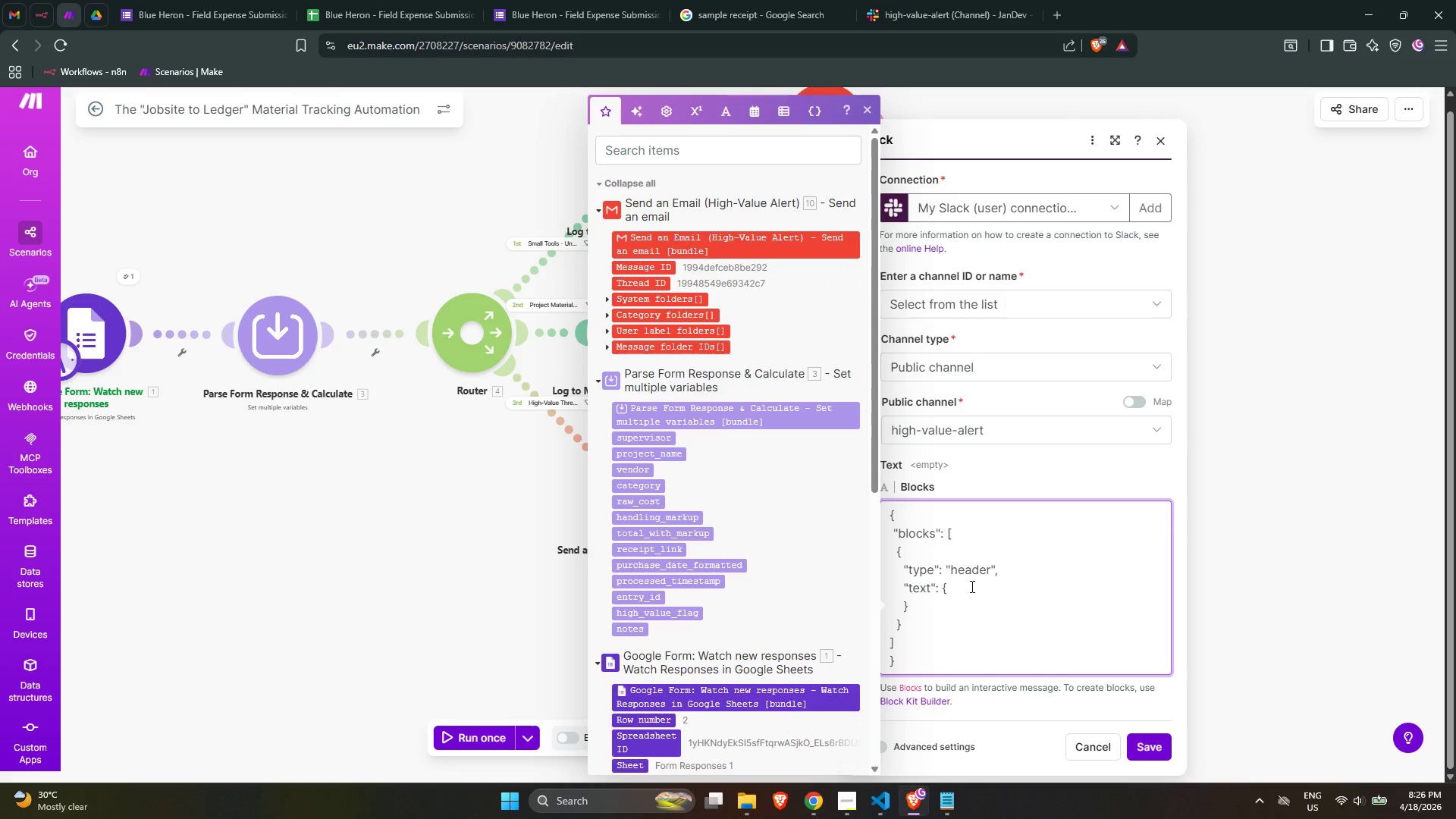 
key(Enter)
 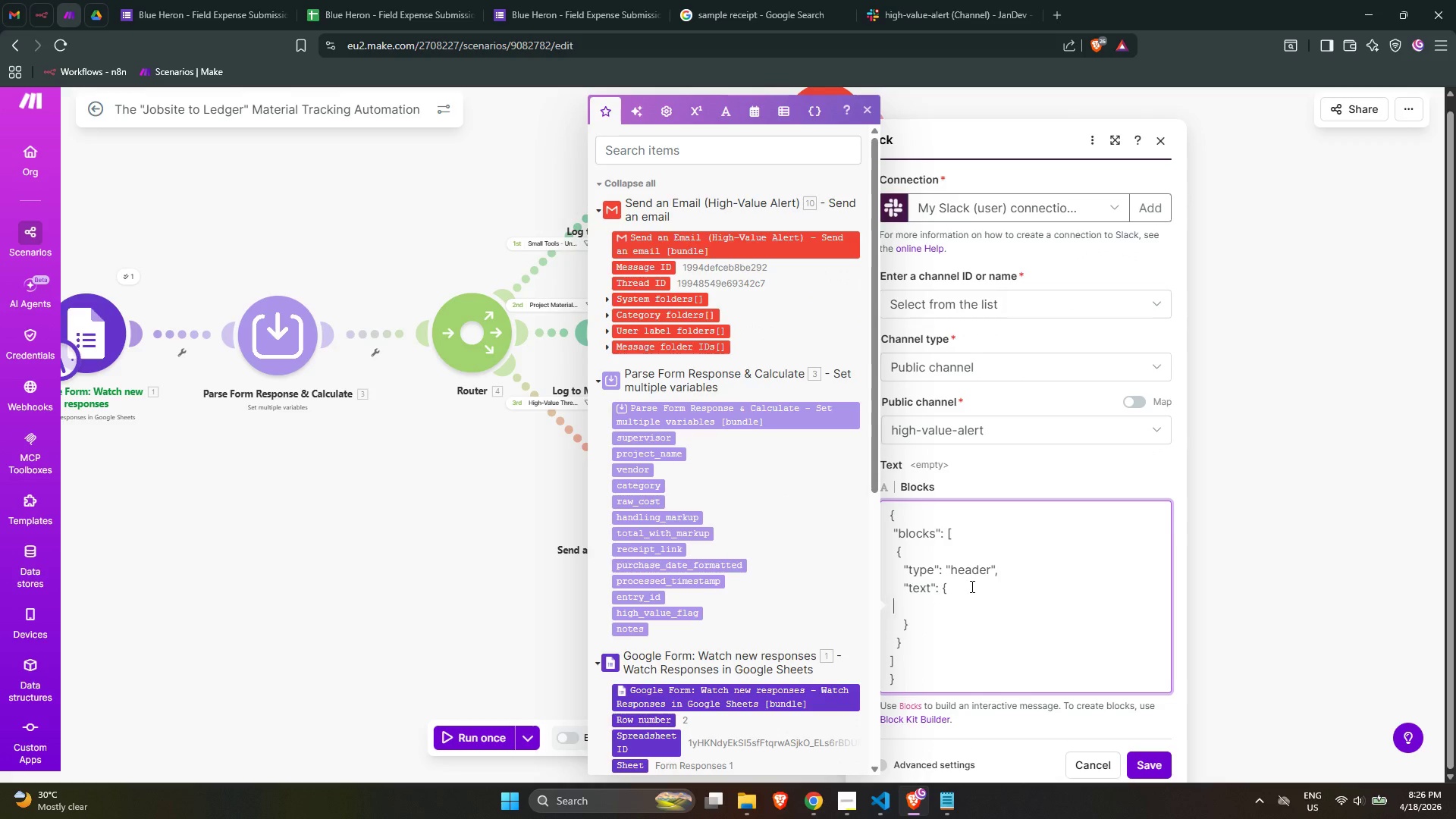 
type(      )
key(Backspace)
type(')
key(Backspace)
type(")
key(Backspace)
type( "type": "")
 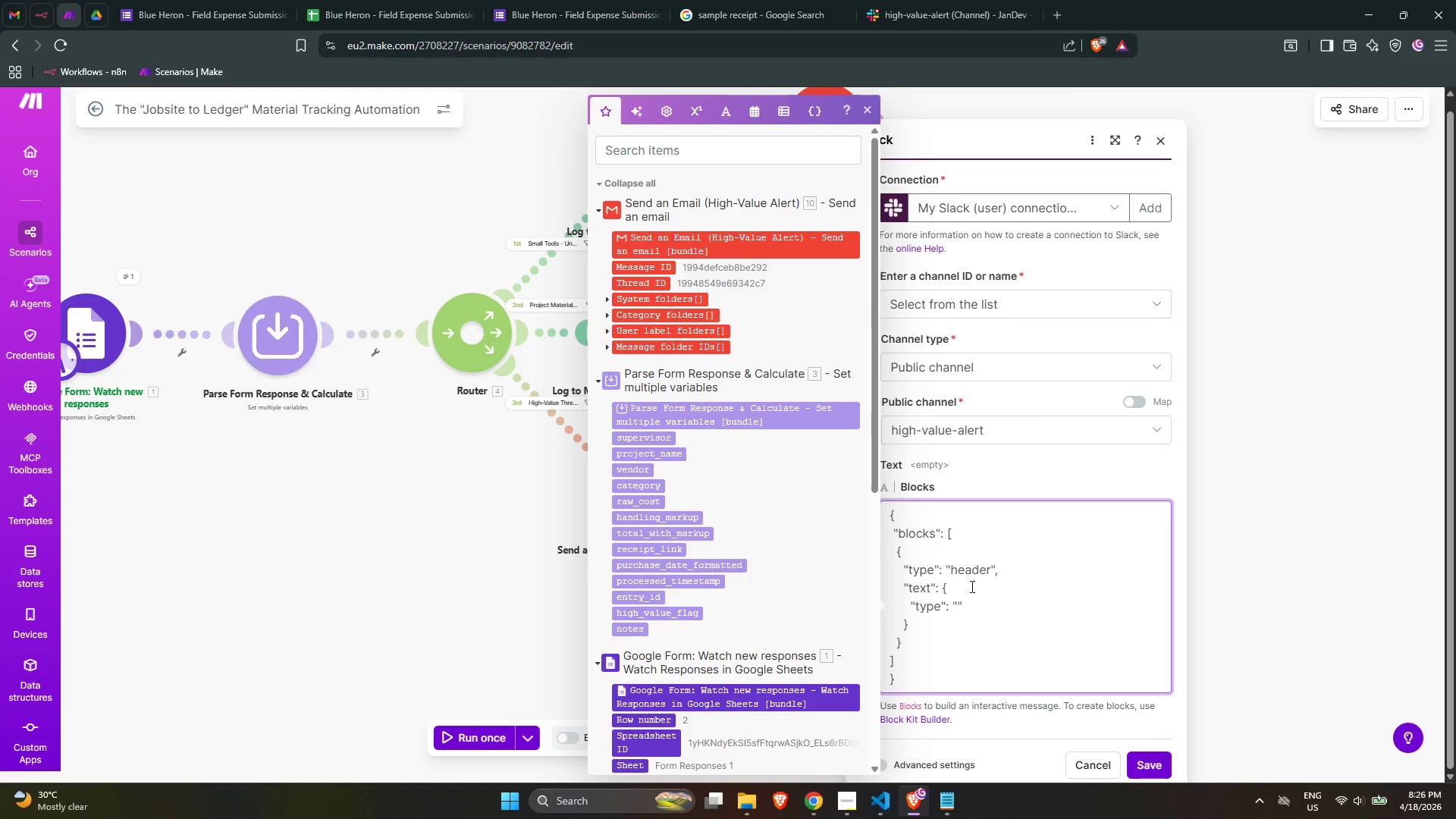 
key(ArrowLeft)
 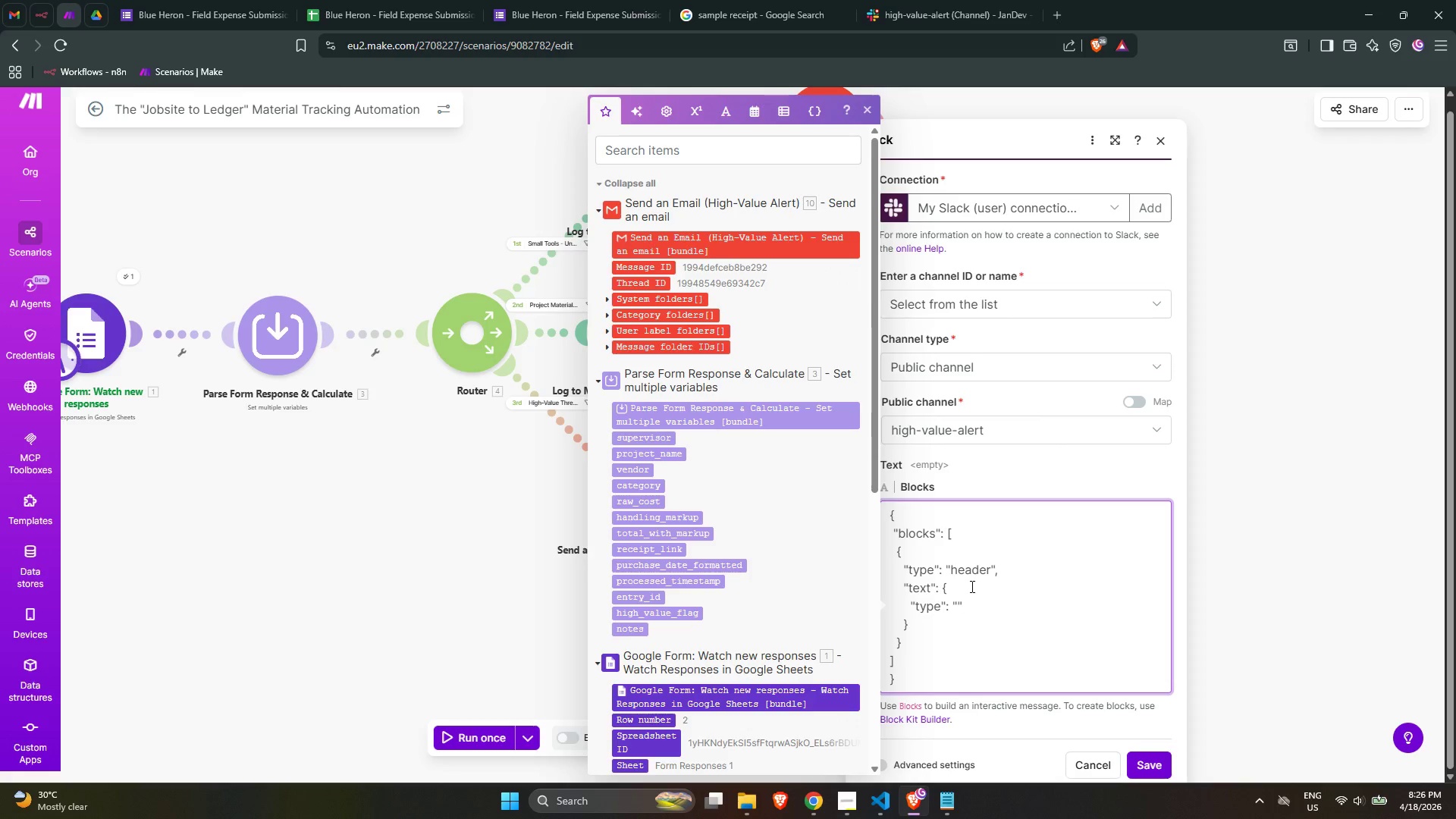 
type(plain_text)
 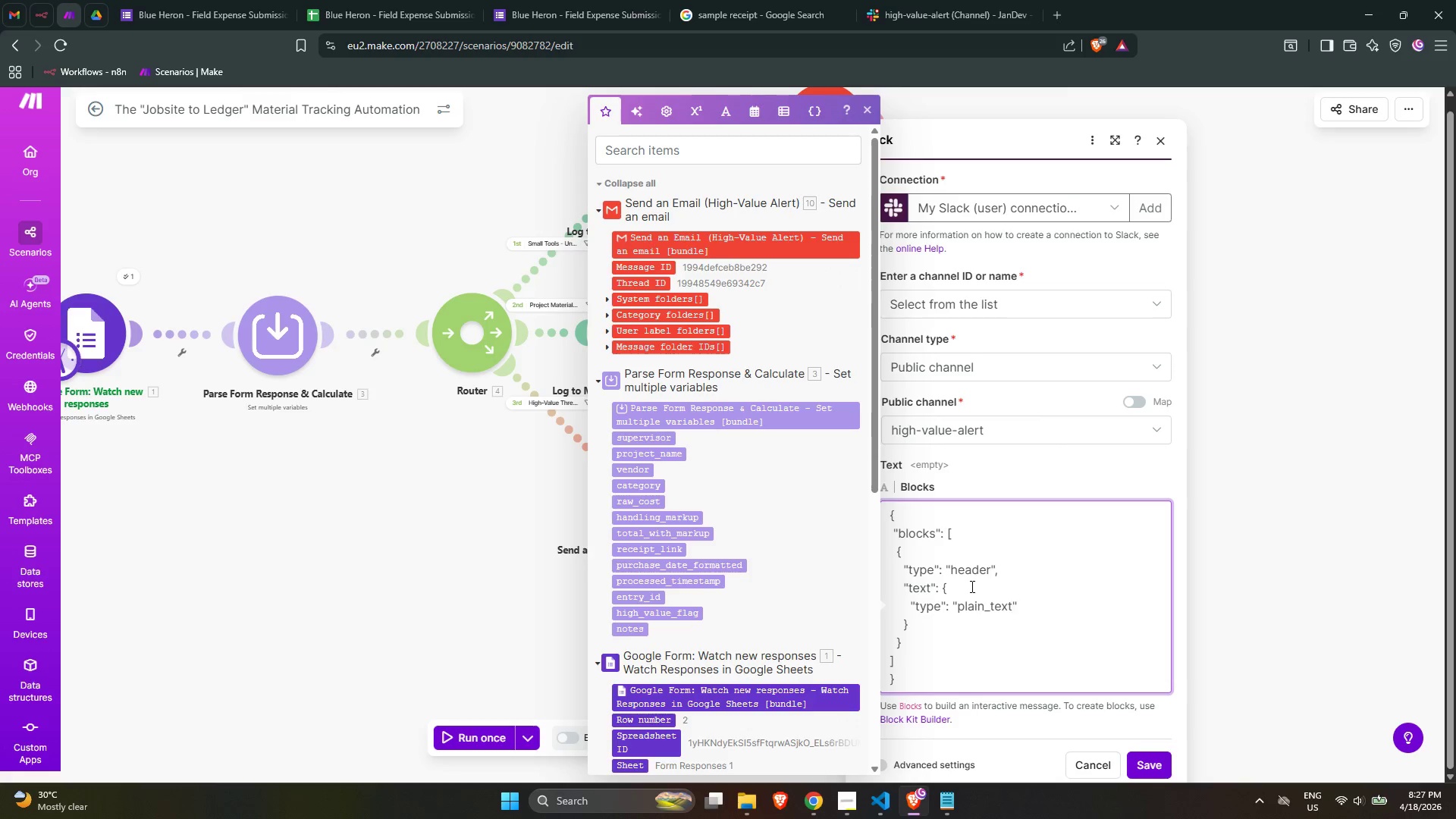 
key(ArrowRight)
 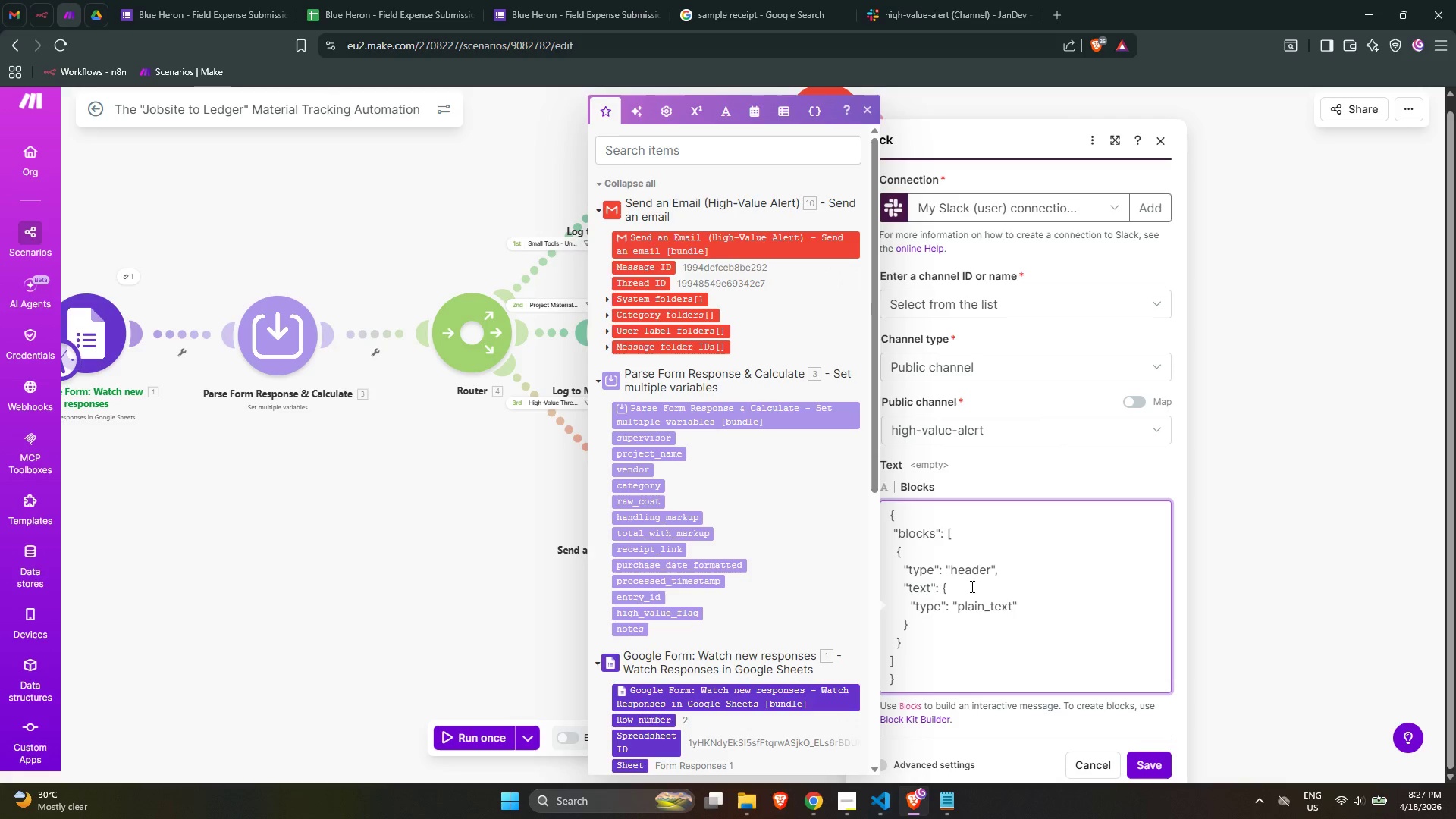 
key(Comma)
 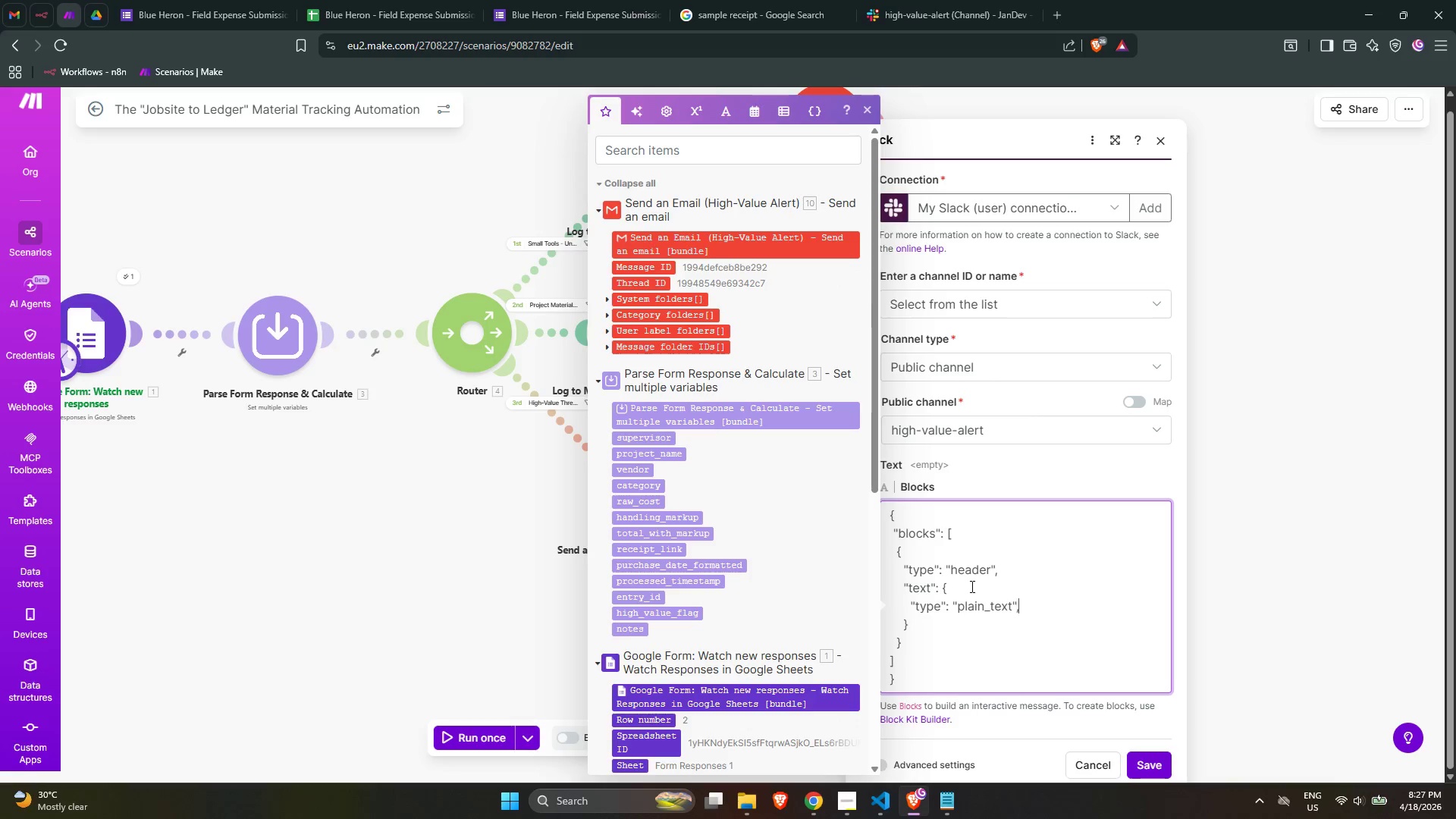 
key(Enter)
 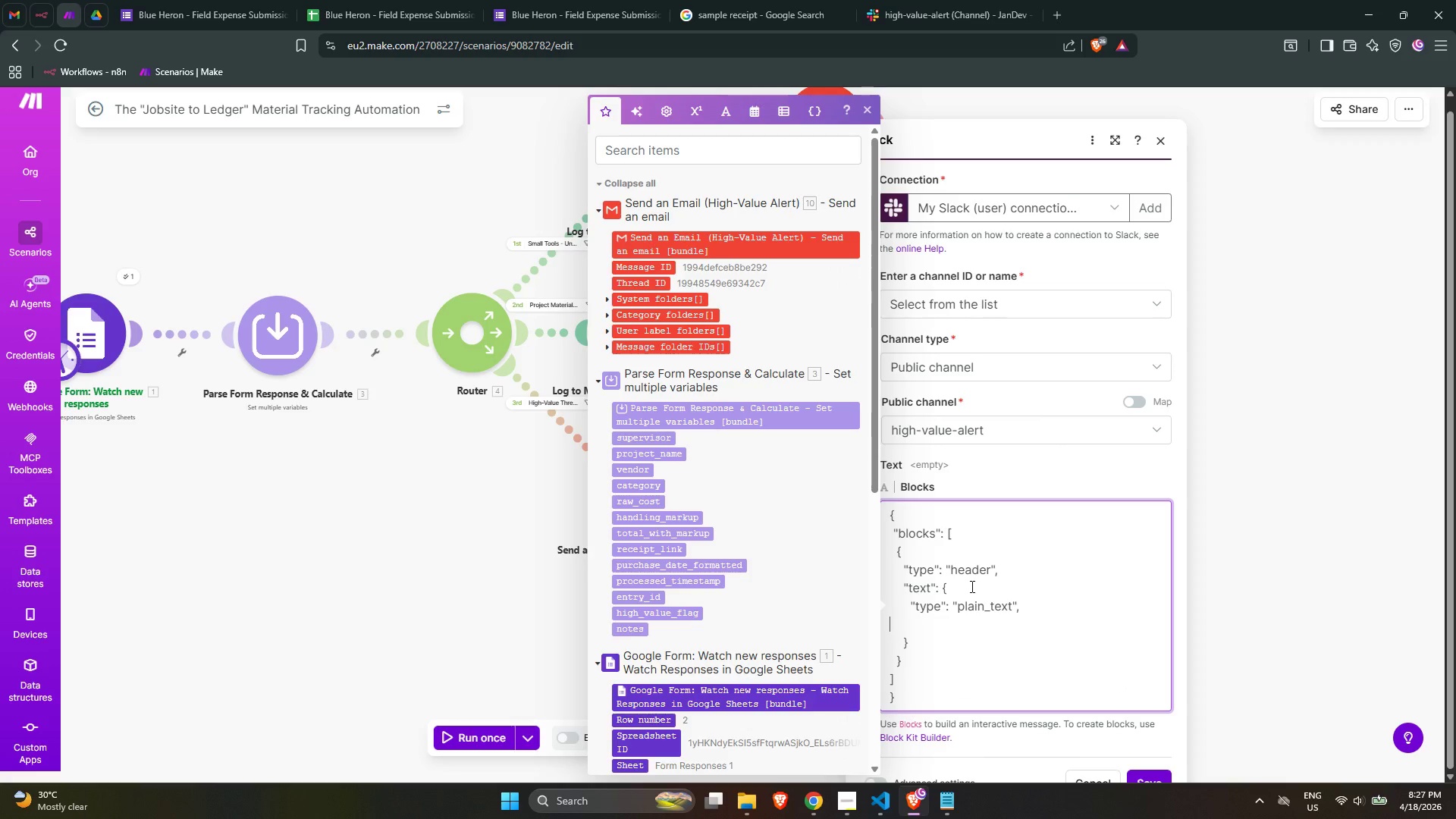 
type(      "text": "")
 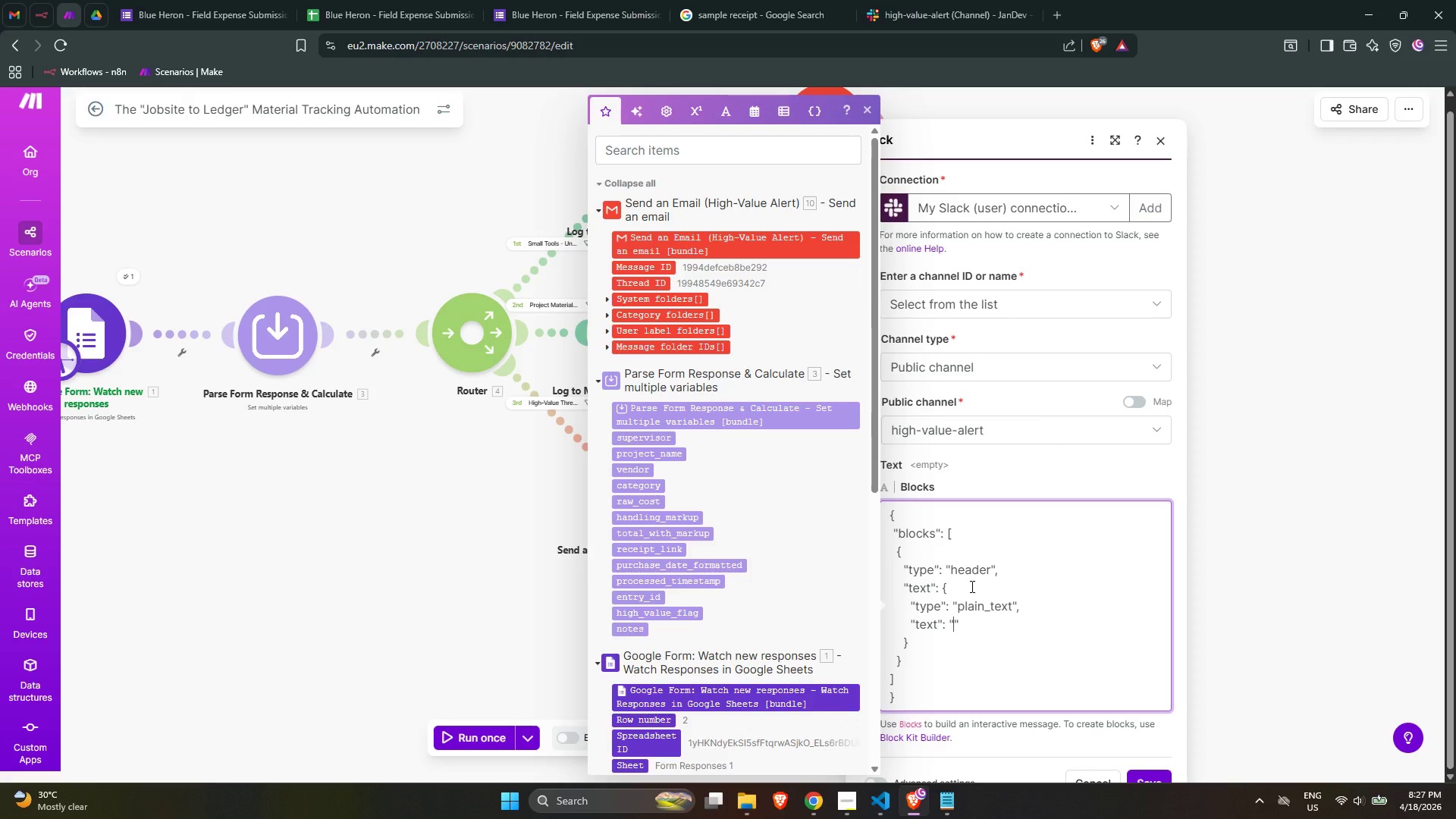 
 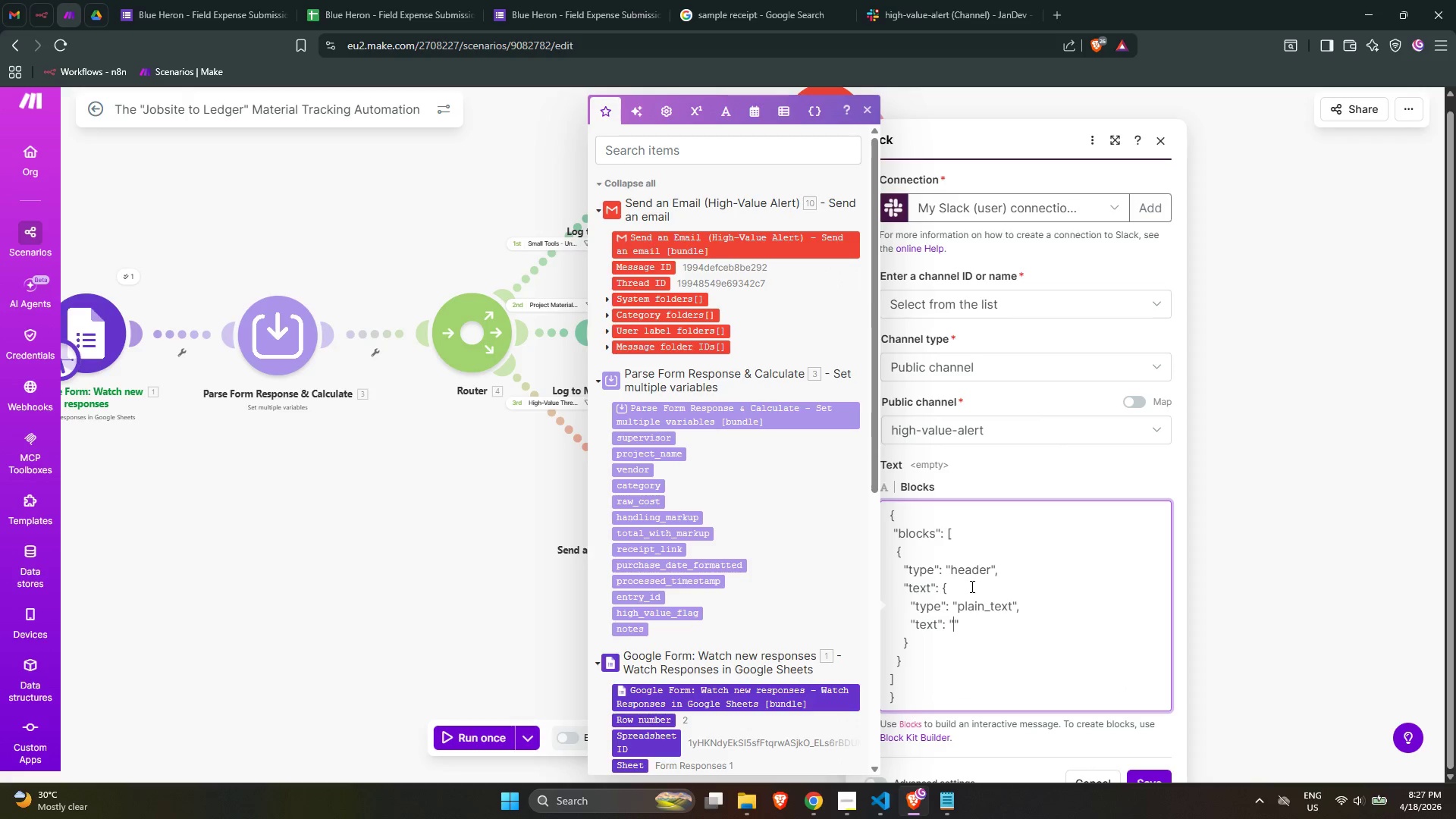 
key(ArrowLeft)
 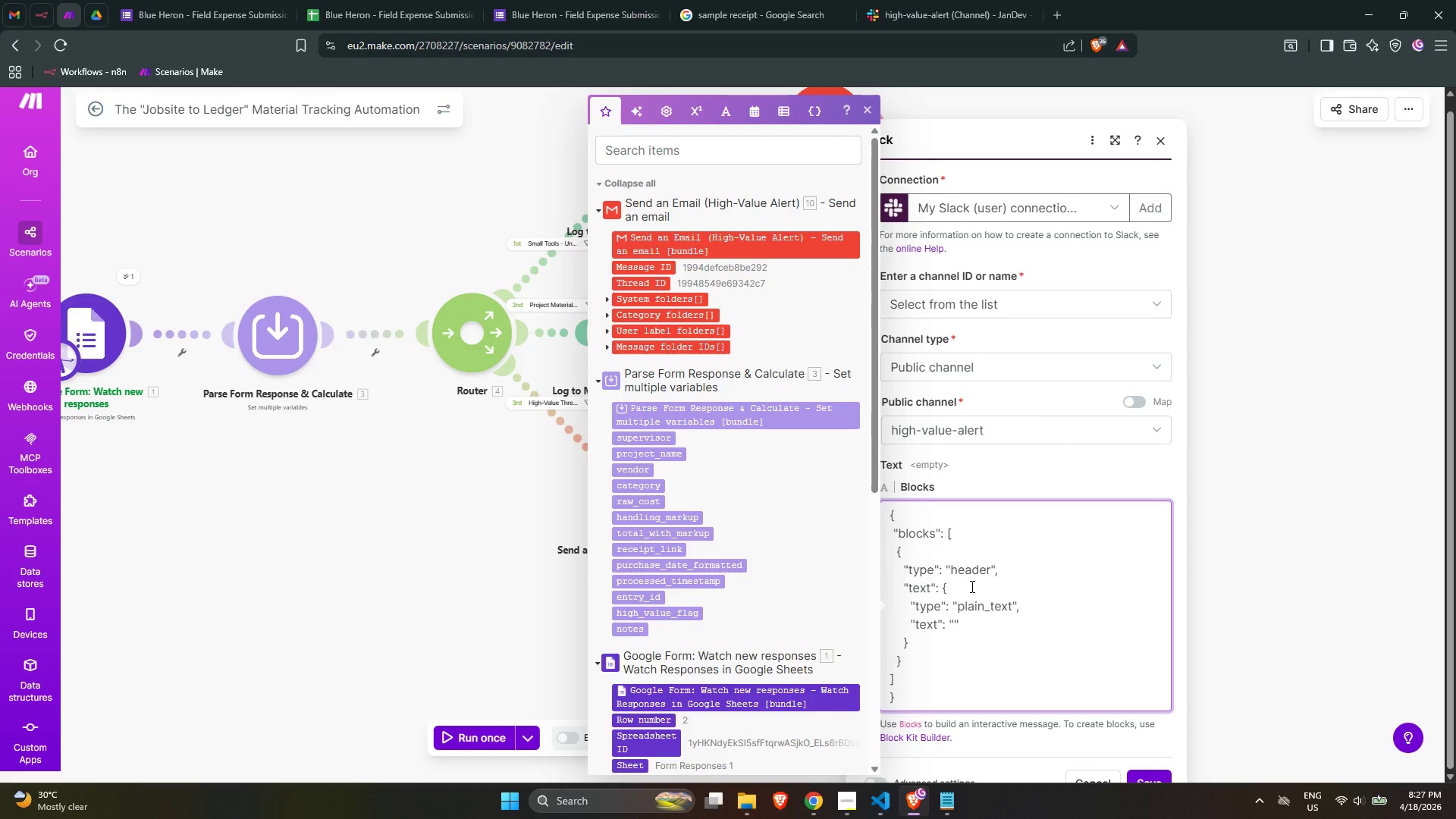 
key(Meta+Period)
 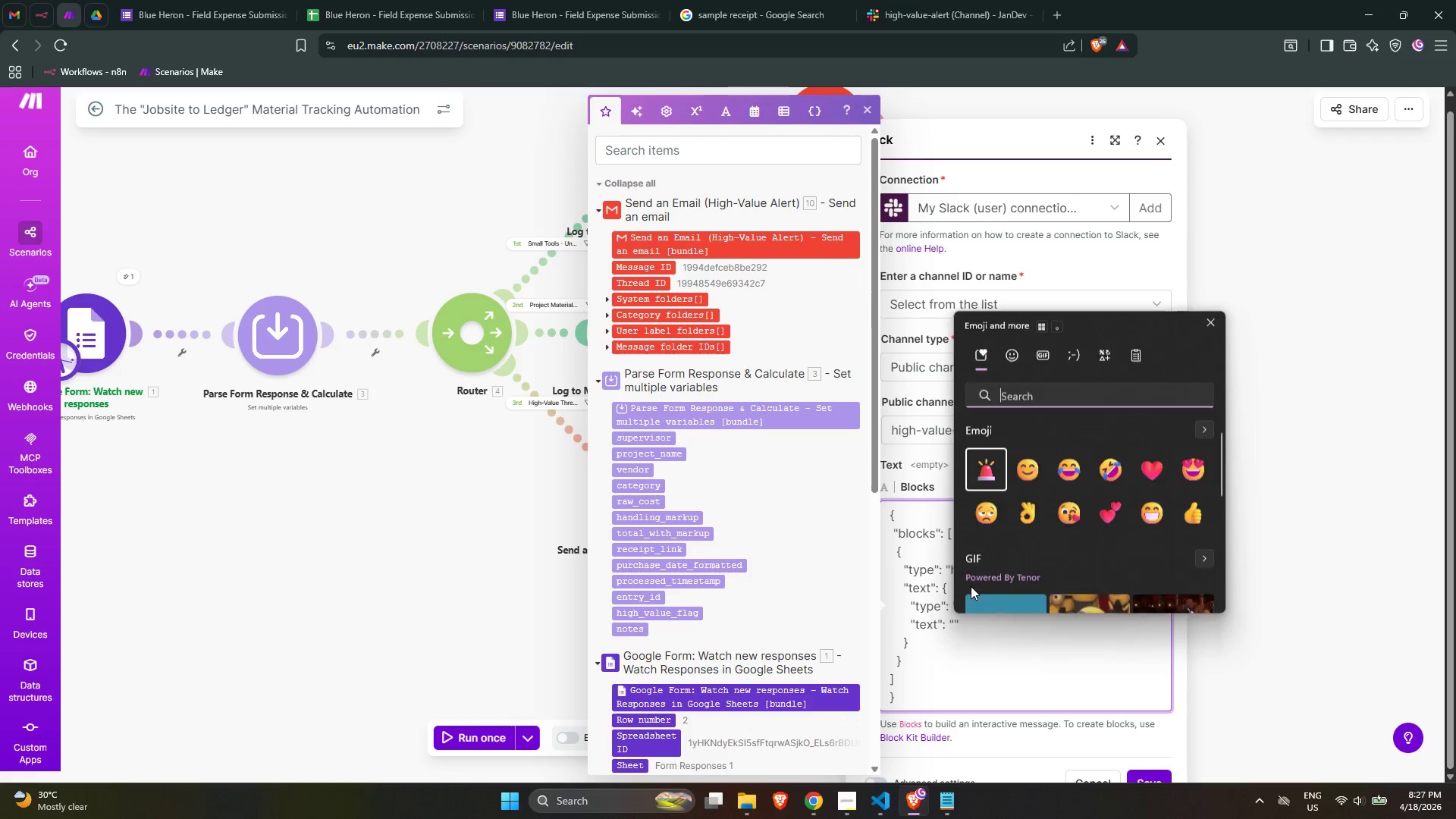 
type(red c)
 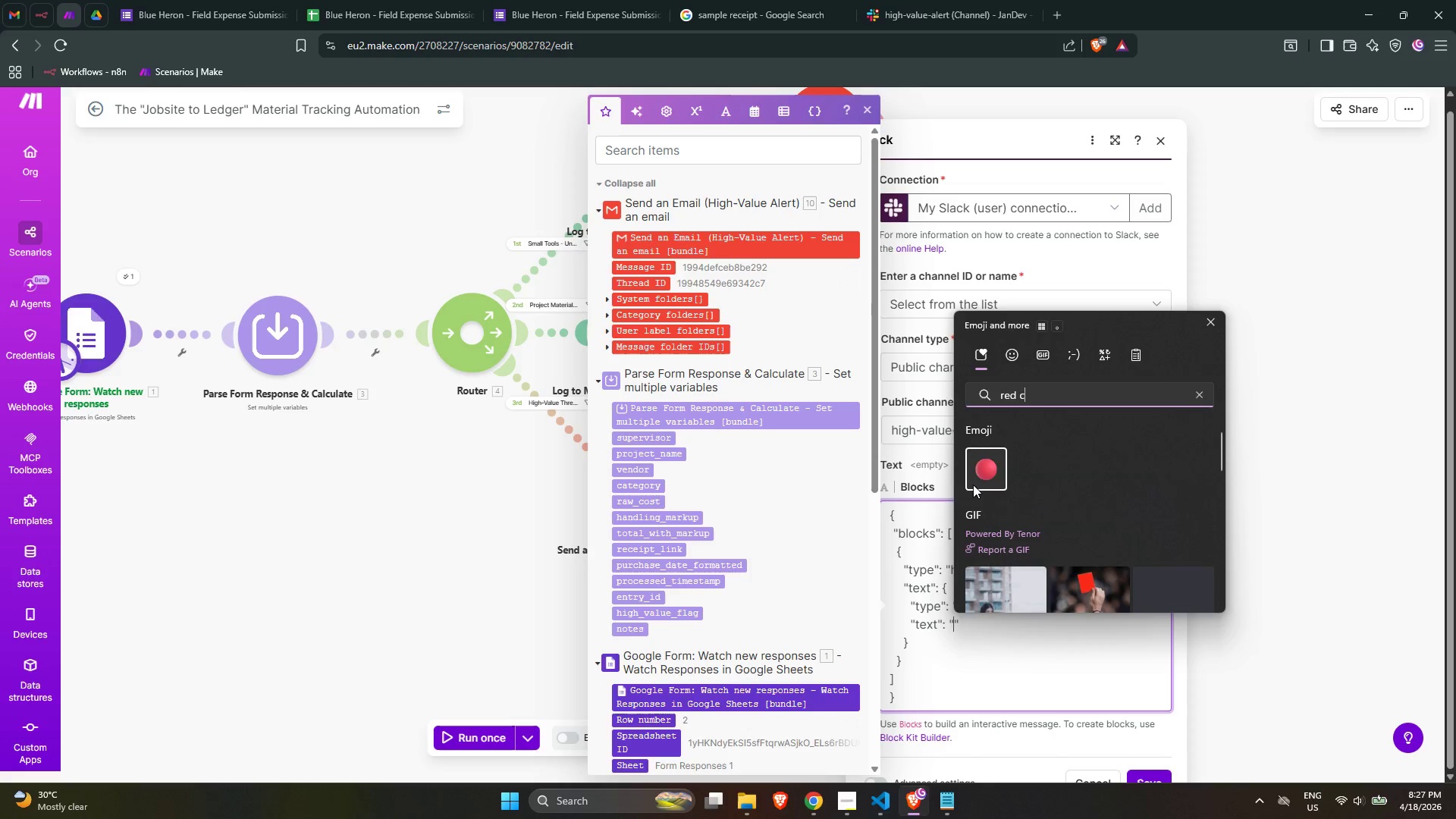 
type( HIGH-VALUE EXPENSE ALERT)
 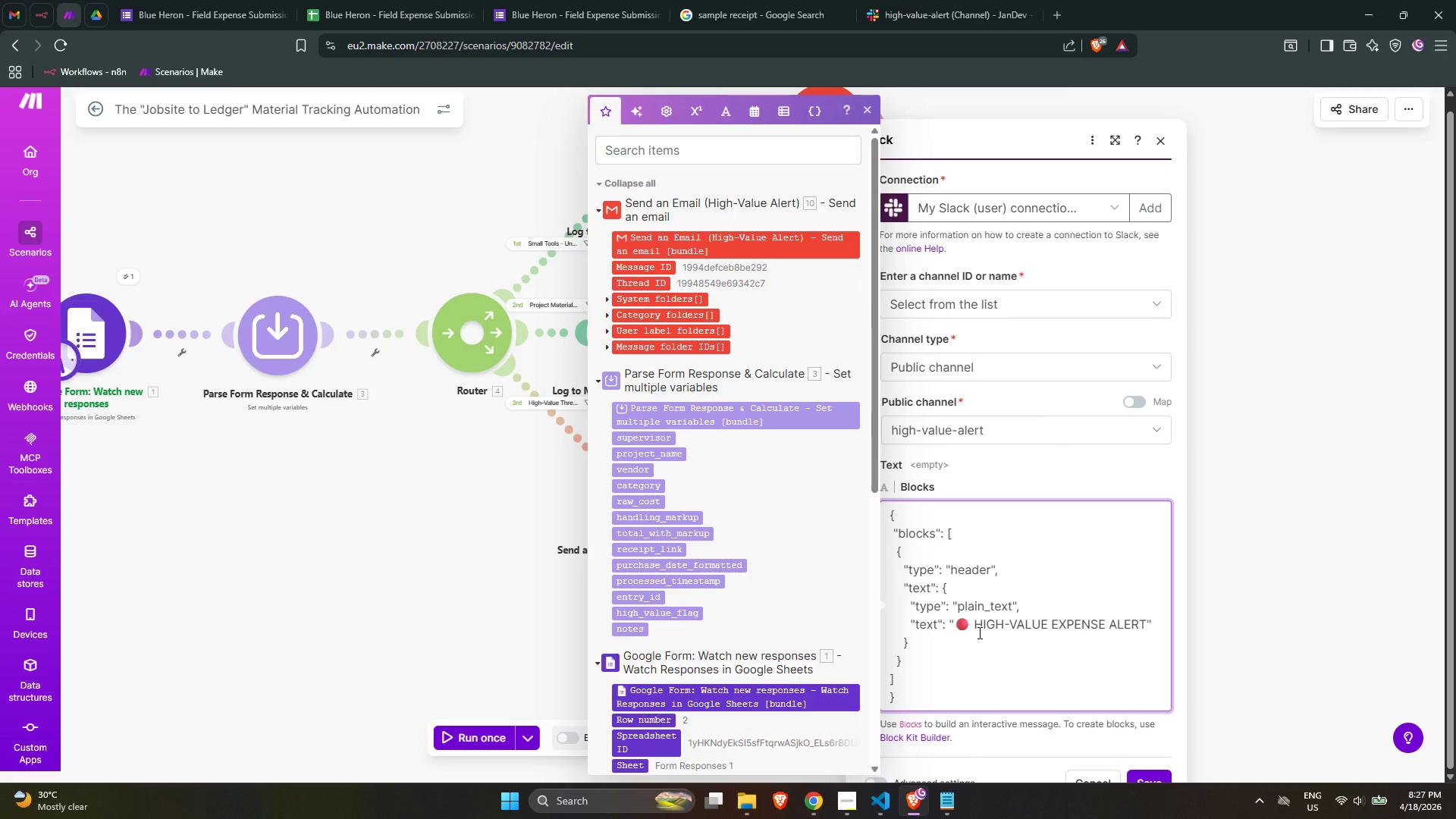 
key(ArrowRight)
 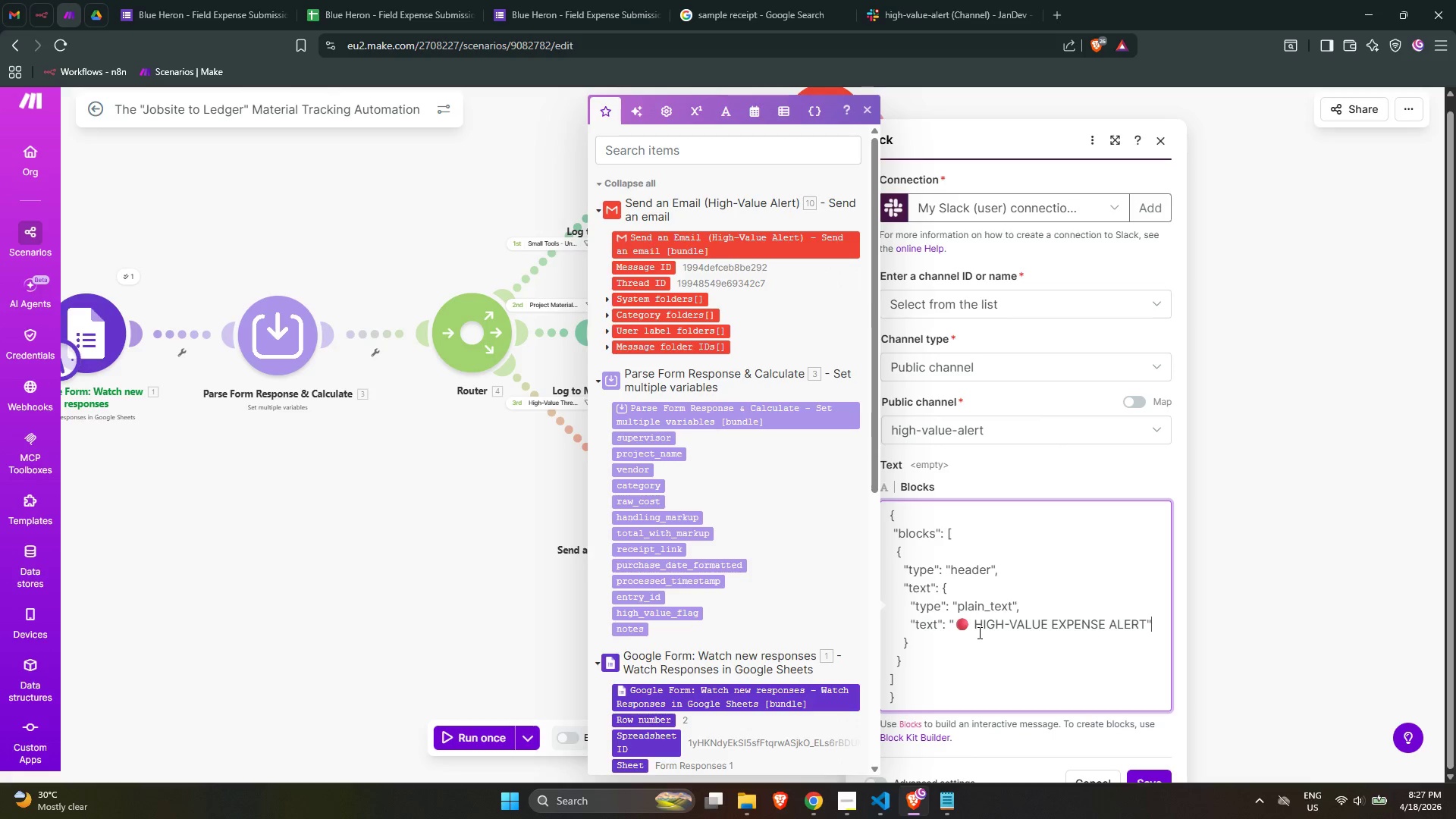 
key(Comma)
 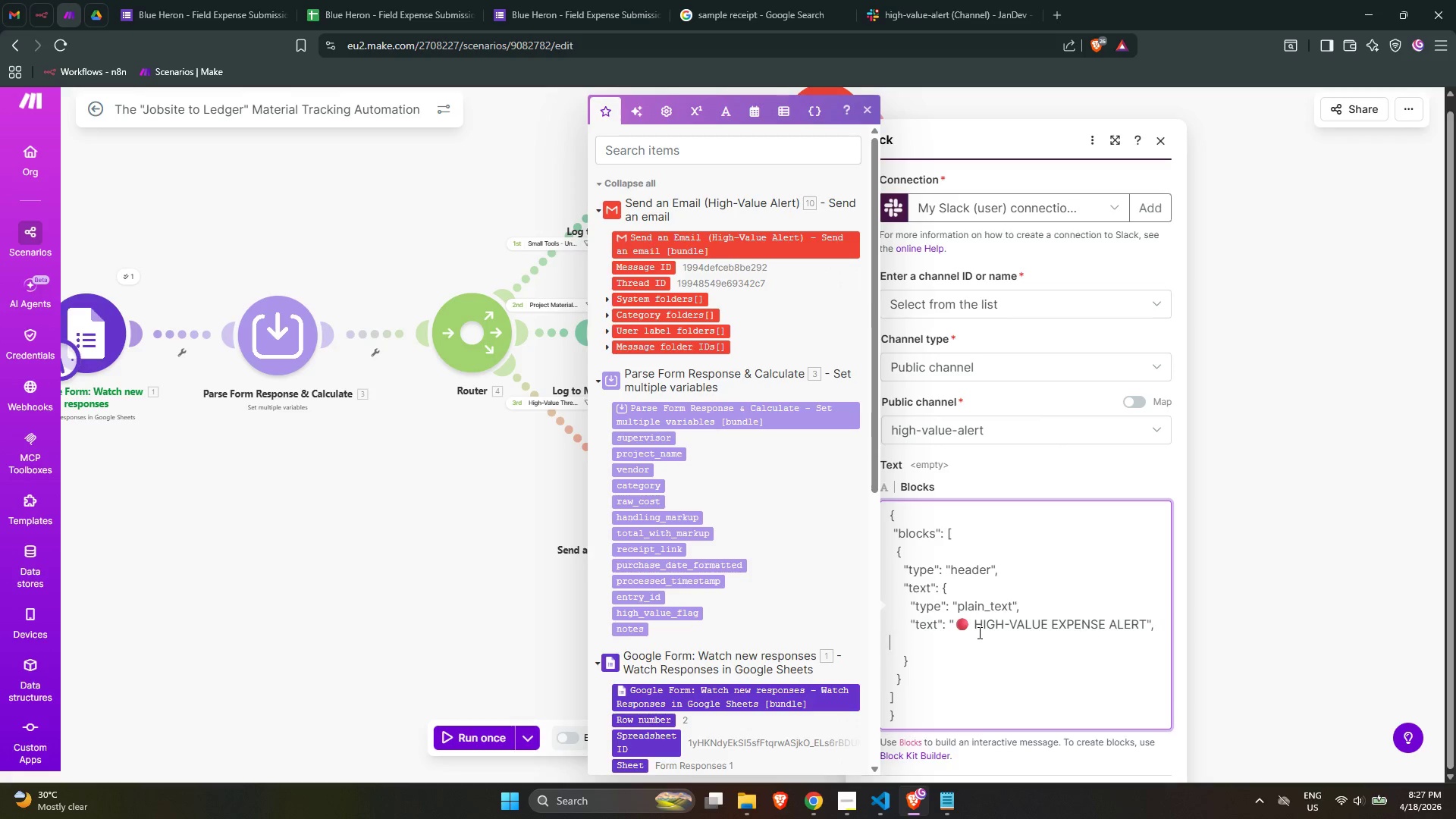 
key(Enter)
 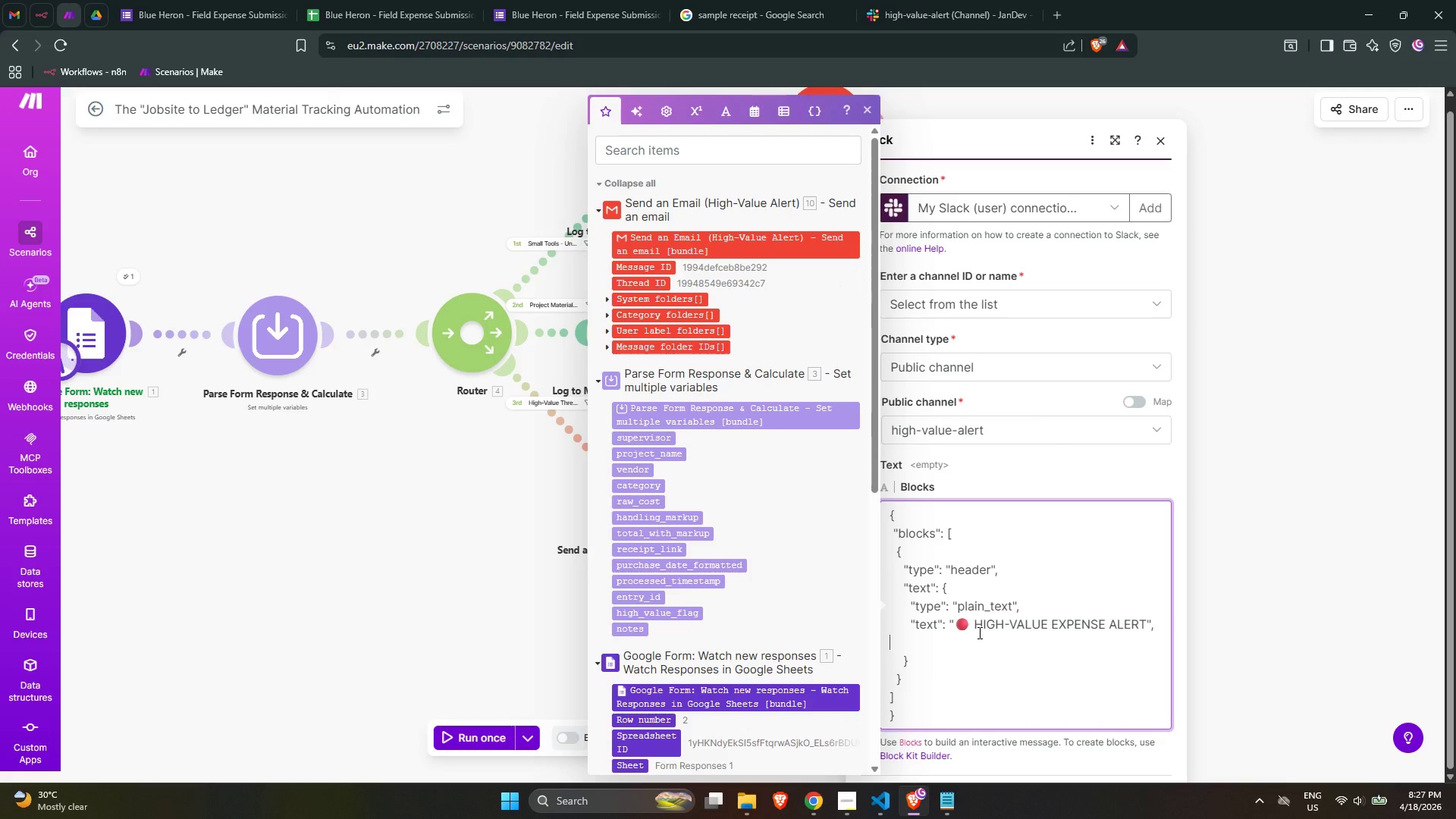 
type(       )
key(Backspace)
type("emoji": )
 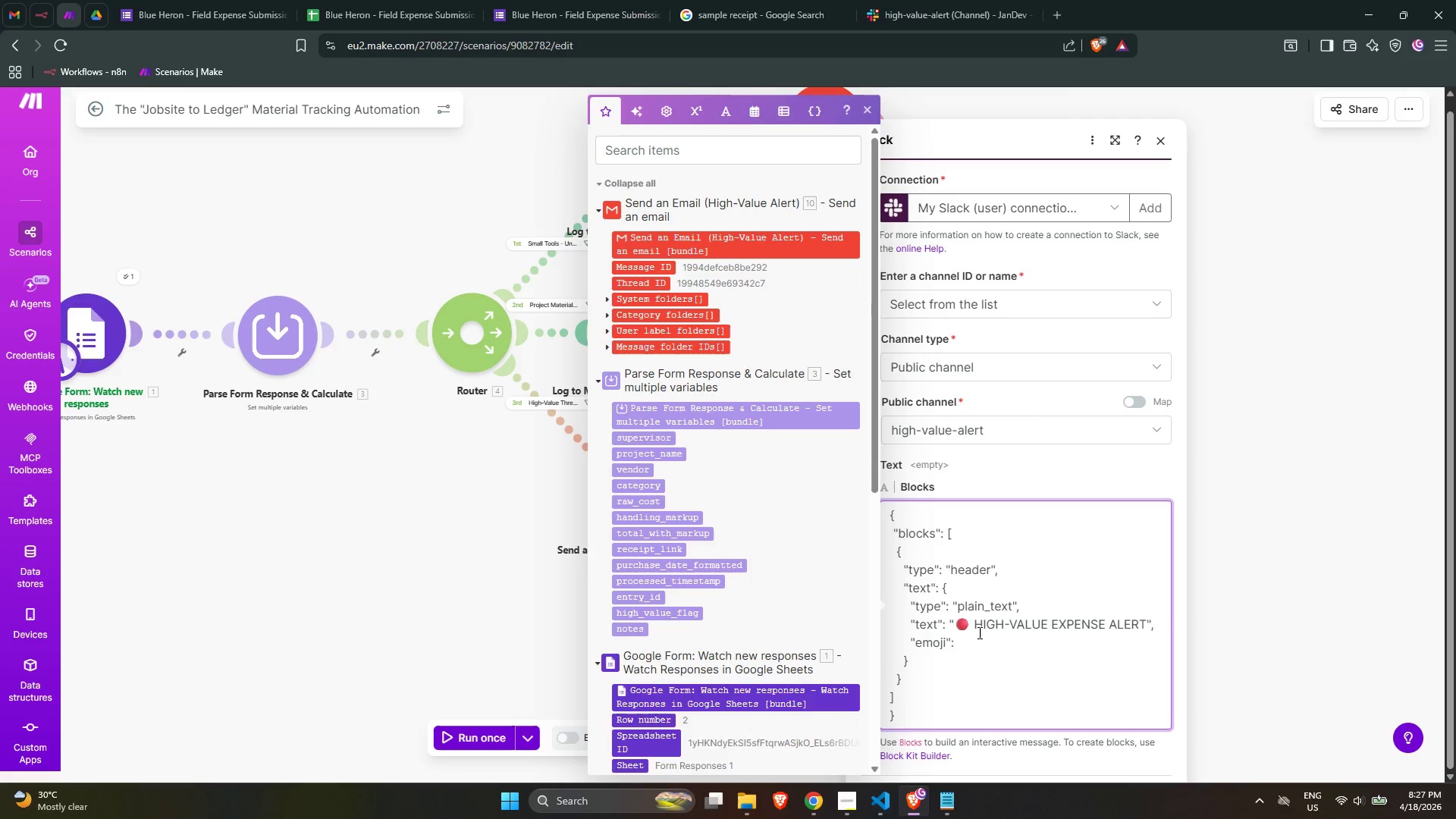 
type(true)
 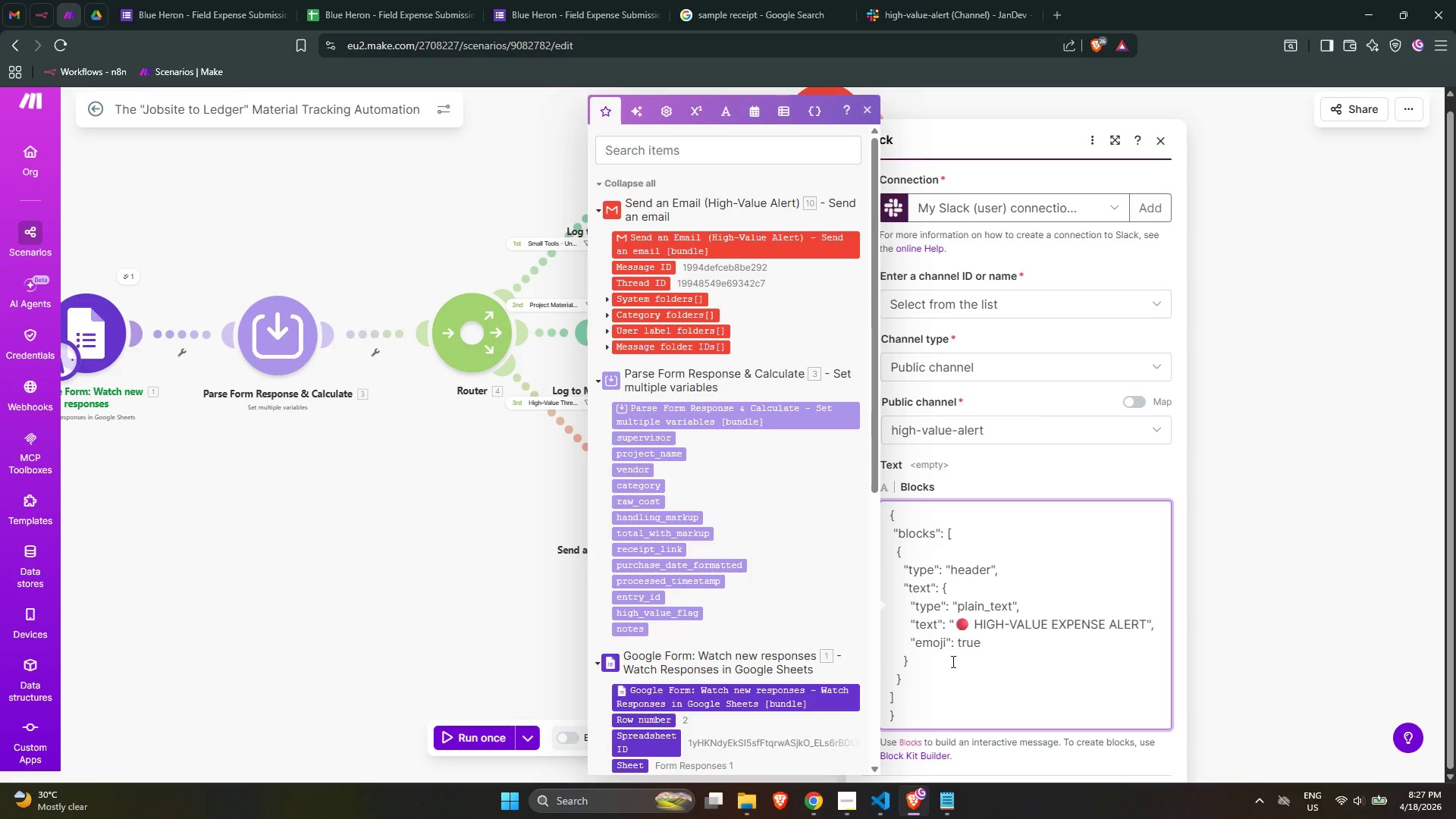 
left_click([942, 666])
 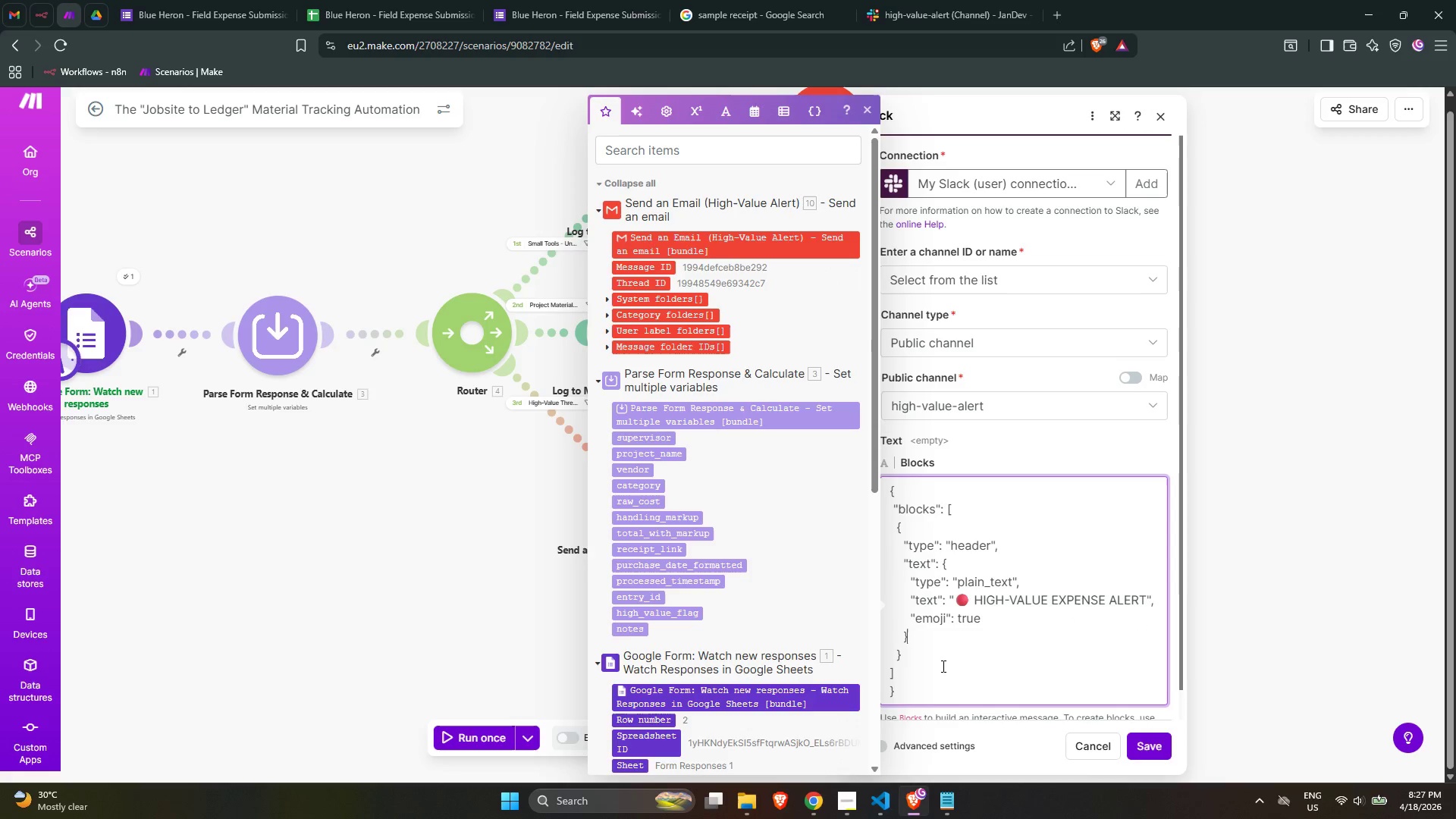 
key(ArrowDown)
 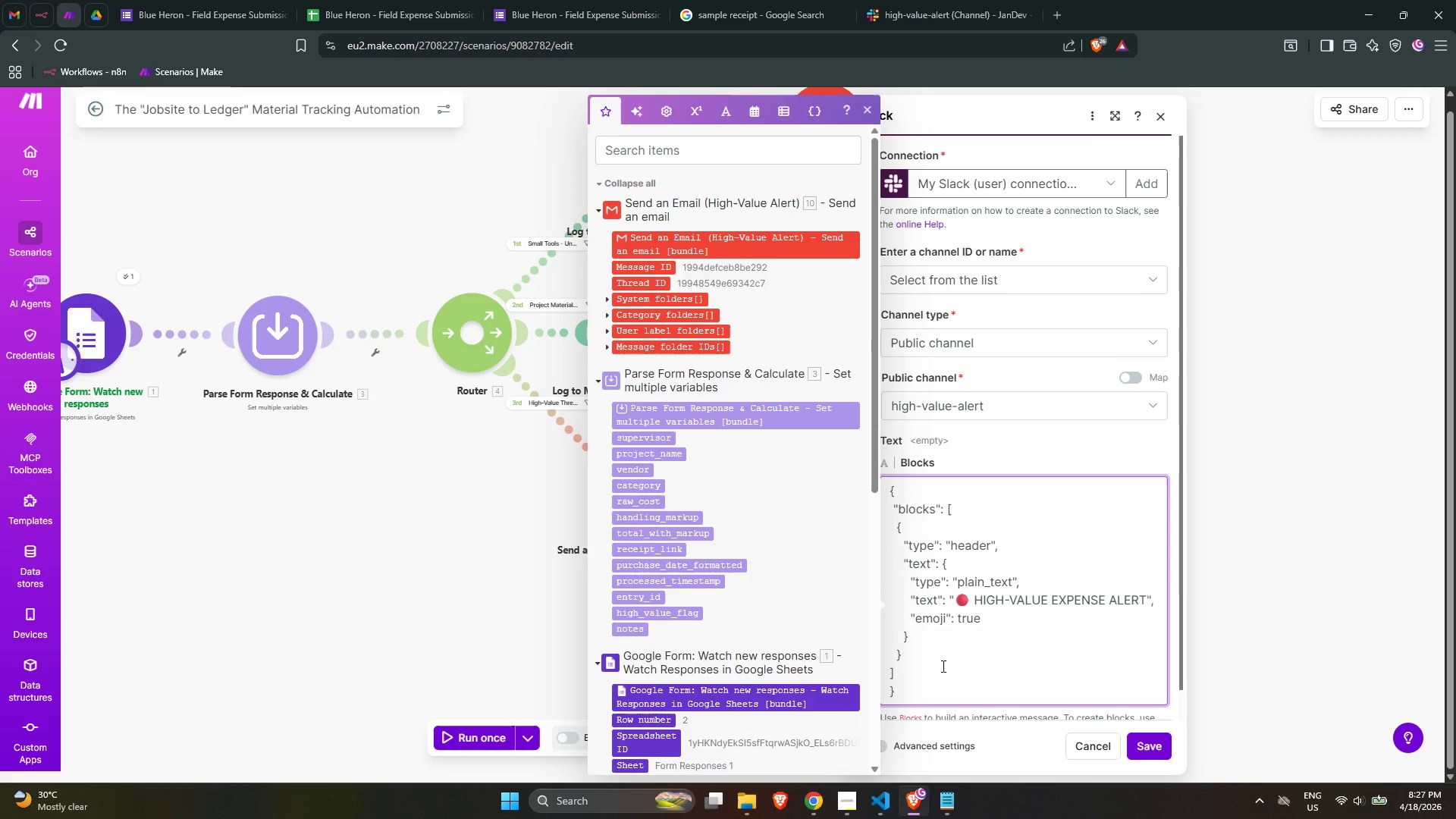 
key(Comma)
 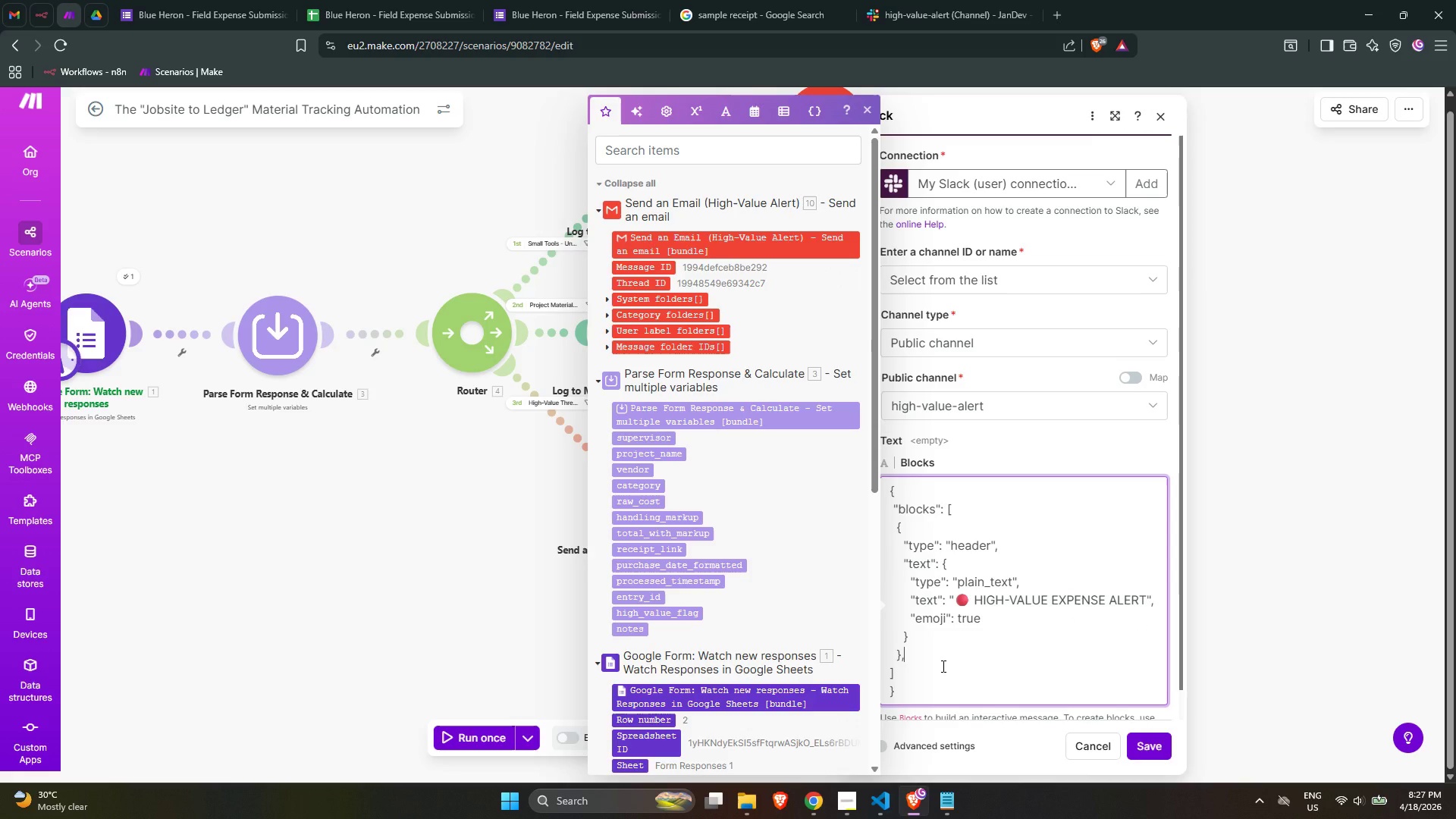 
key(Enter)
 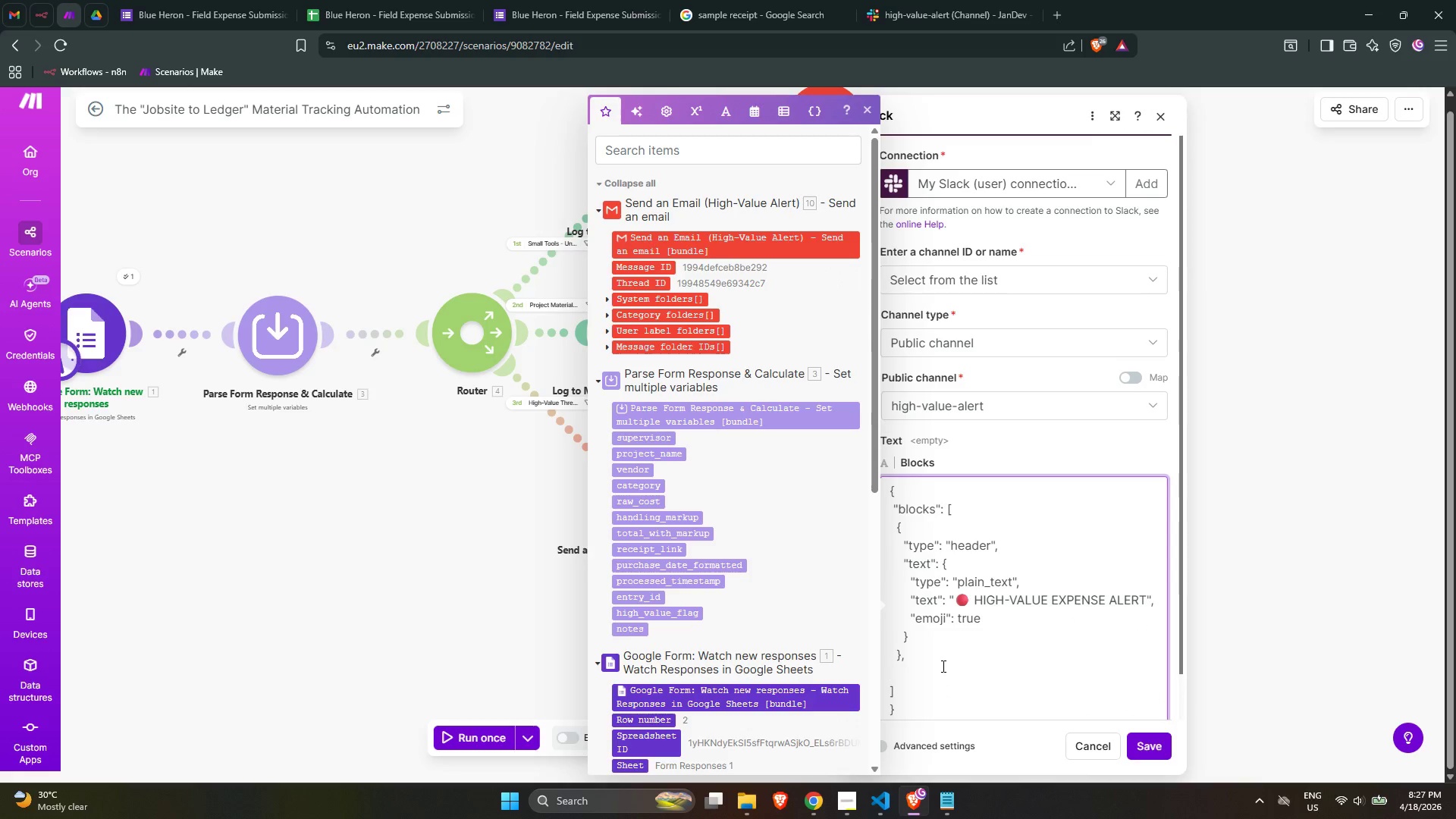 
key(Tab)
 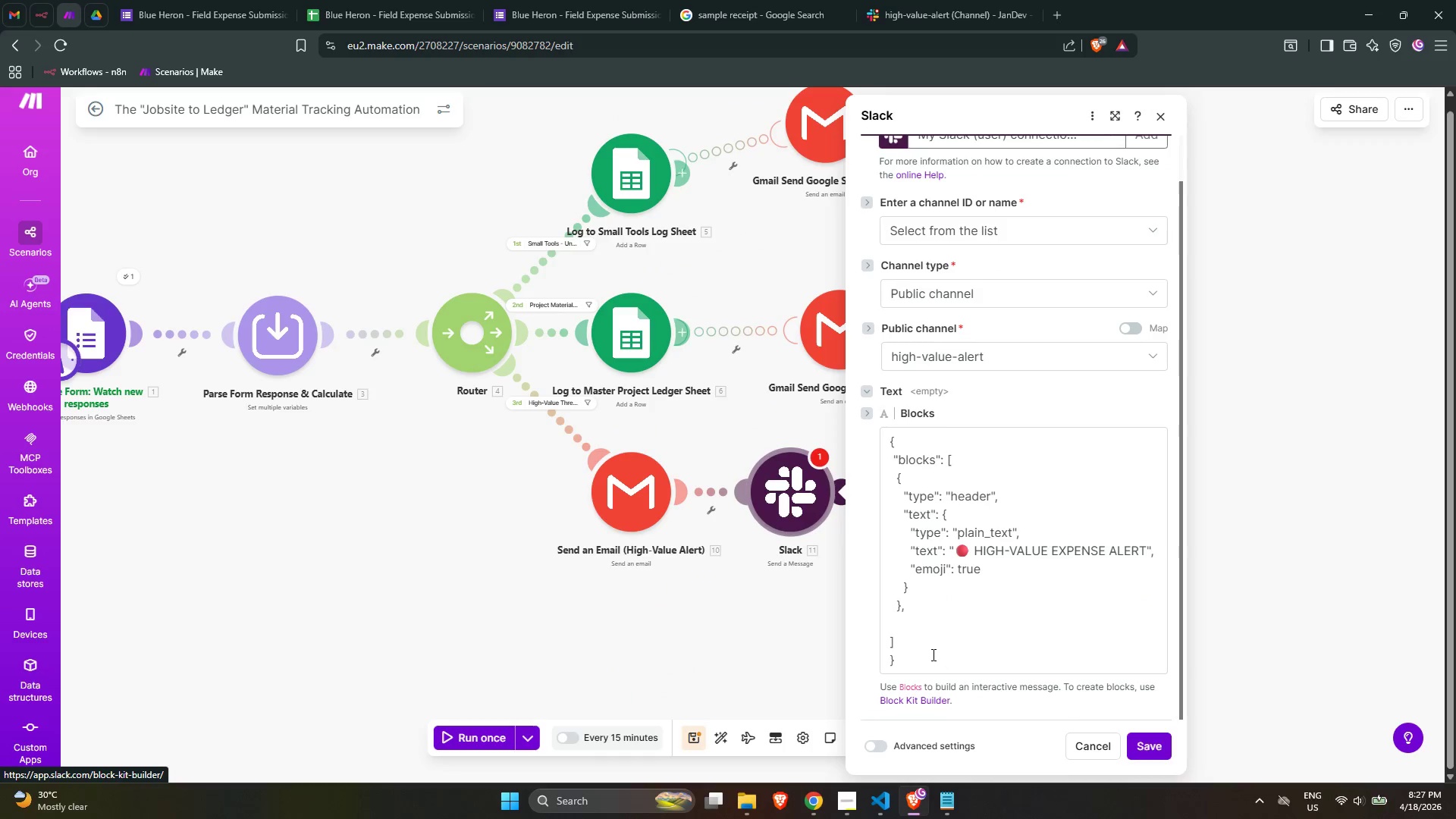 
left_click([915, 623])
 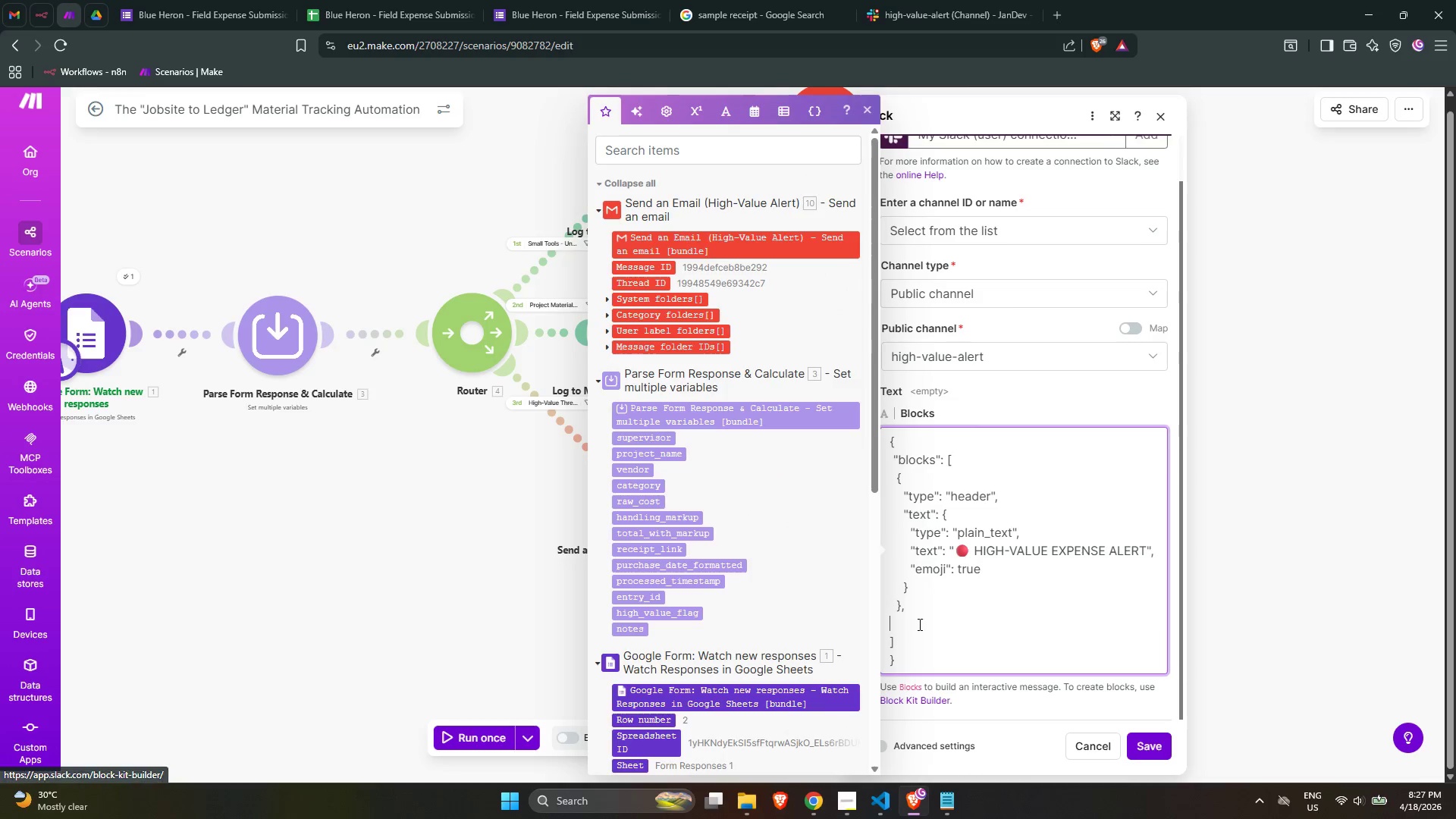 
key(Space)
 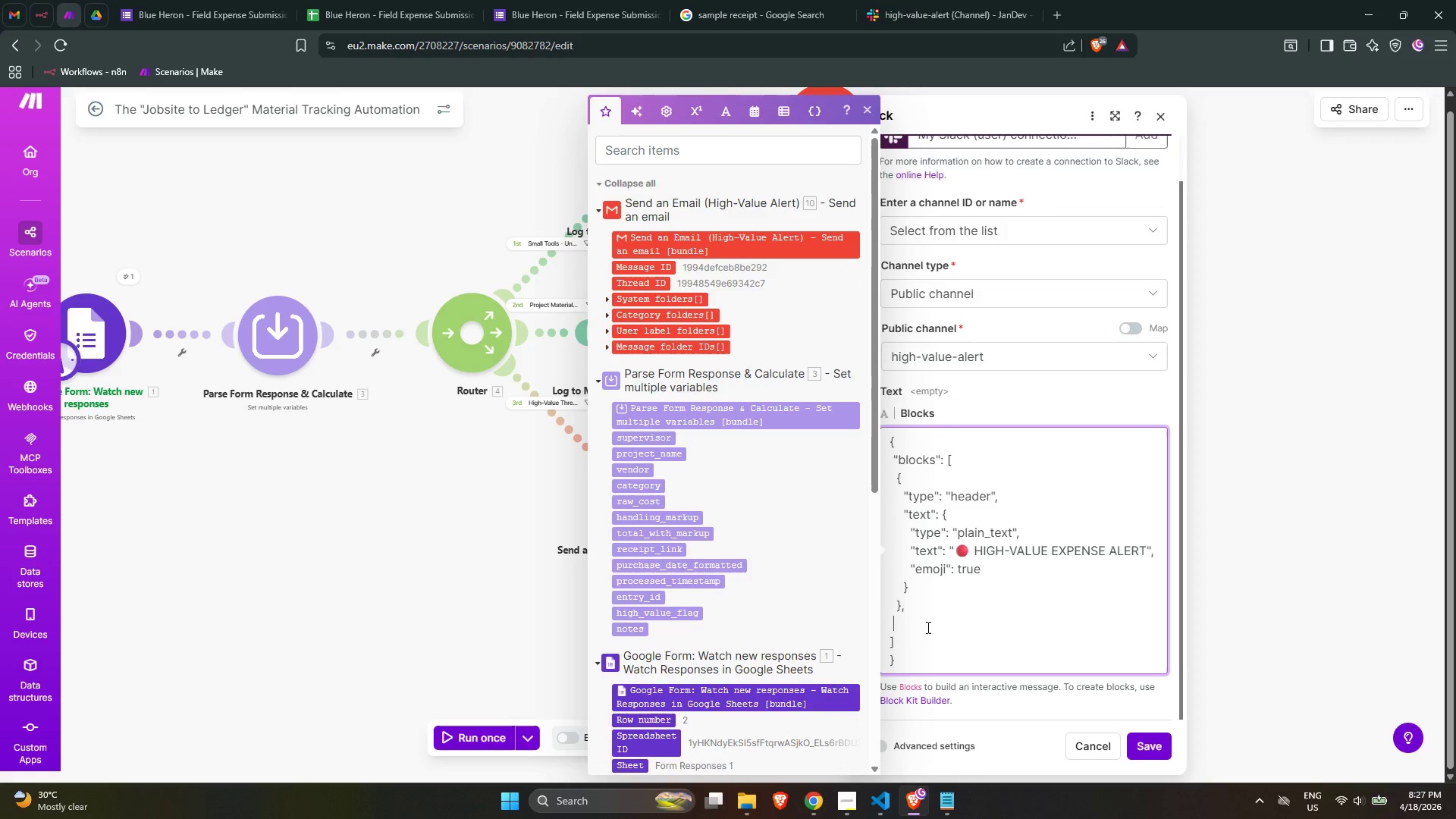 
key(Space)
 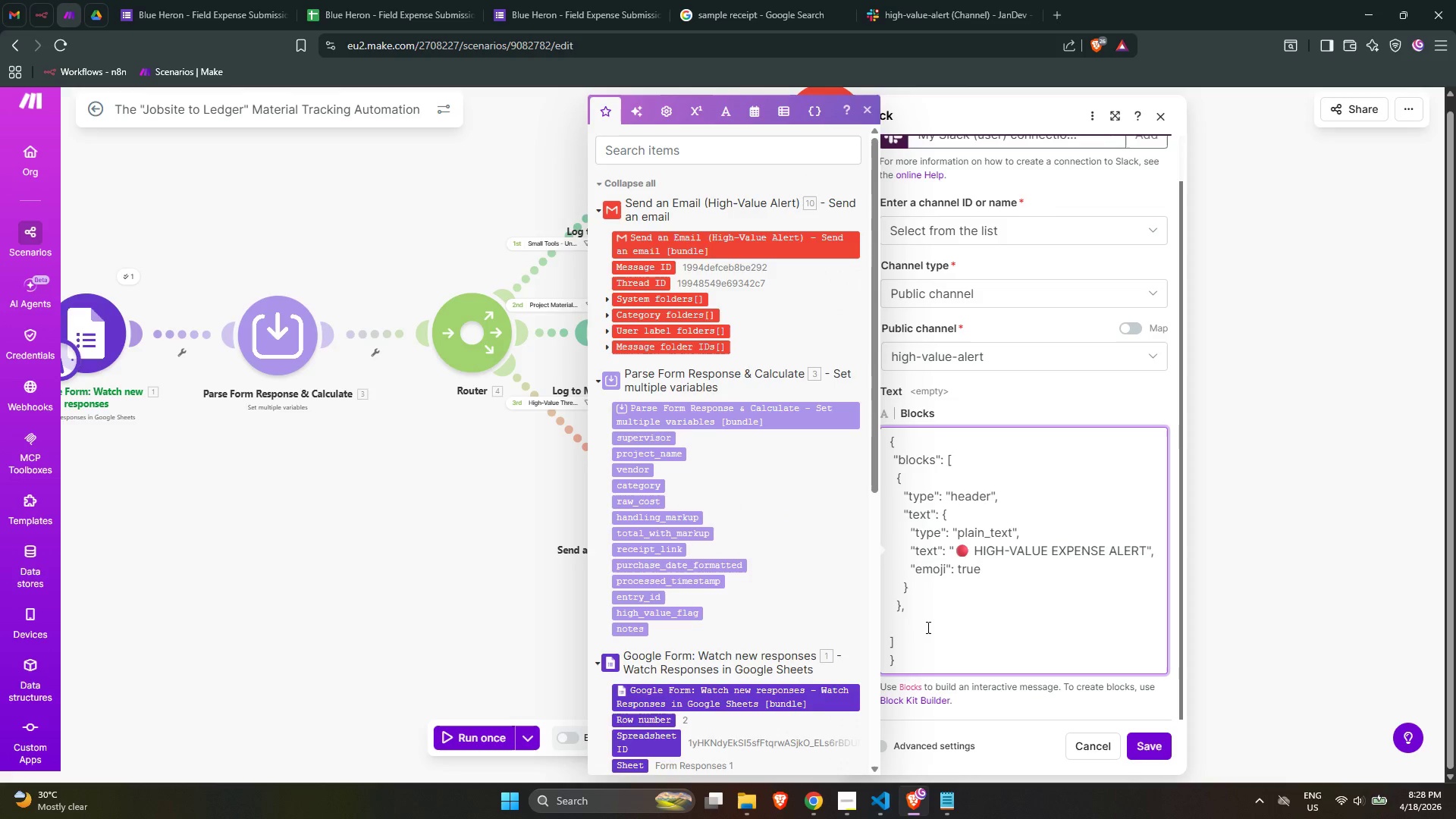 
key(Shift+BracketLeft)
 